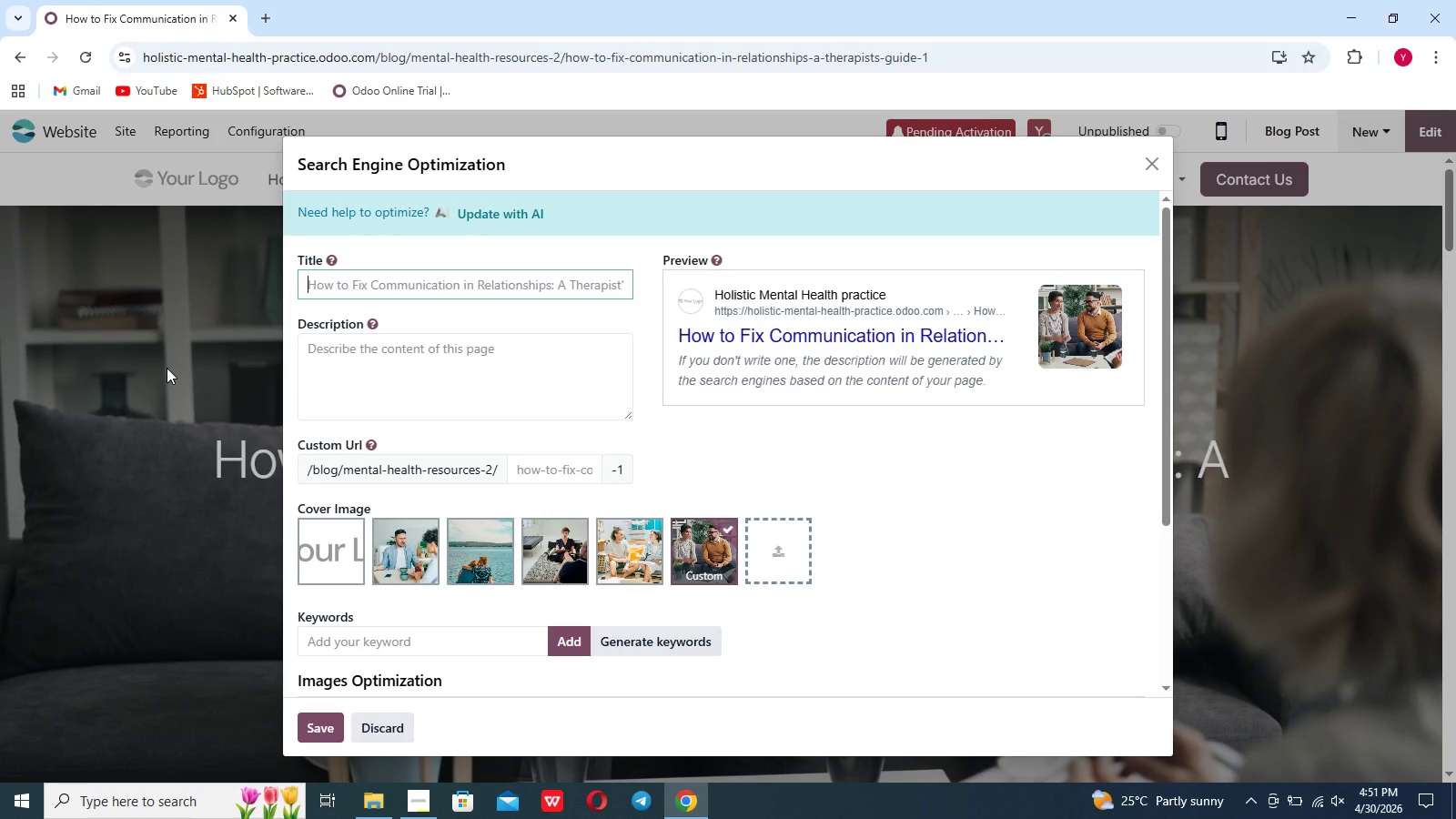 
wait(19.31)
 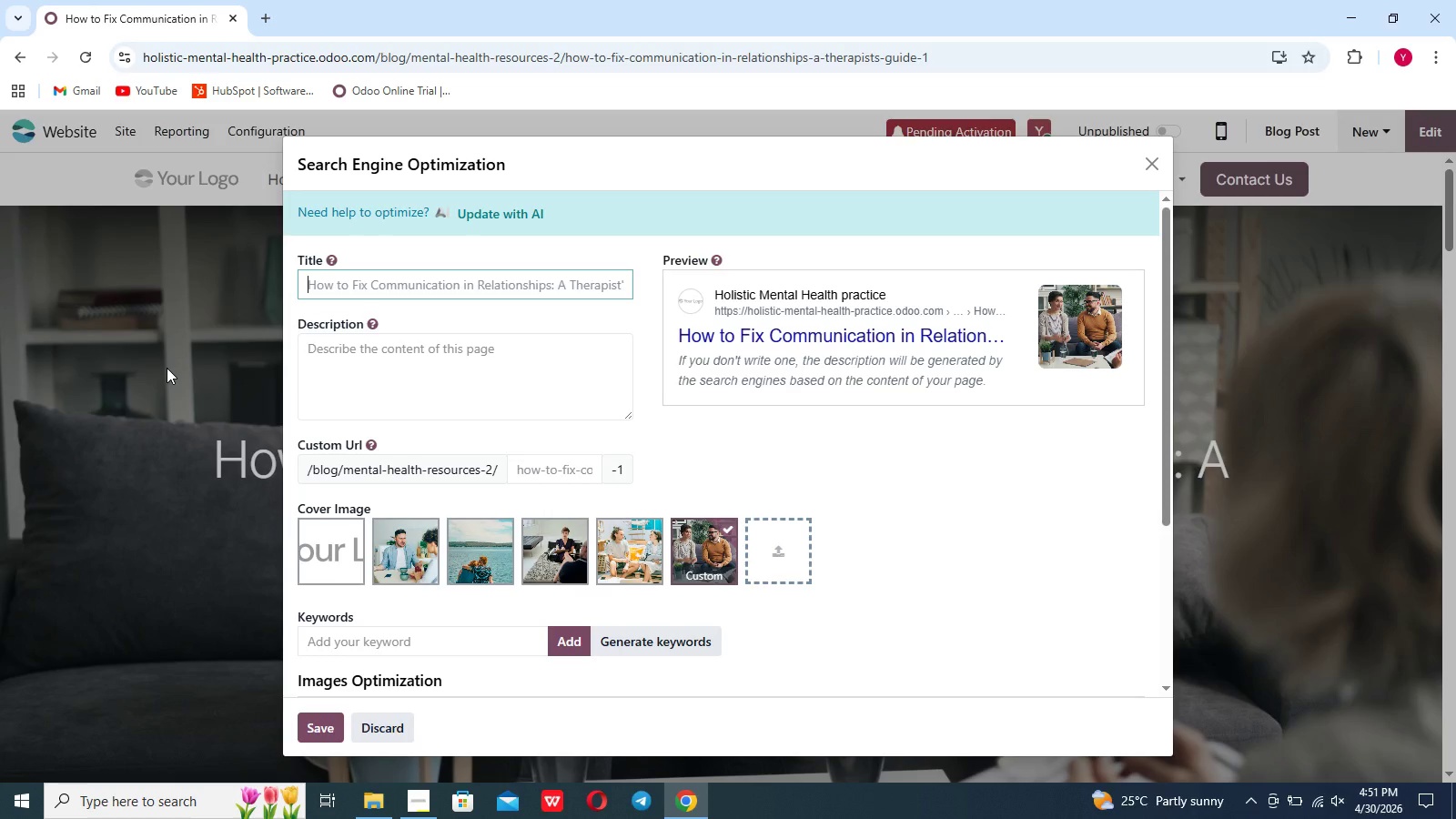 
left_click([339, 291])
 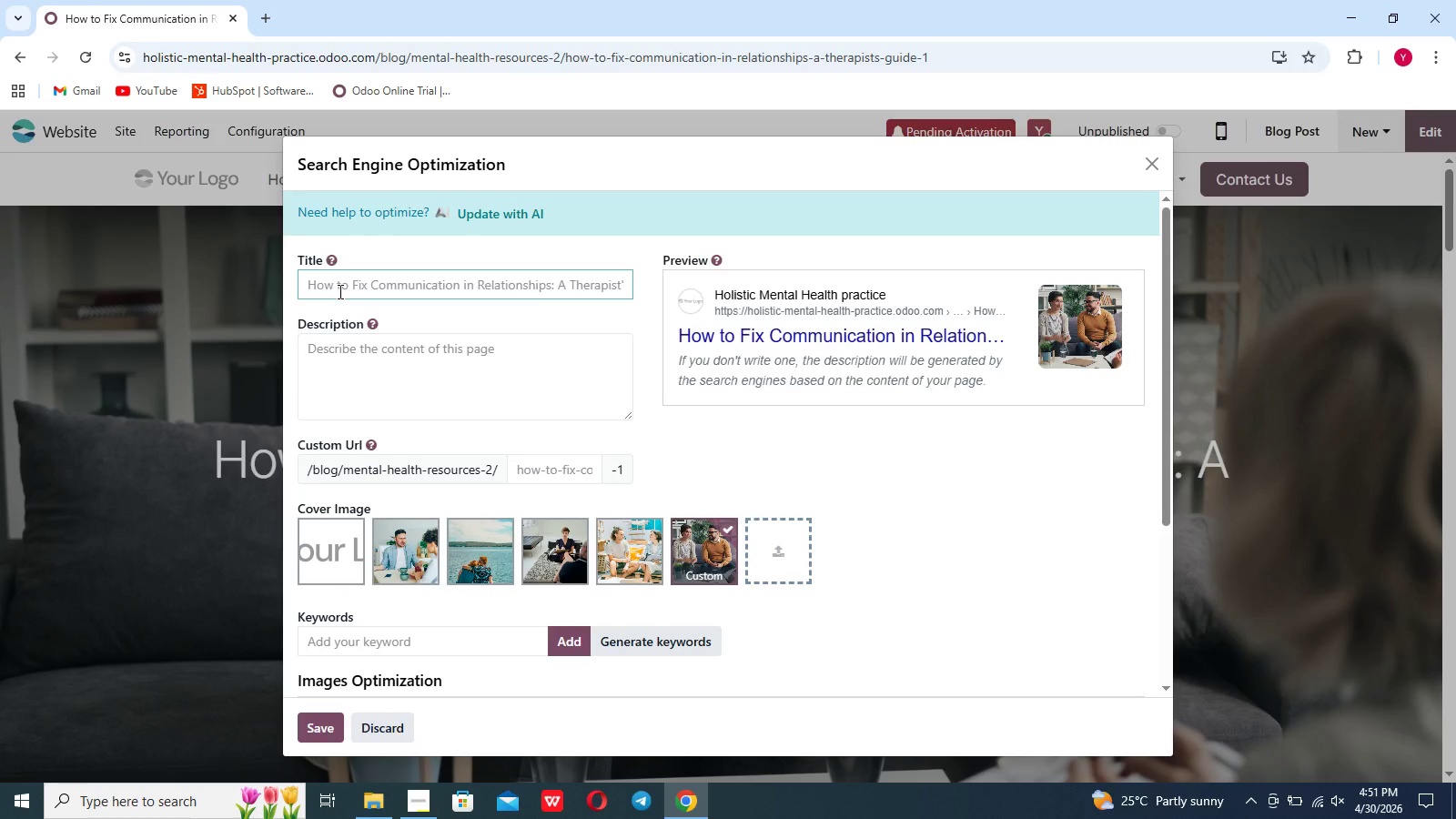 
type(How to Fix Communication)
 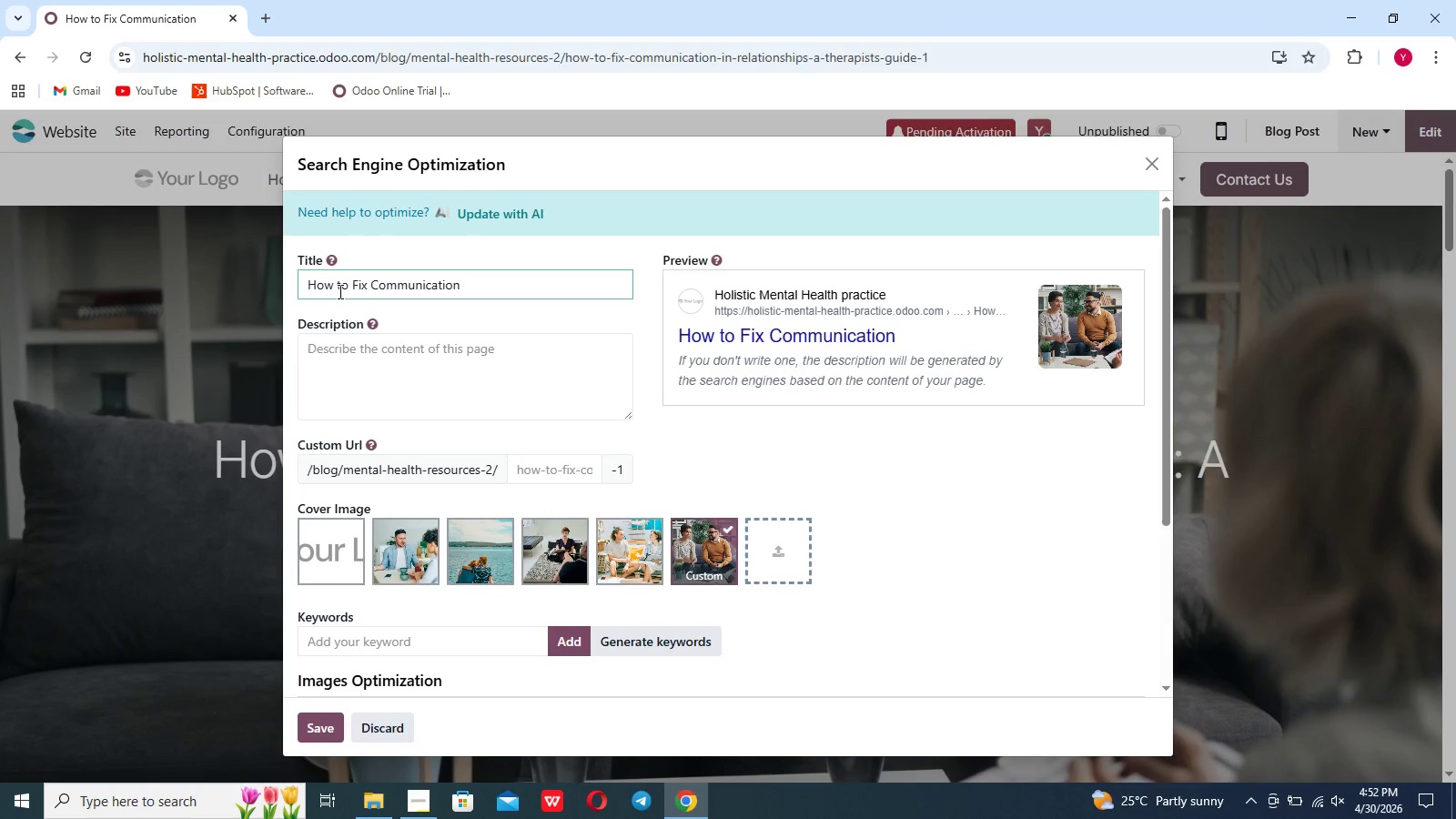 
wait(5.41)
 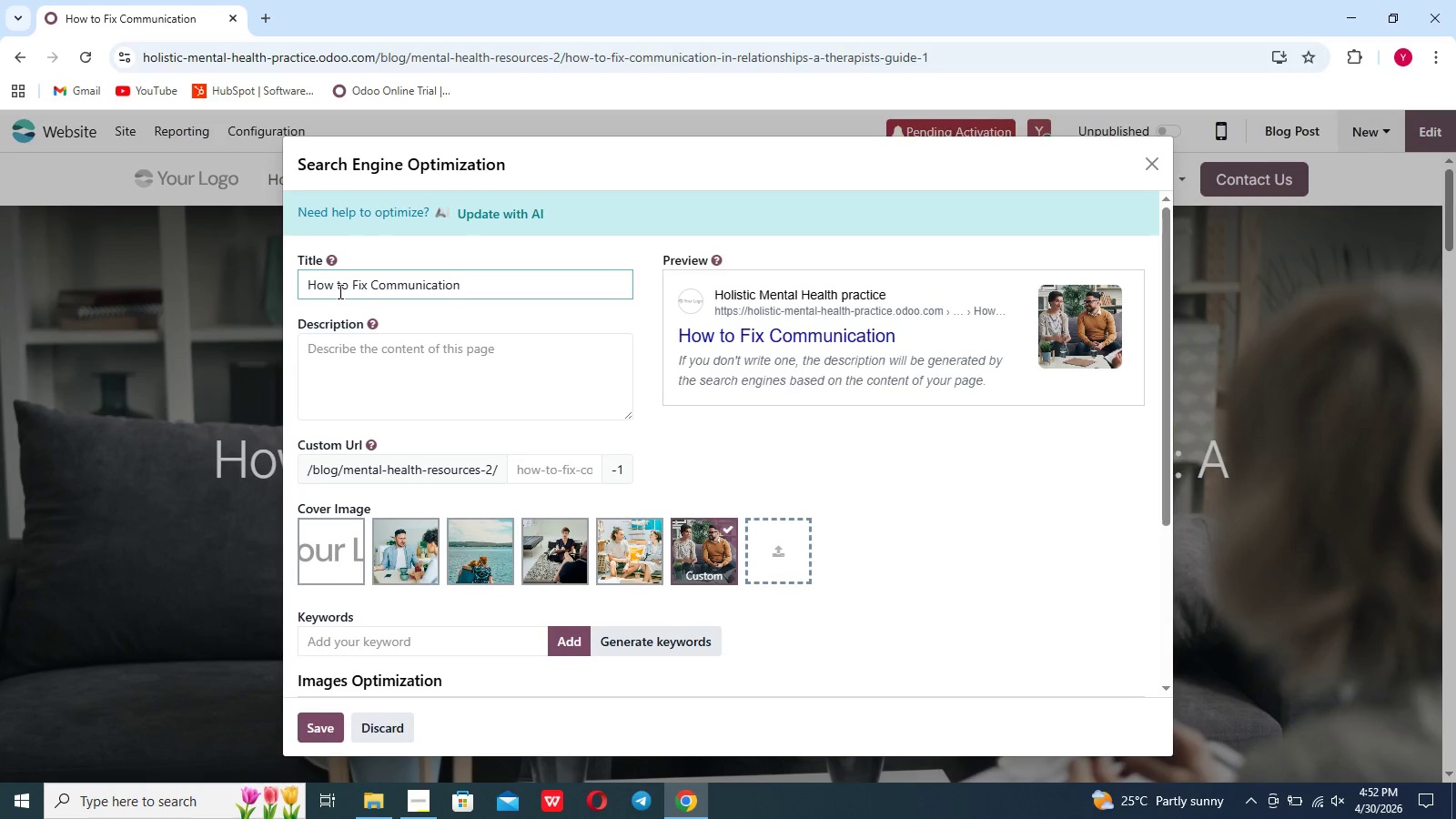 
type( in Relationship | Couples Therapy guide)
 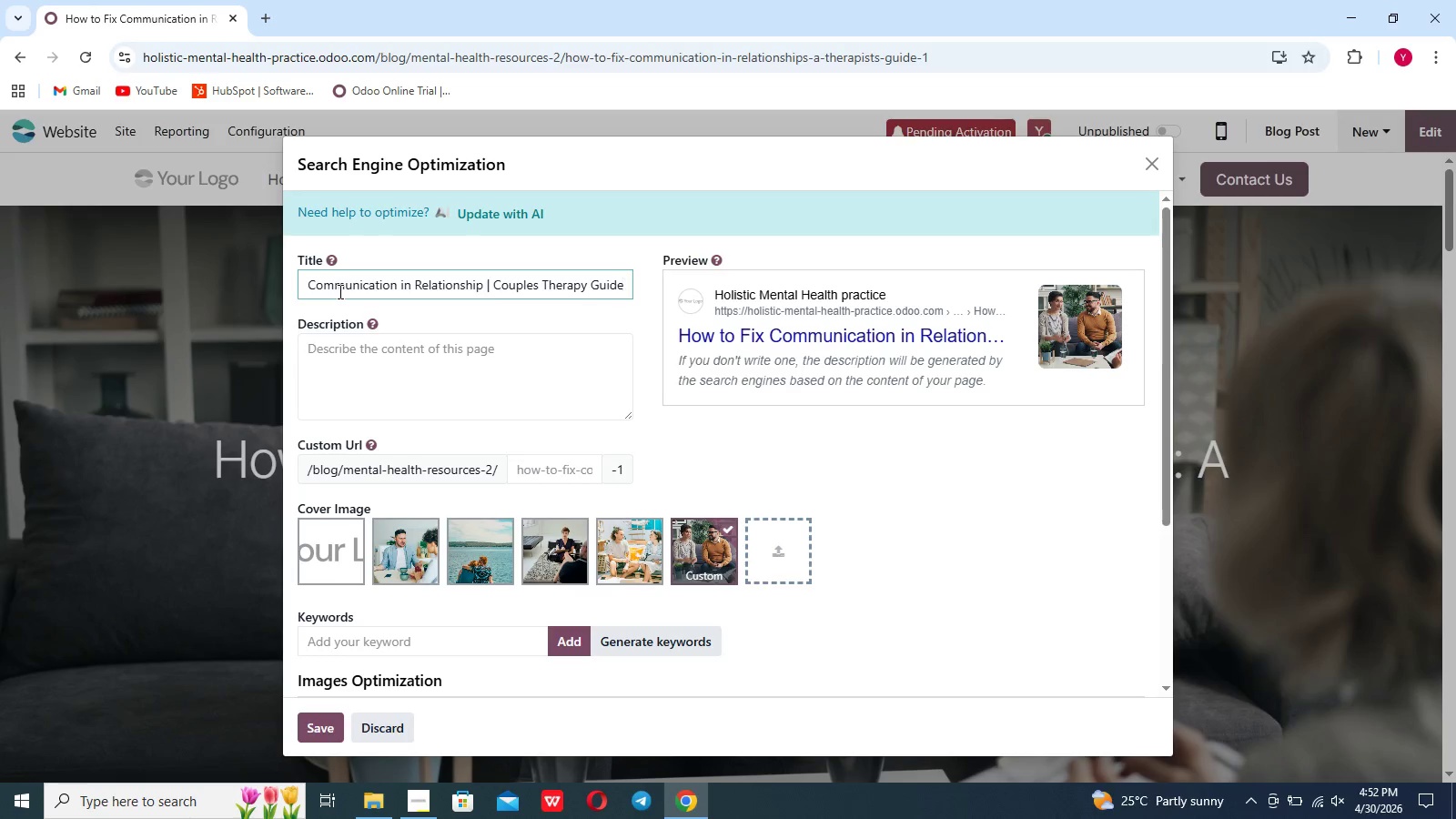 
left_click([339, 354])
 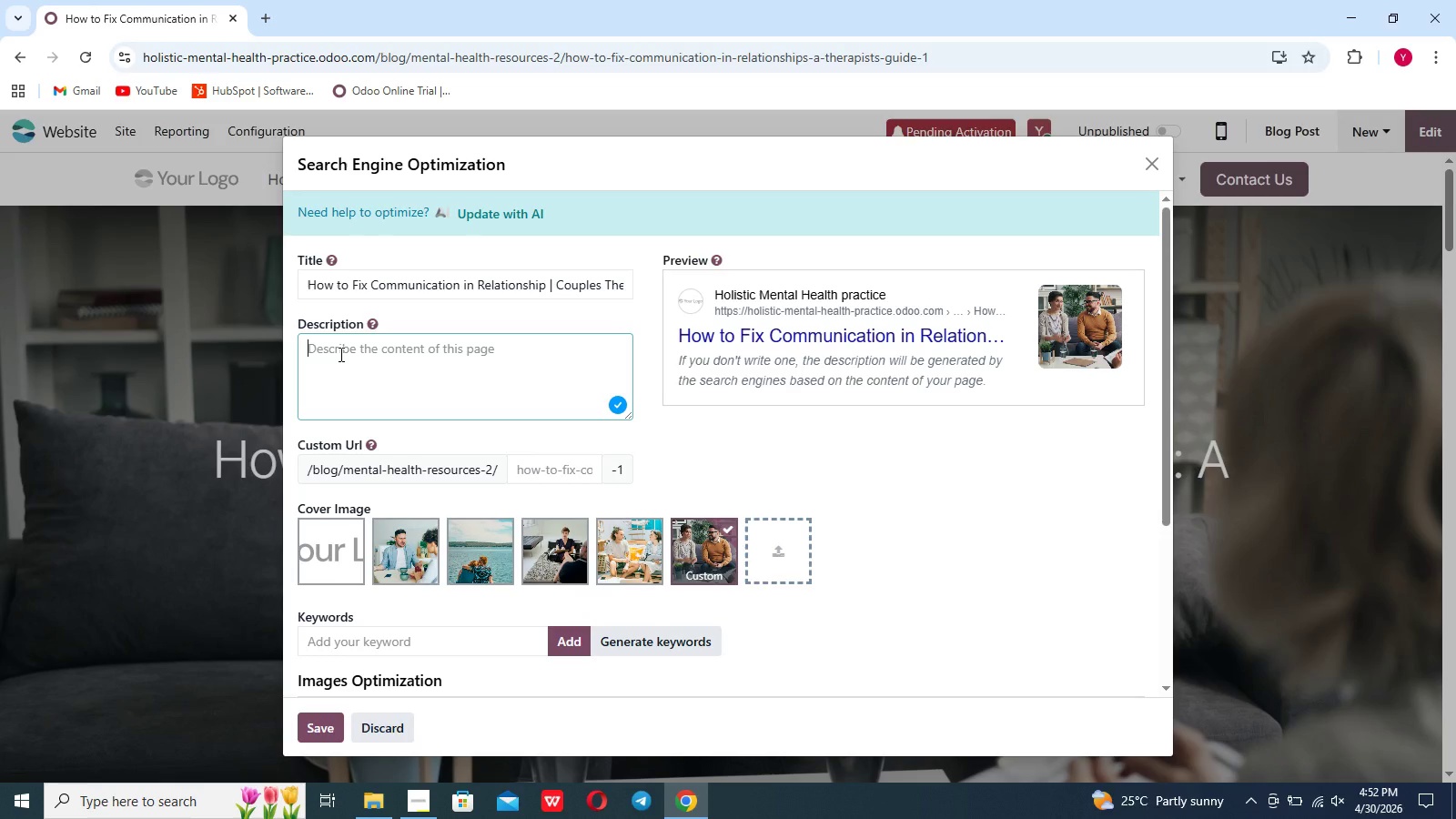 
type(Learn h)
 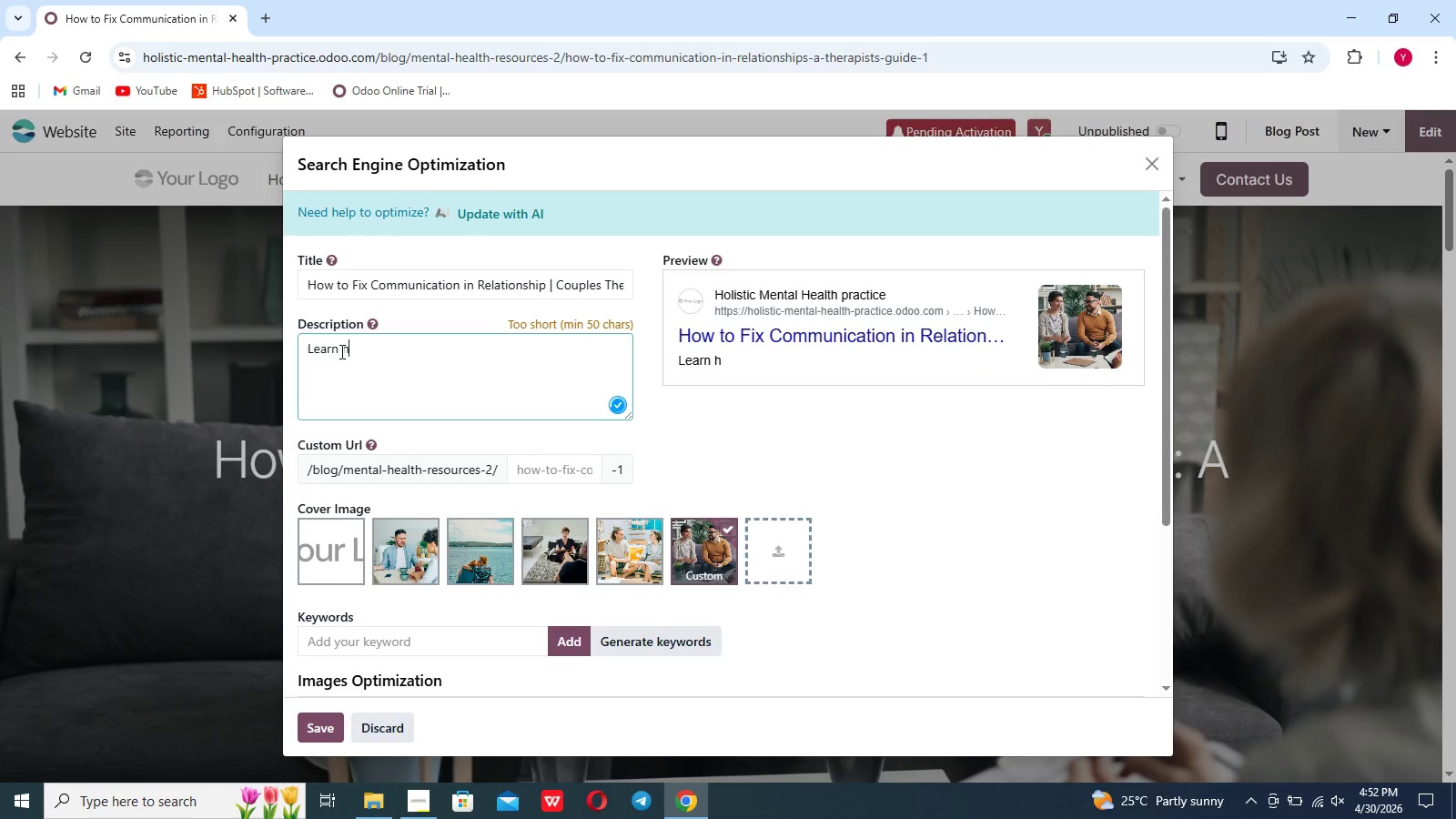 
type(ow to)
 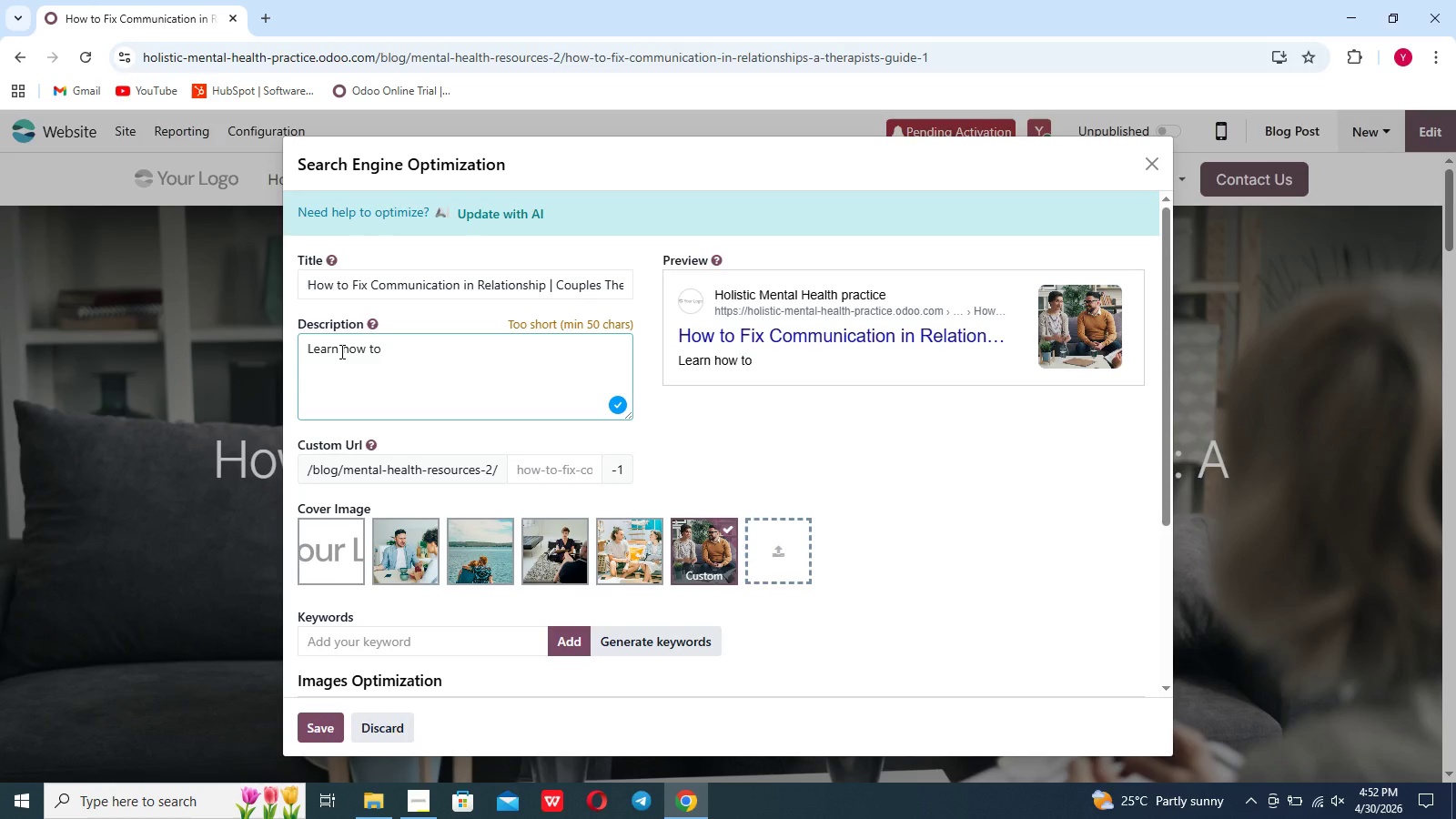 
wait(12.11)
 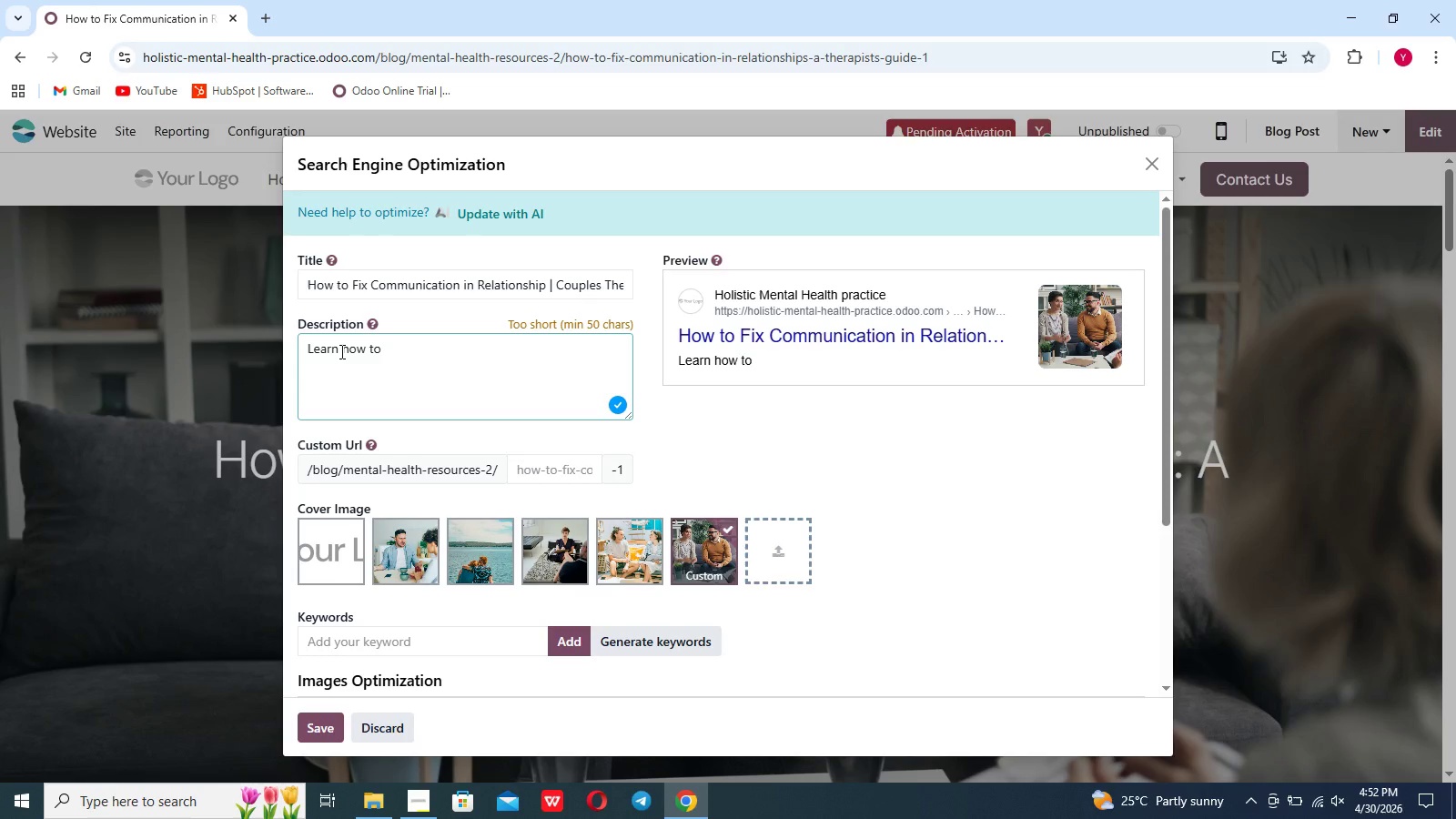 
type( fix communication problems in relationships wth therapist 0)
key(Backspace)
type(- a)
key(Backspace)
type(backed)
 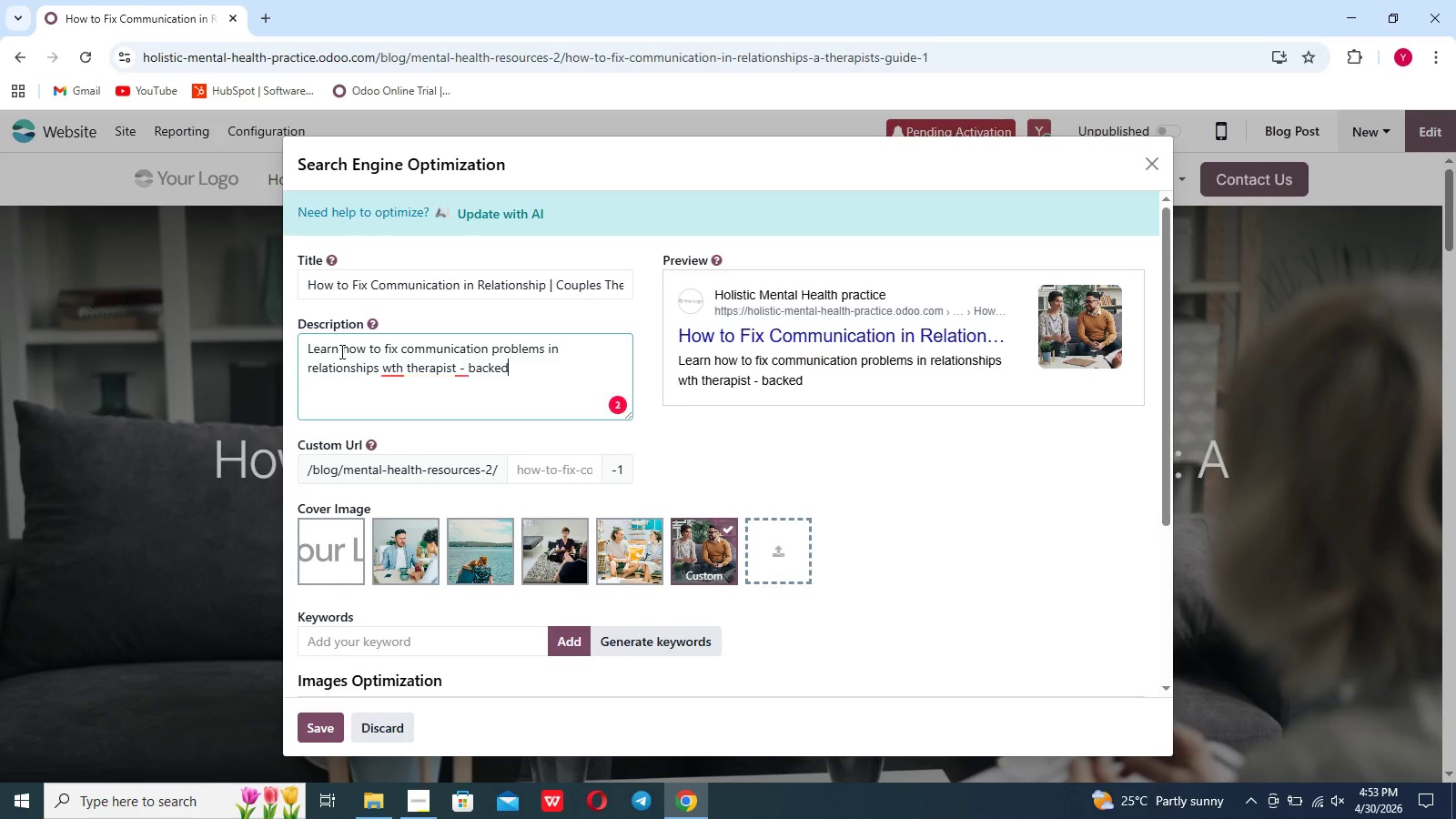 
key(ArrowLeft)
 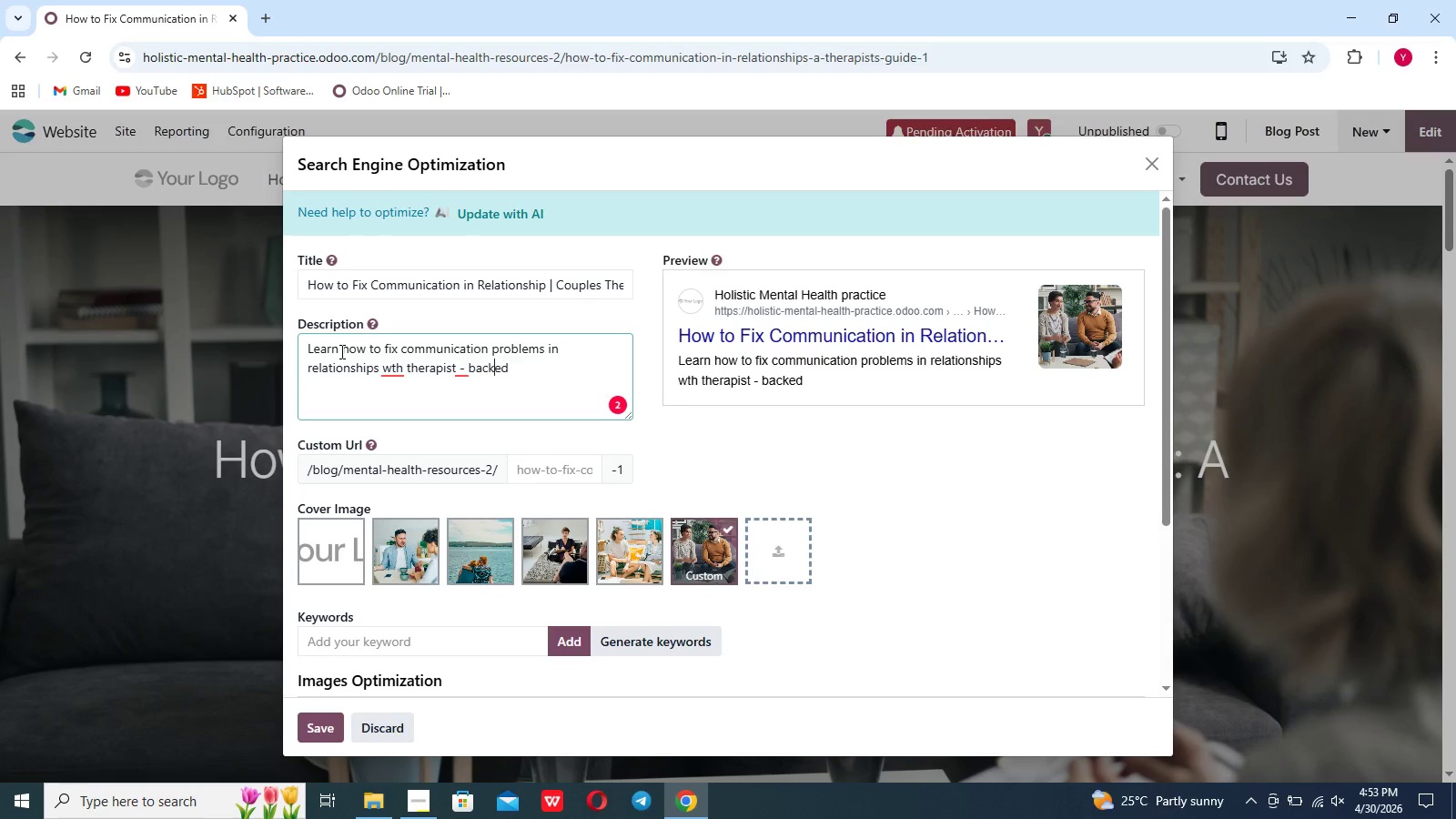 
key(ArrowLeft)
 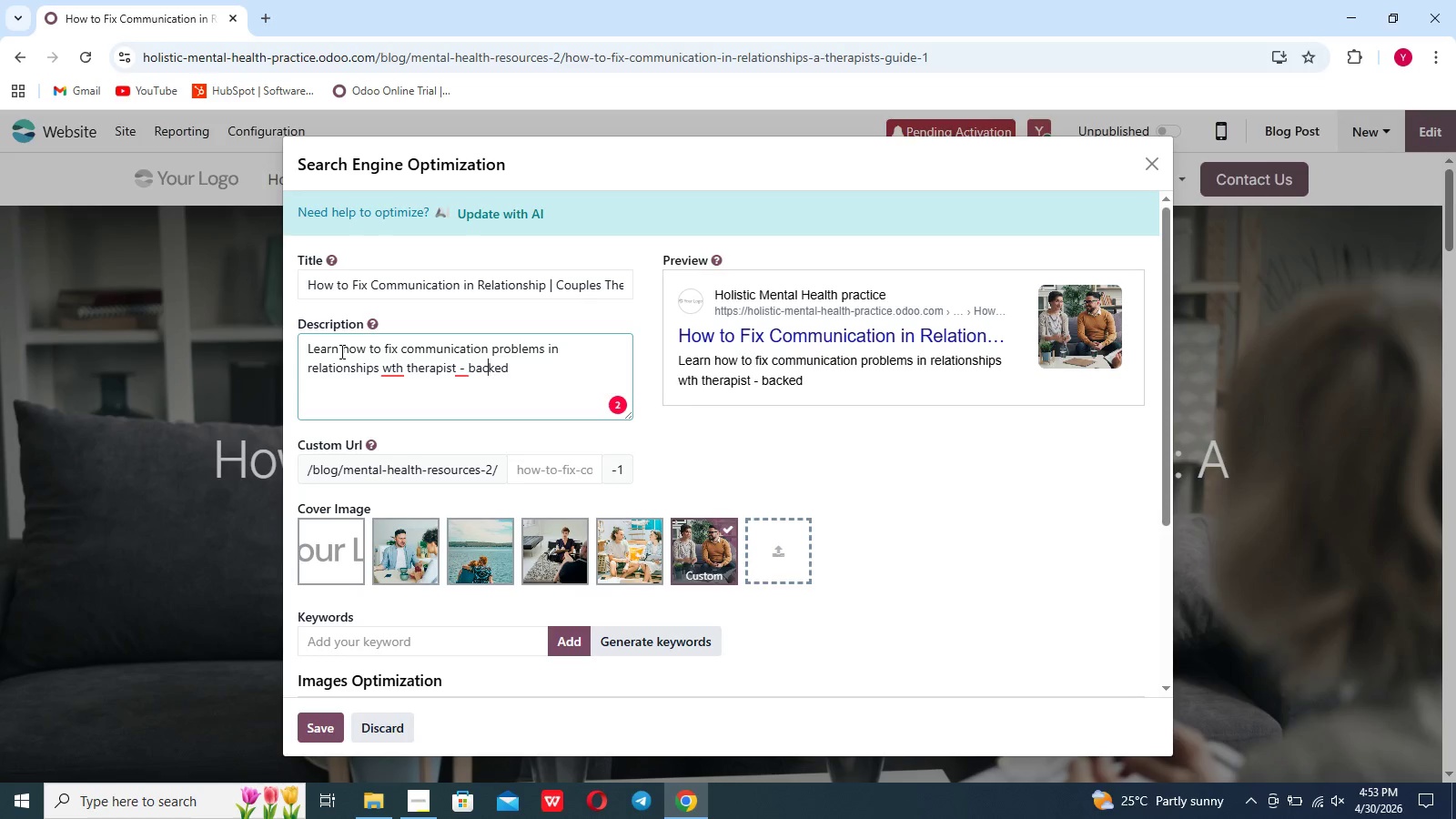 
key(ArrowLeft)
 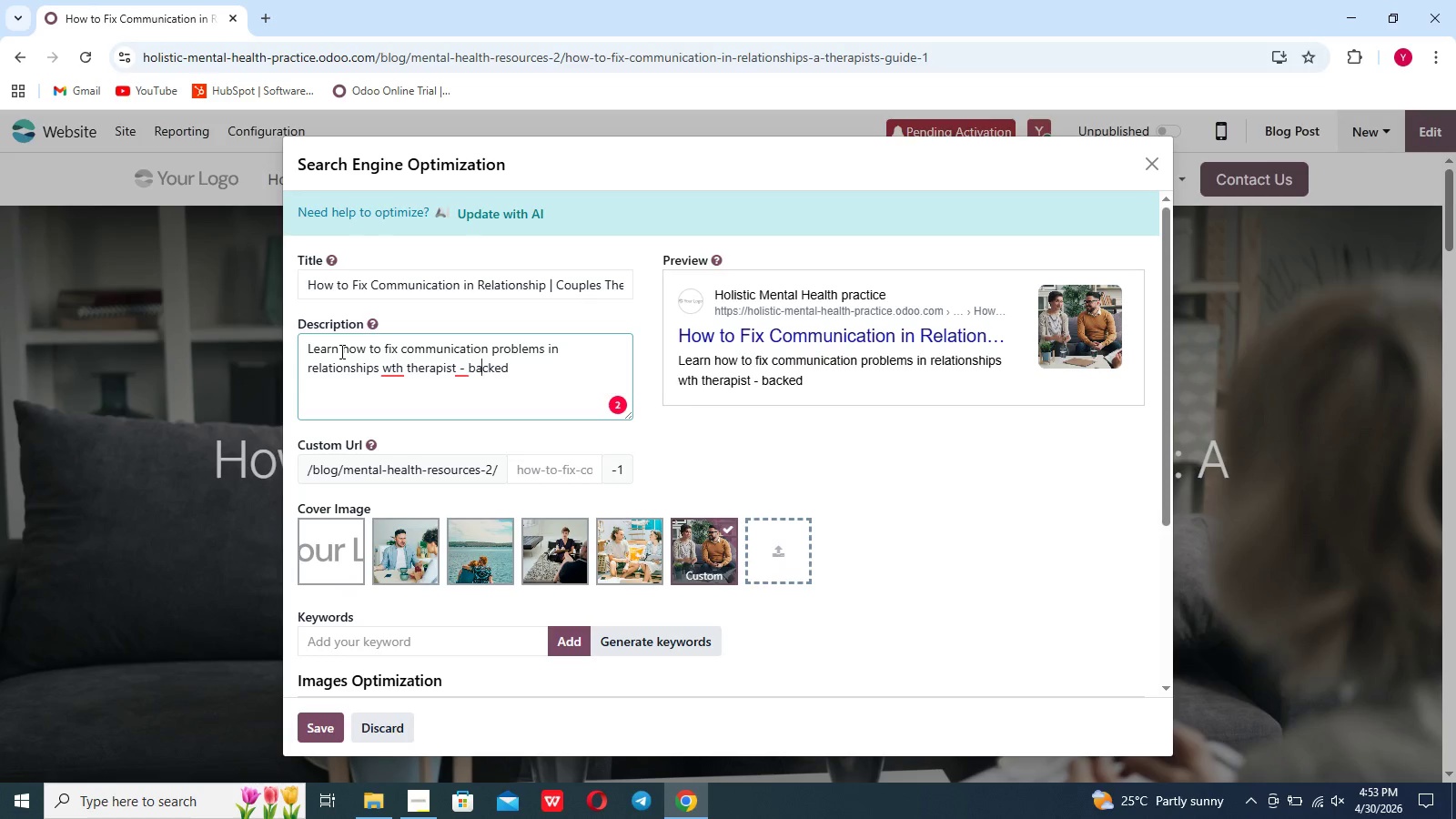 
key(ArrowLeft)
 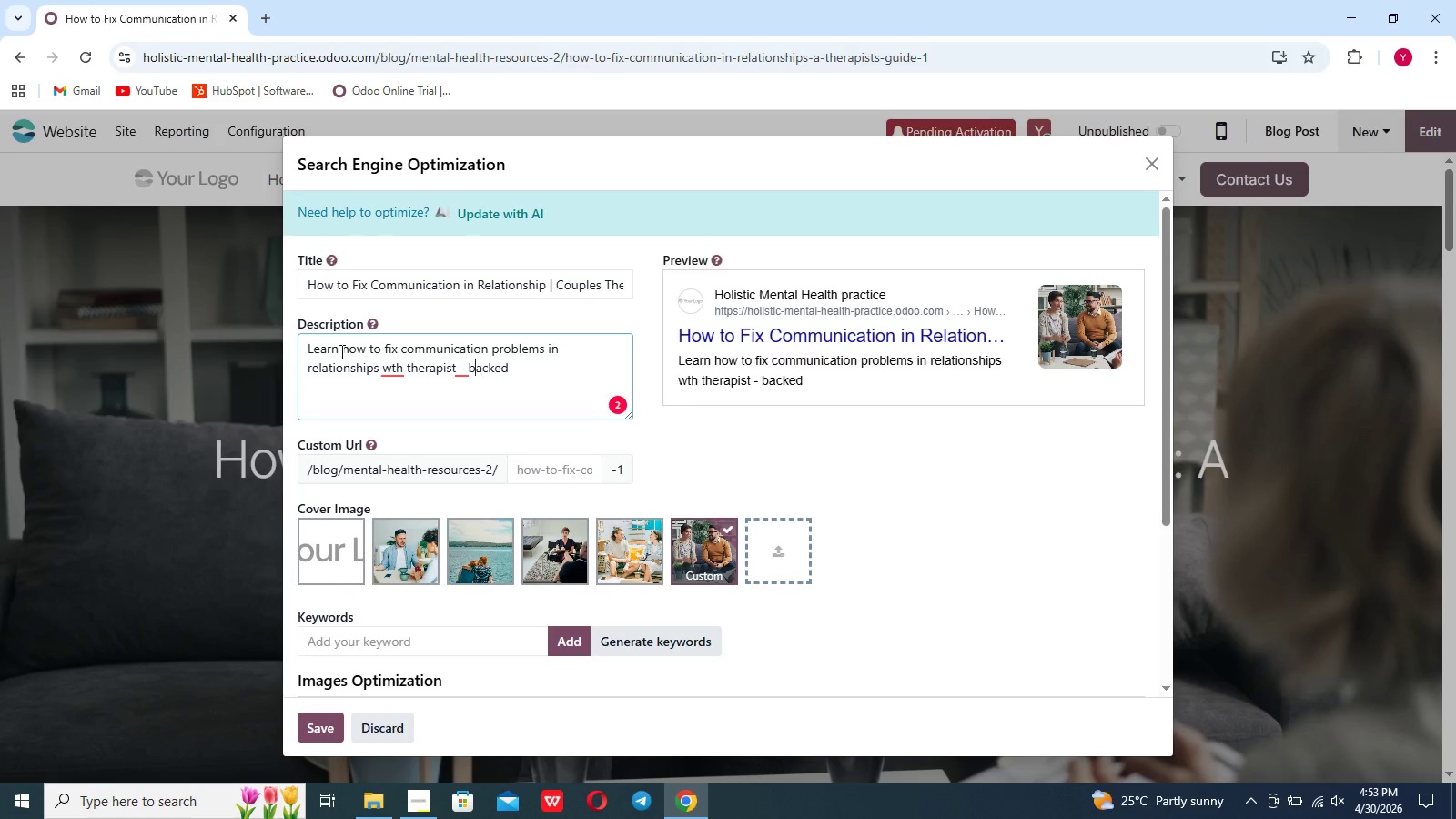 
key(ArrowLeft)
 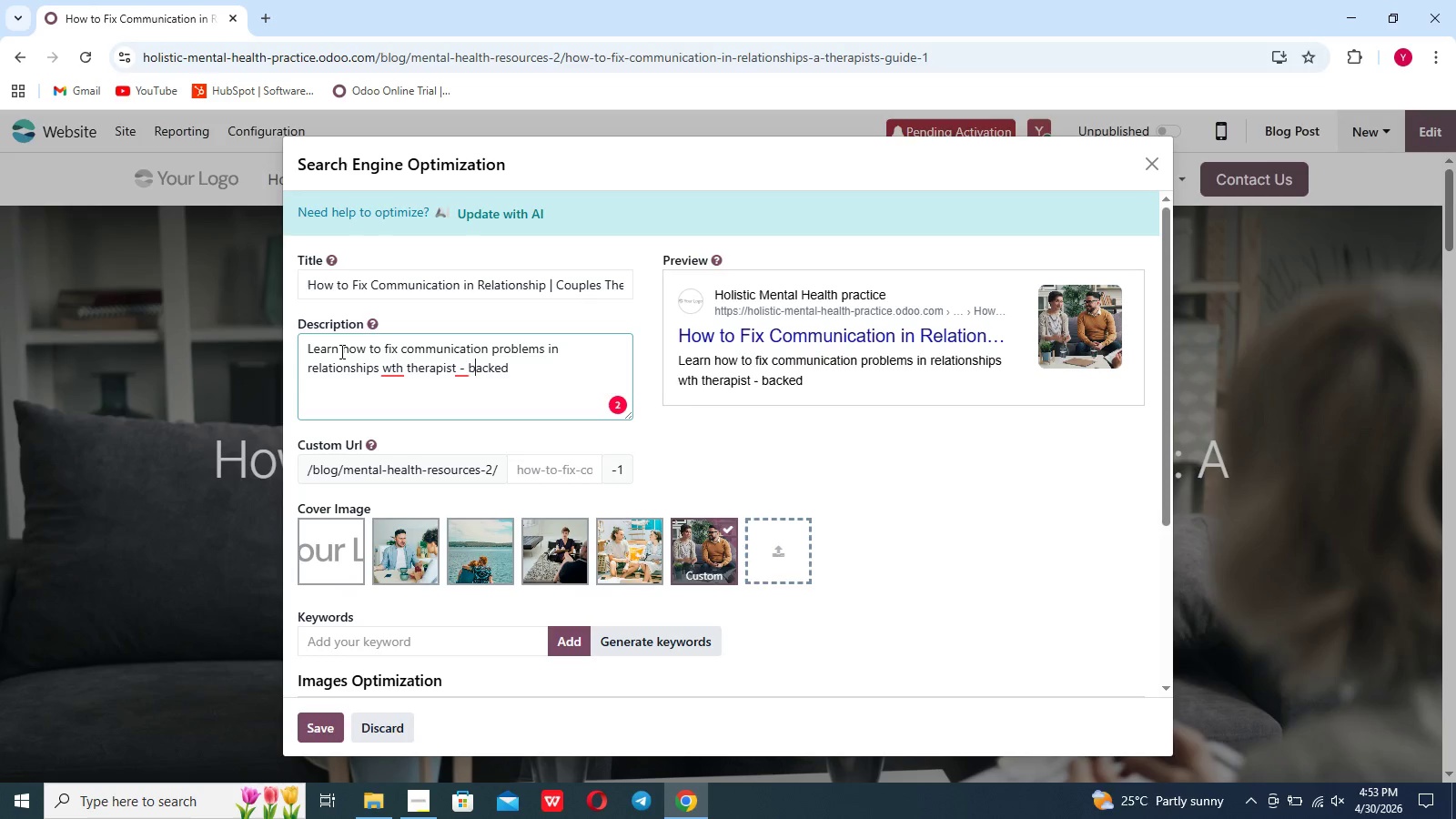 
key(ArrowLeft)
 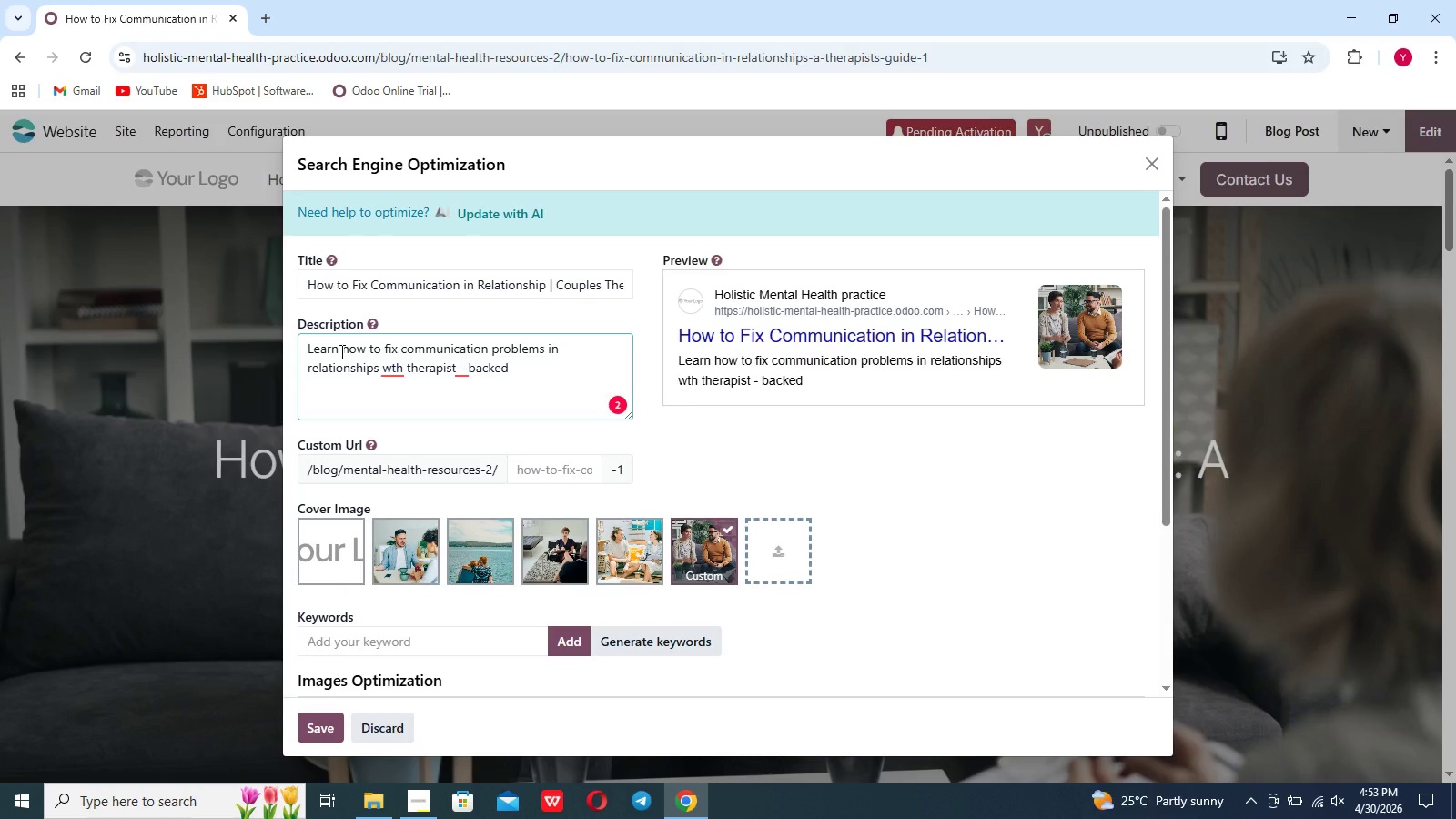 
key(Backspace)
 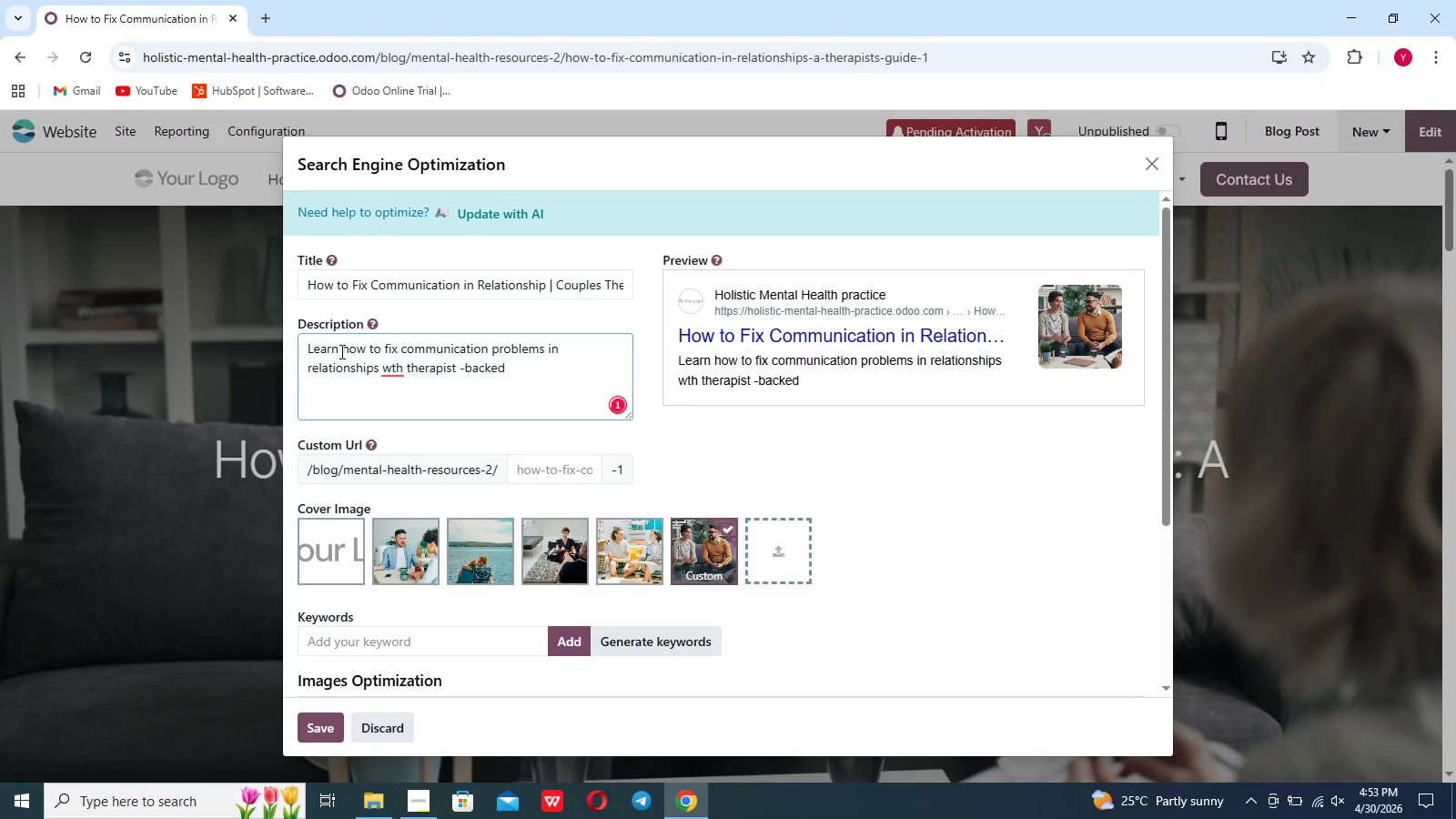 
key(ArrowLeft)
 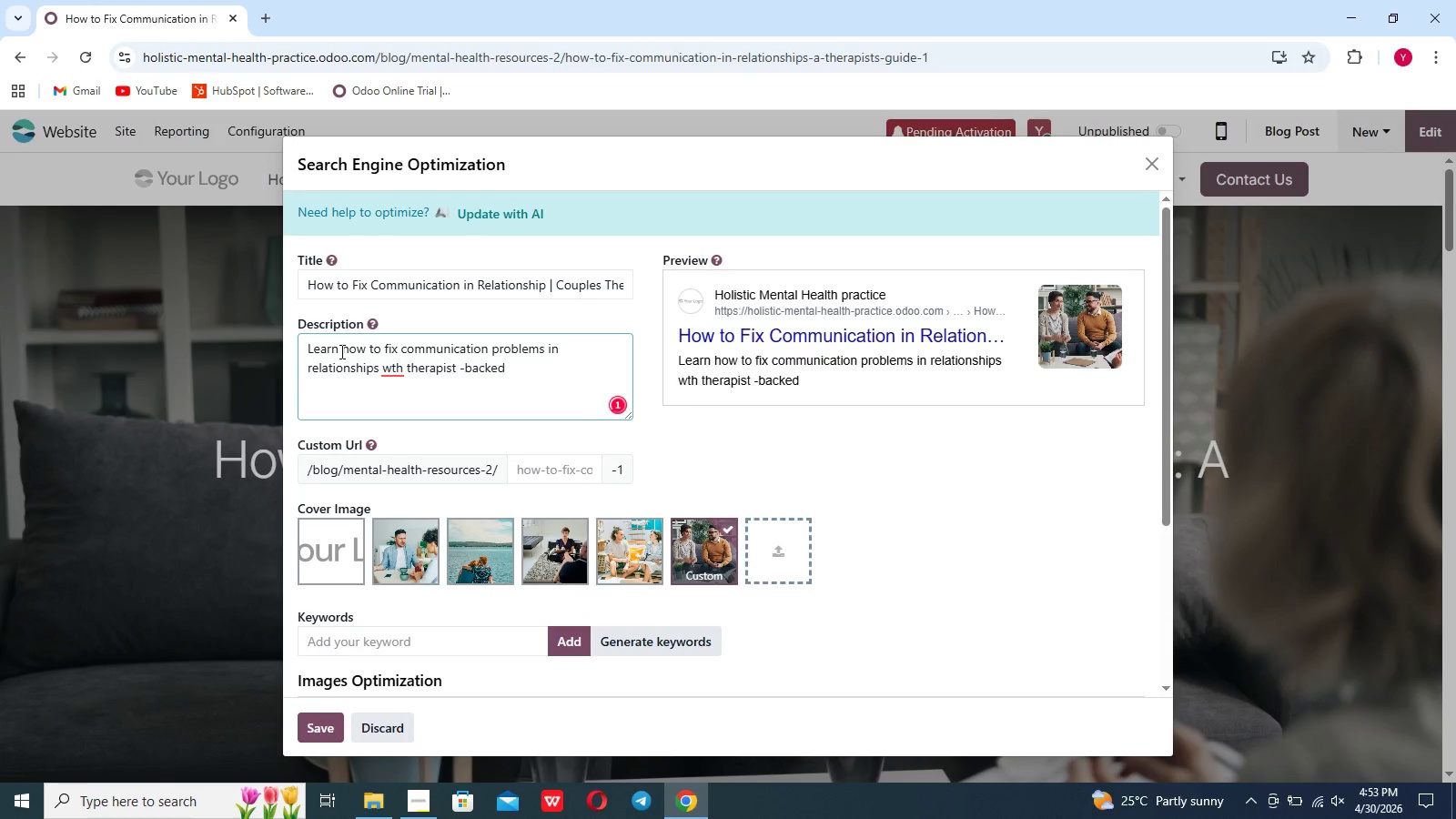 
key(Backspace)
 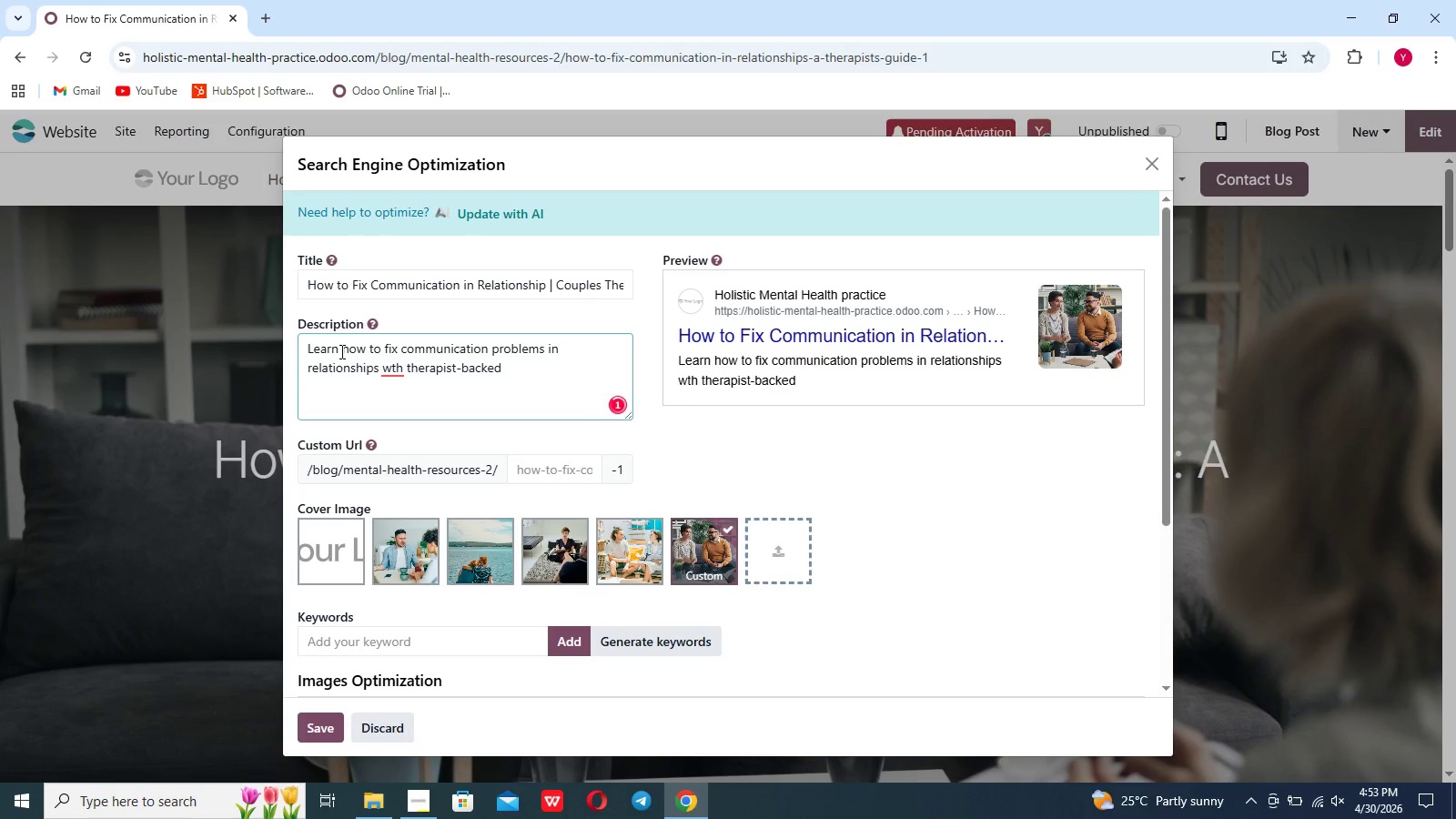 
hold_key(key=ArrowLeft, duration=0.75)
 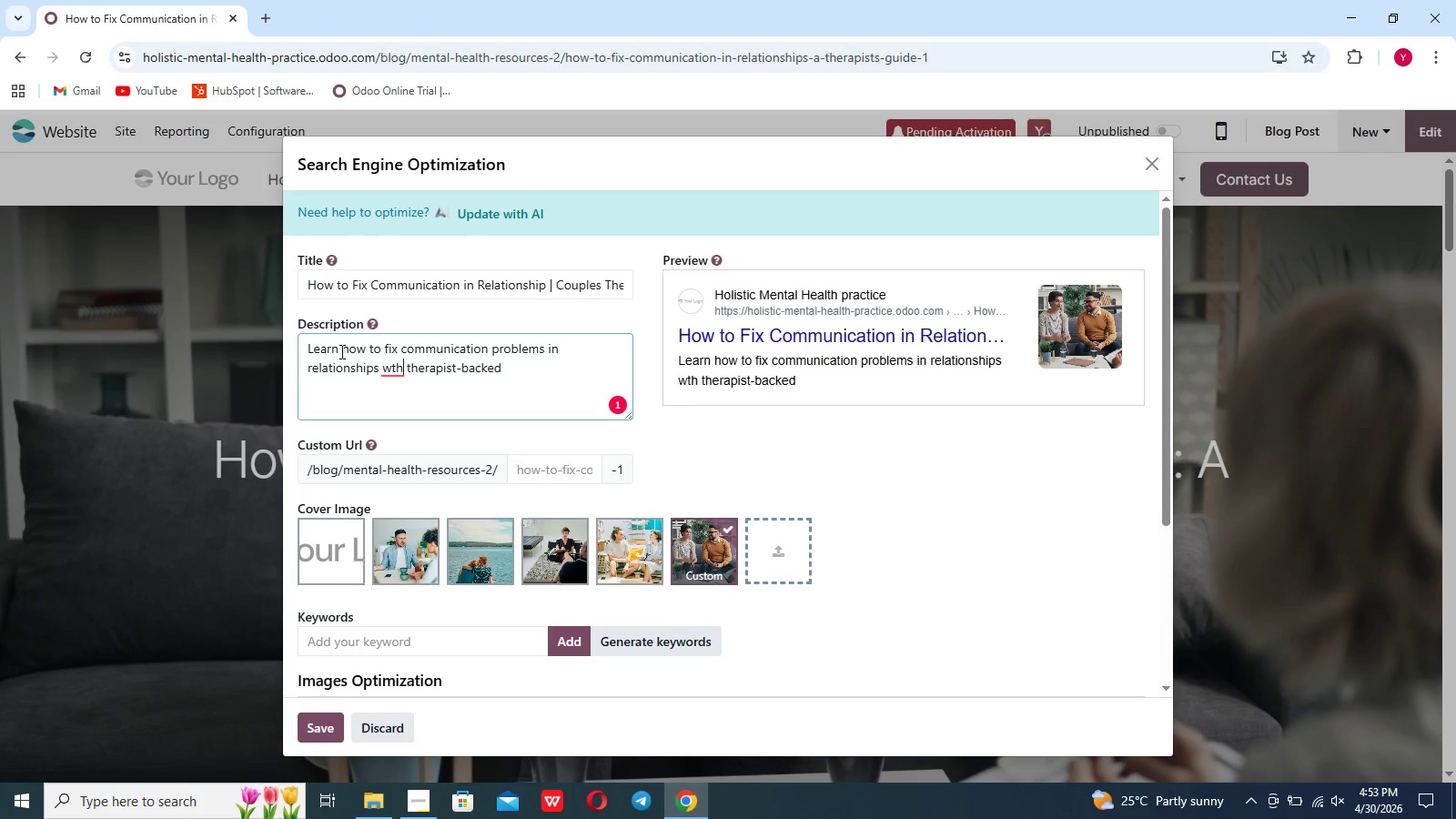 
key(ArrowLeft)
 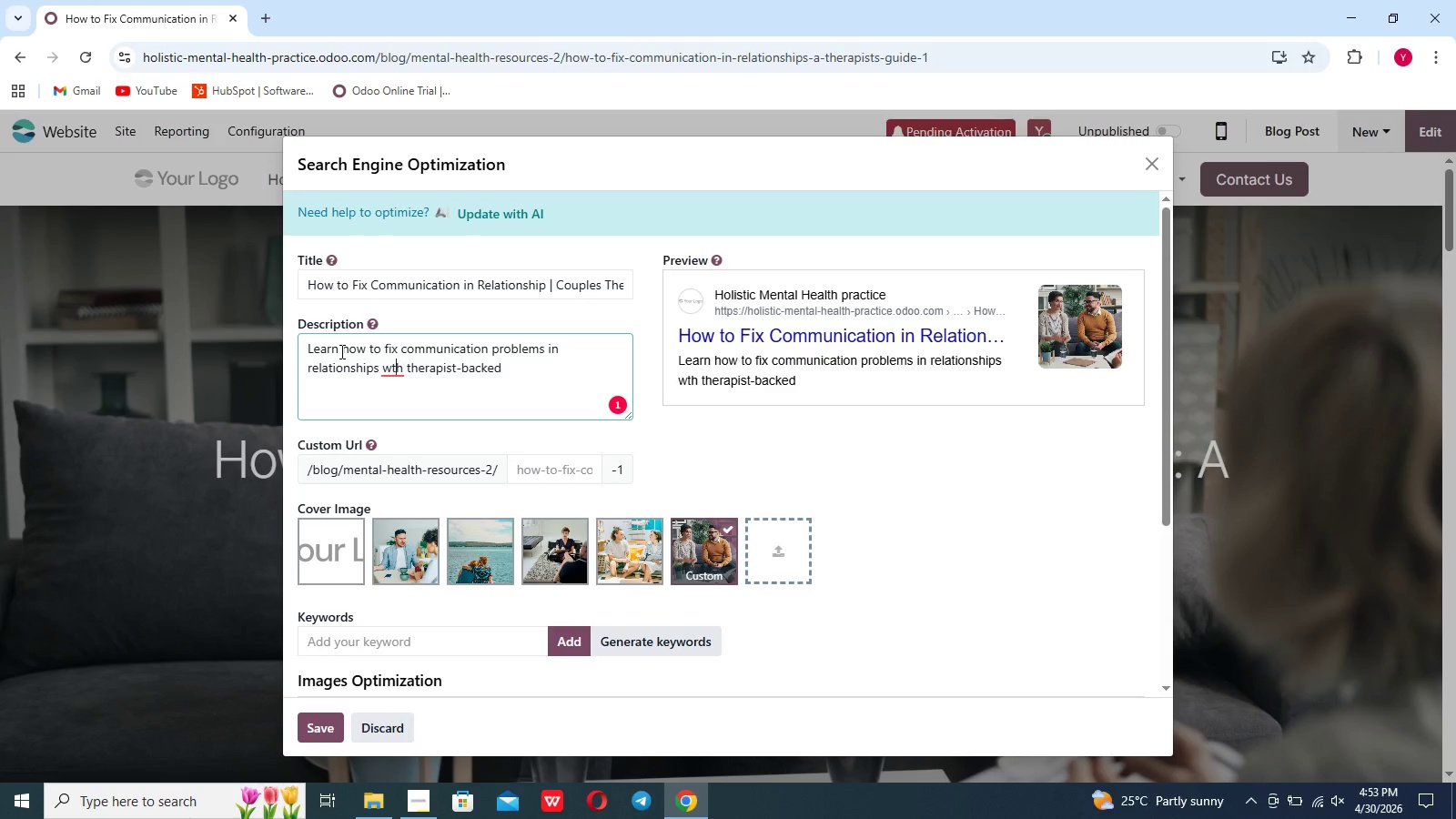 
key(ArrowLeft)
 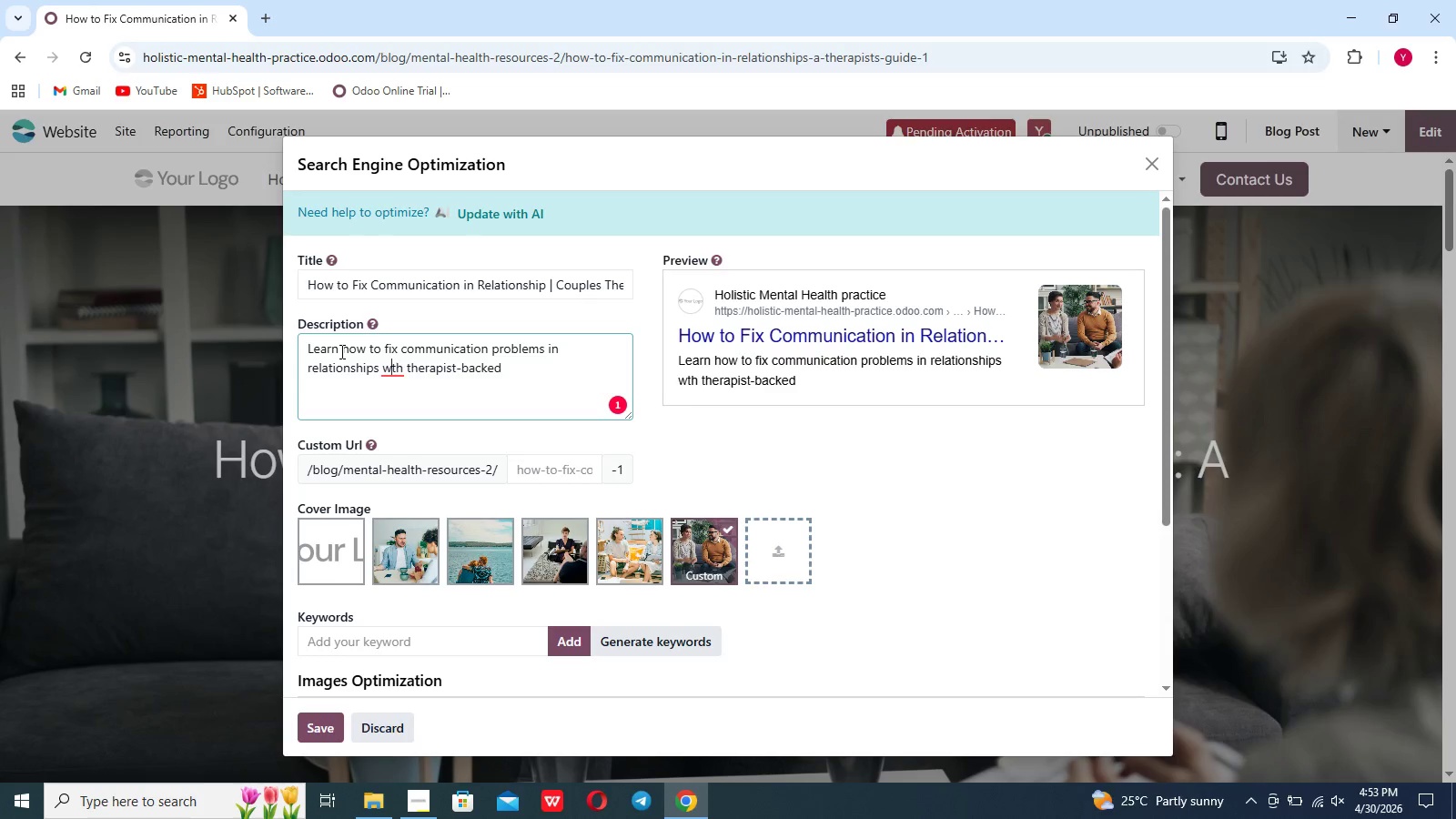 
key(ArrowLeft)
 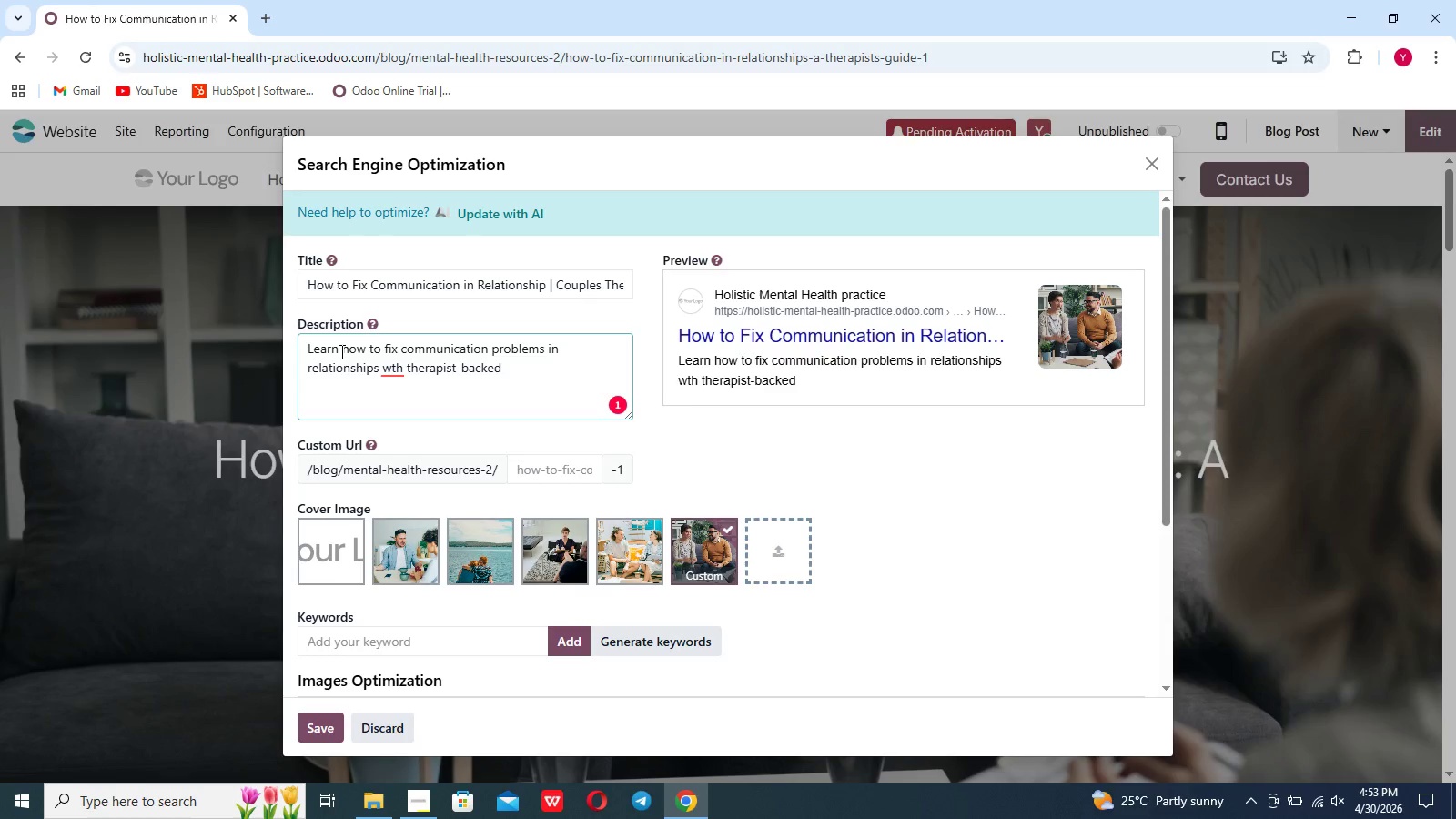 
type(i strategies to improve trust,understanding,and connection)
 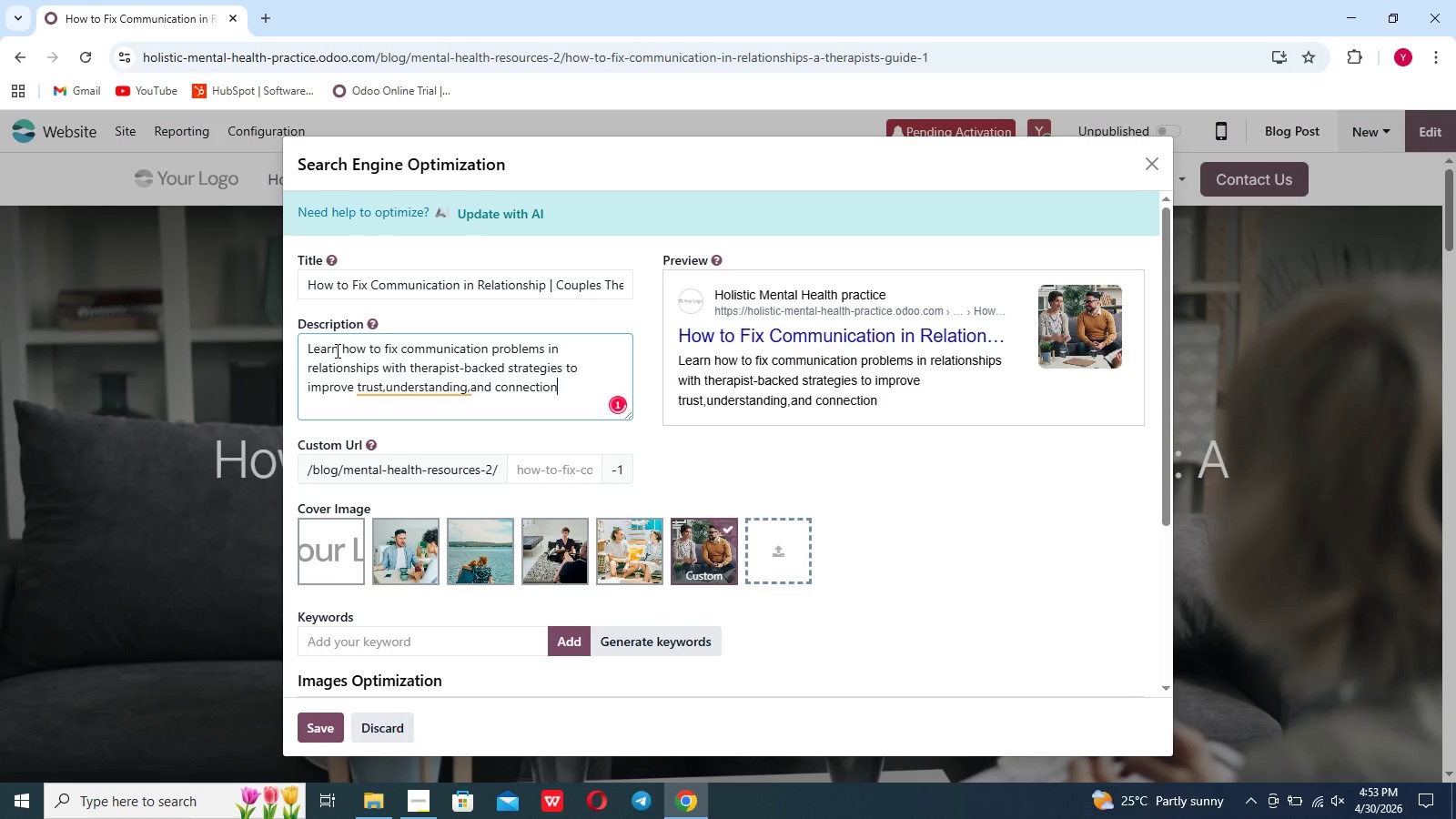 
hold_key(key=ArrowRight, duration=1.31)
 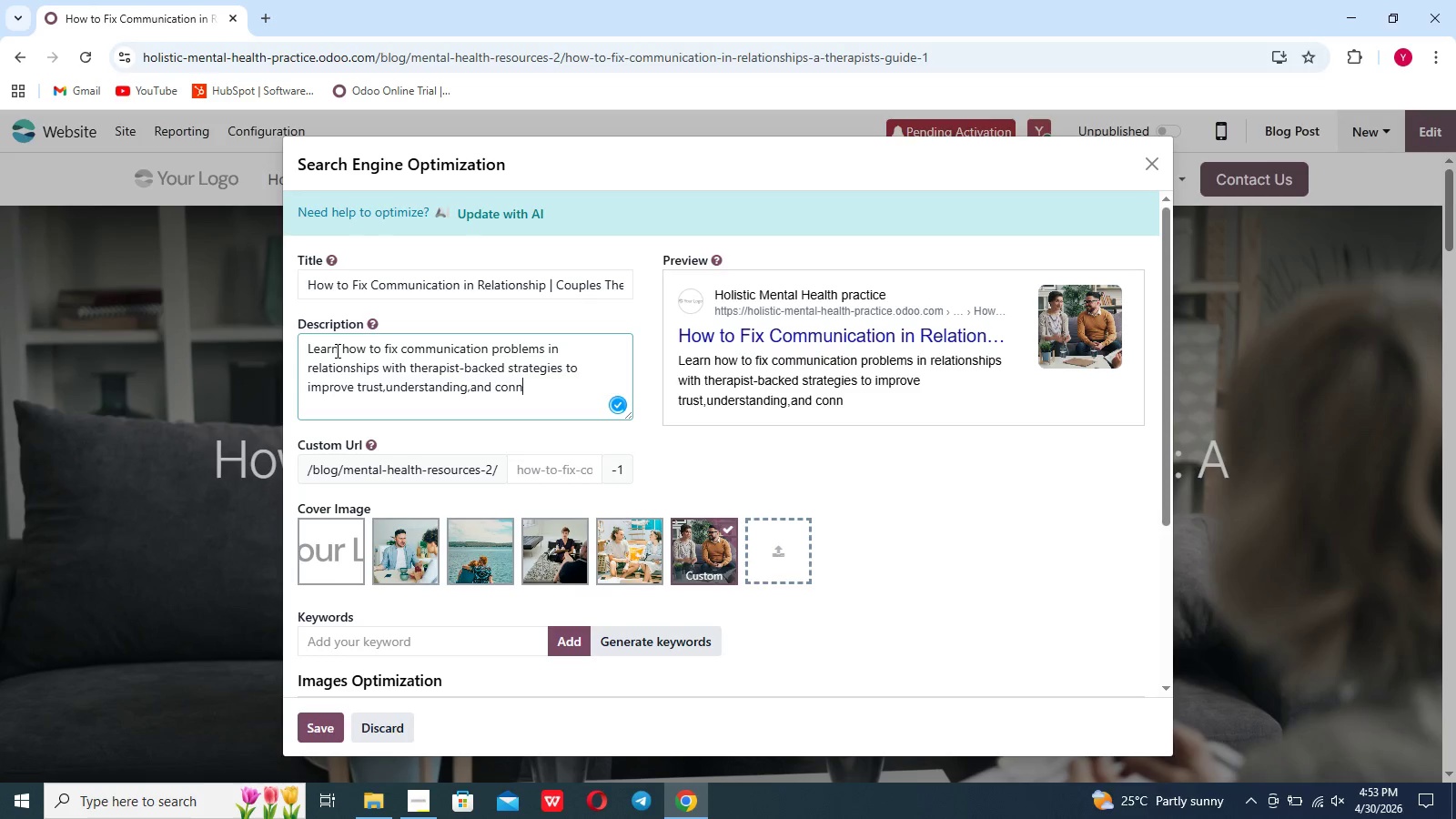 
left_click([399, 394])
 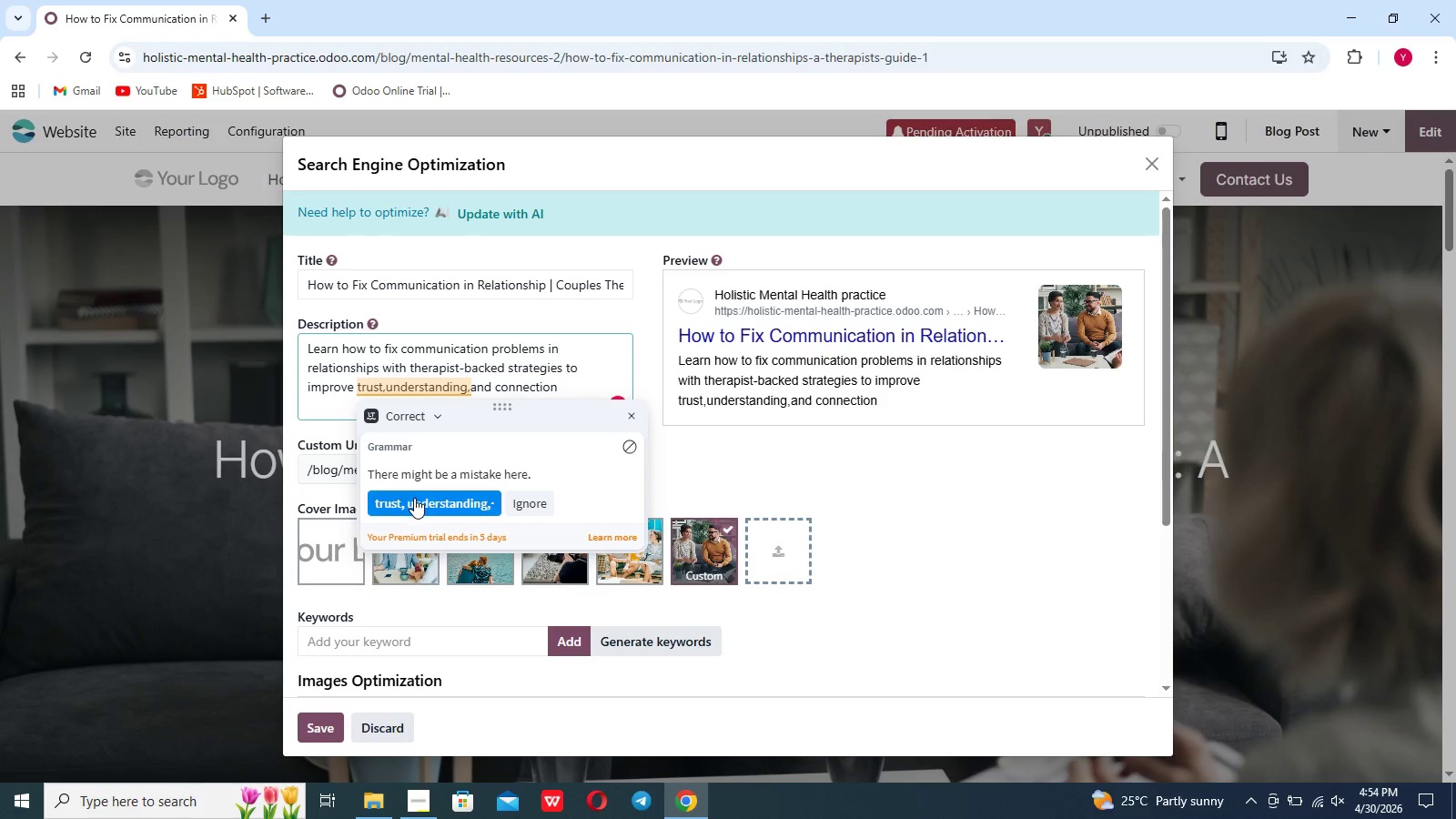 
left_click([414, 498])
 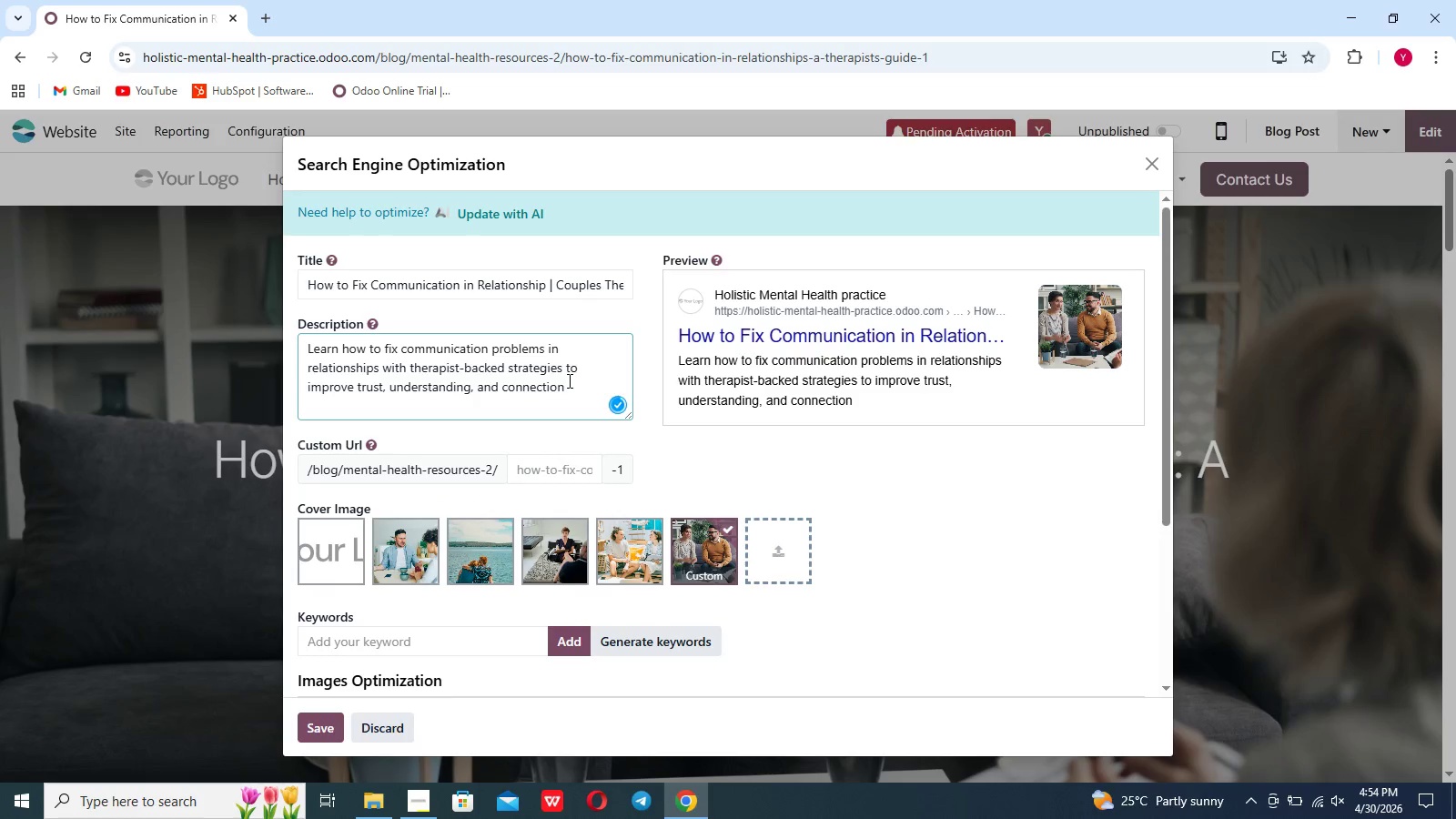 
left_click([568, 380])
 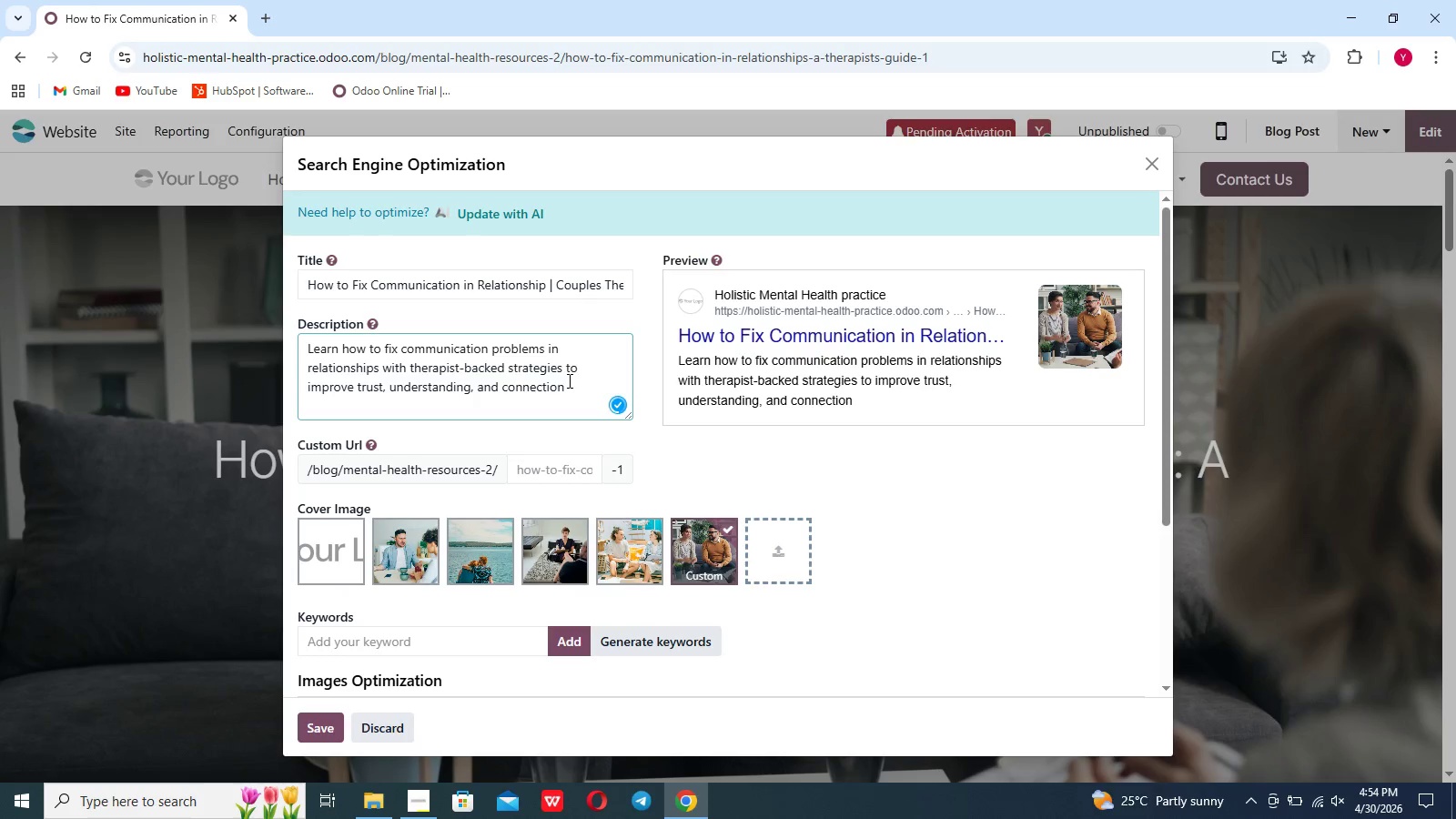 
left_click([568, 380])
 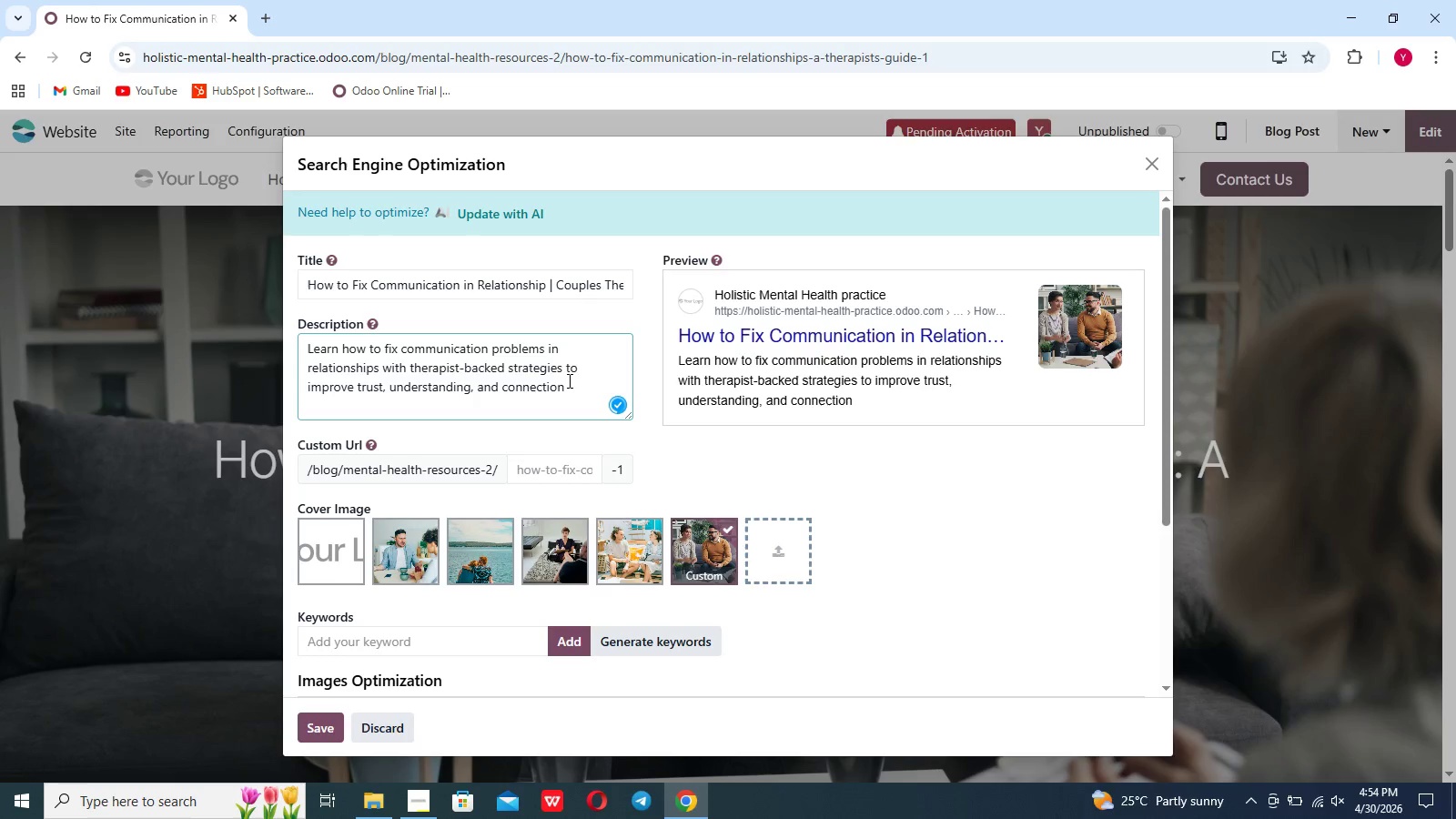 
key(Period)
 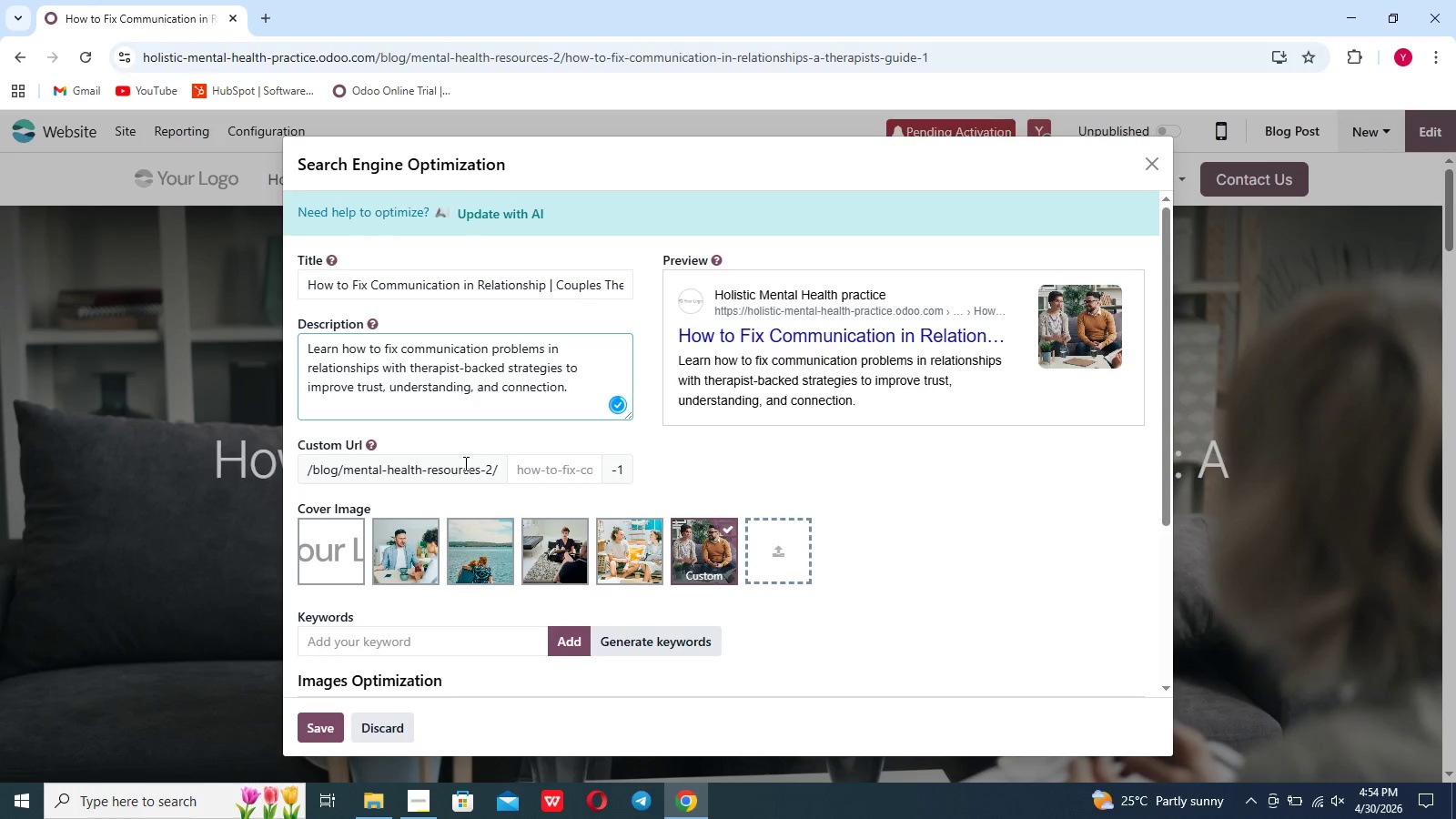 
wait(11.31)
 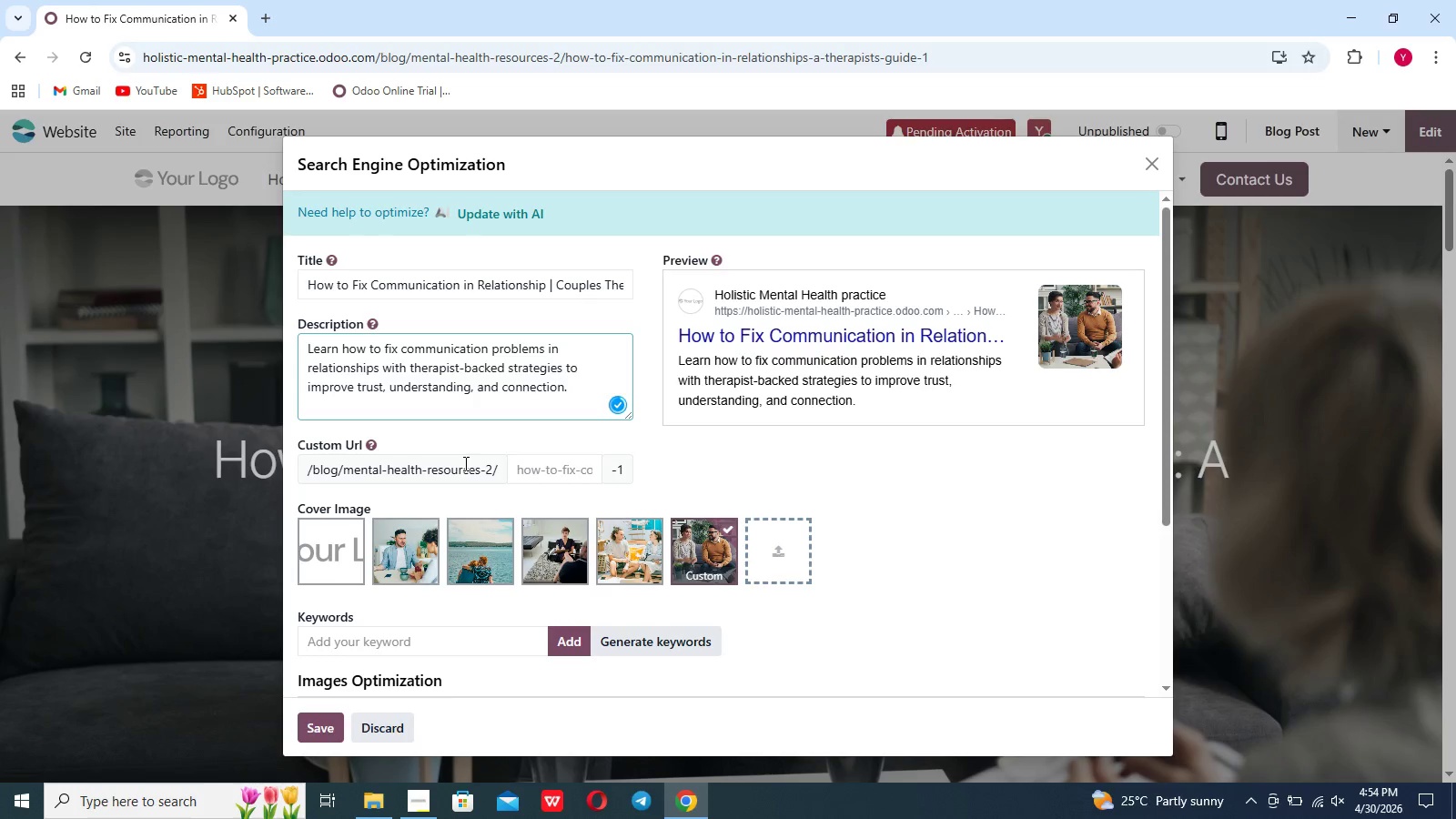 
left_click([378, 644])
 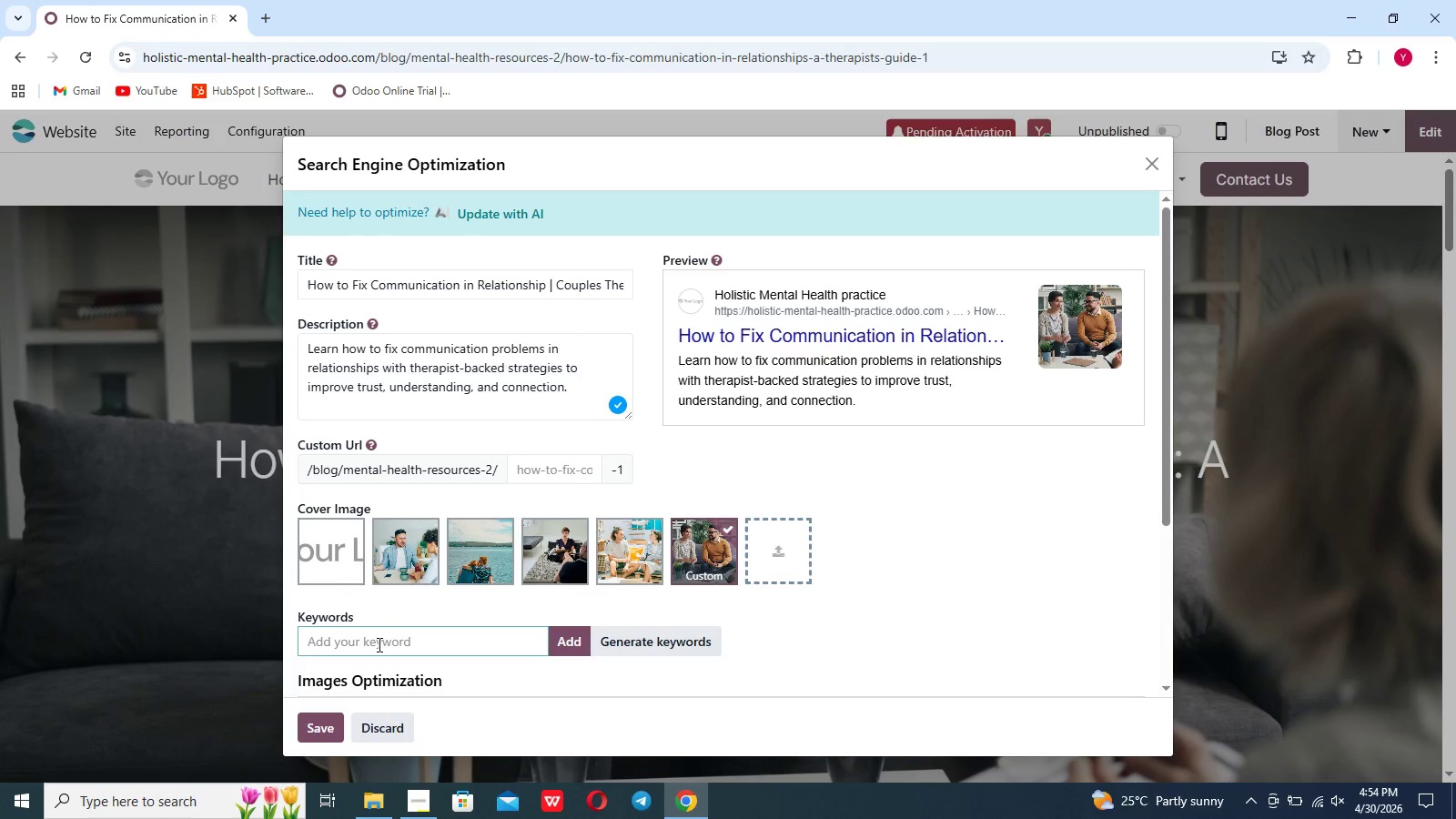 
type(Relationship COmm)
key(Backspace)
key(Backspace)
key(Backspace)
key(Backspace)
type(communication)
 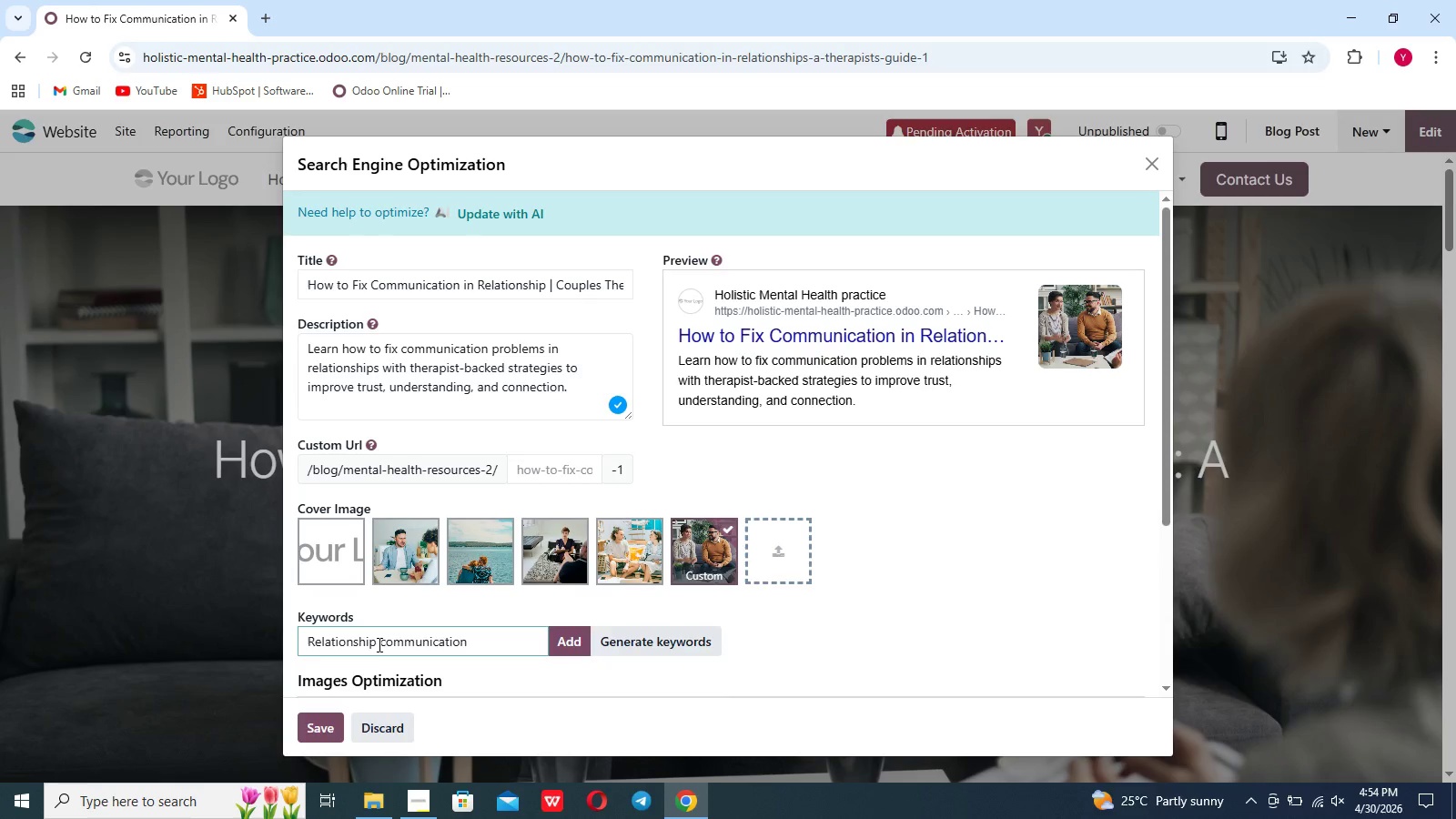 
 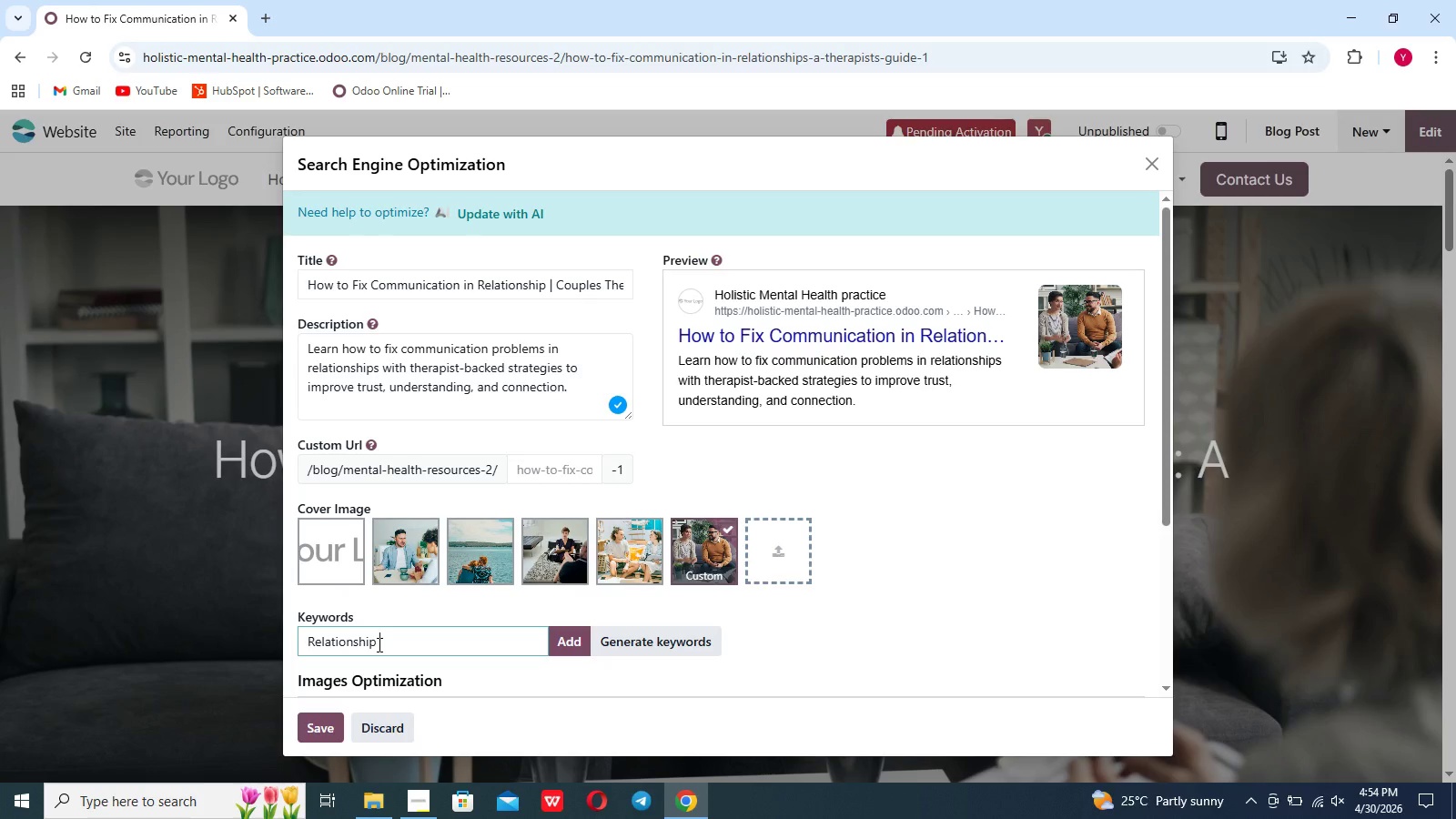 
key(Enter)
 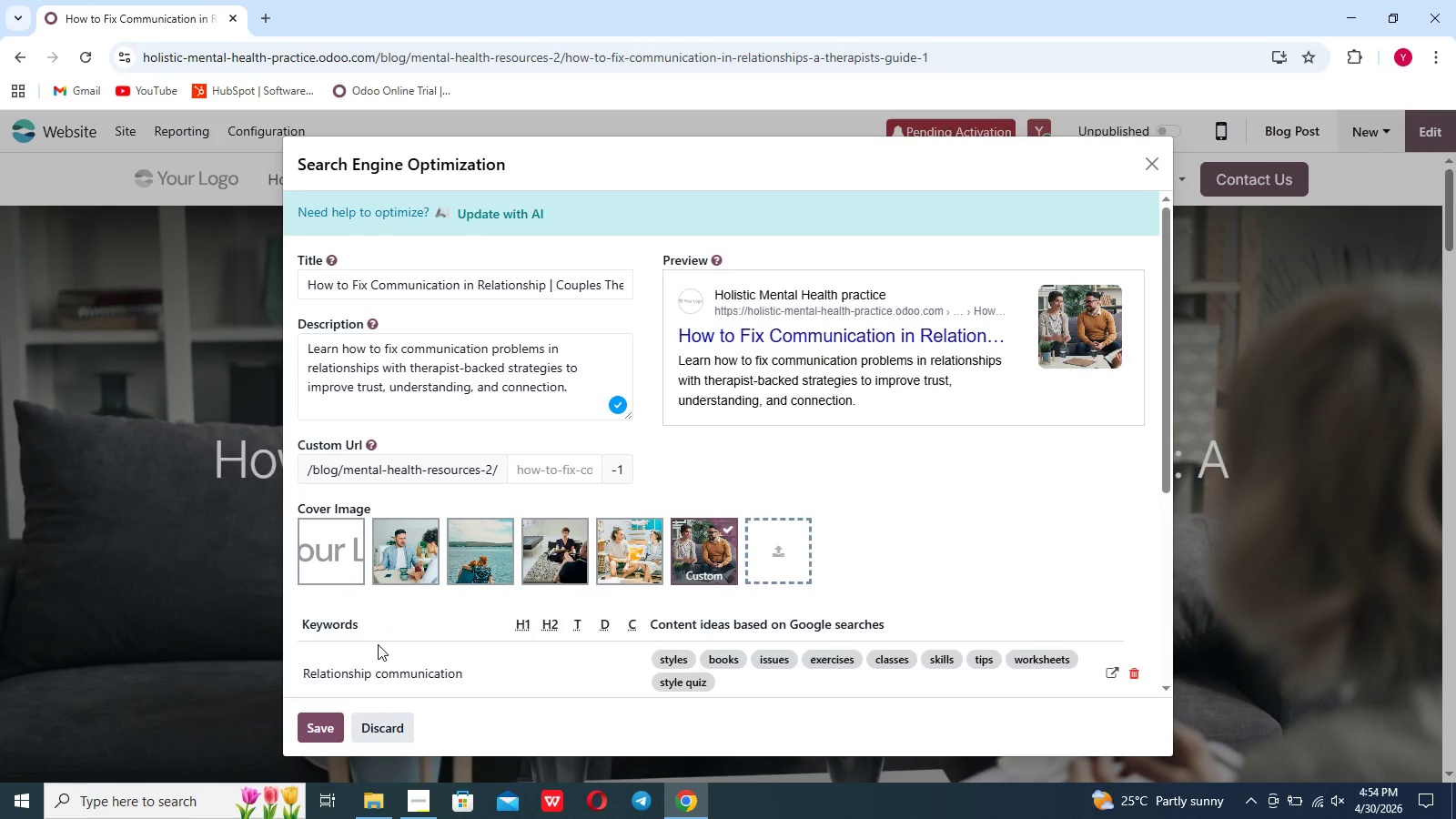 
wait(7.84)
 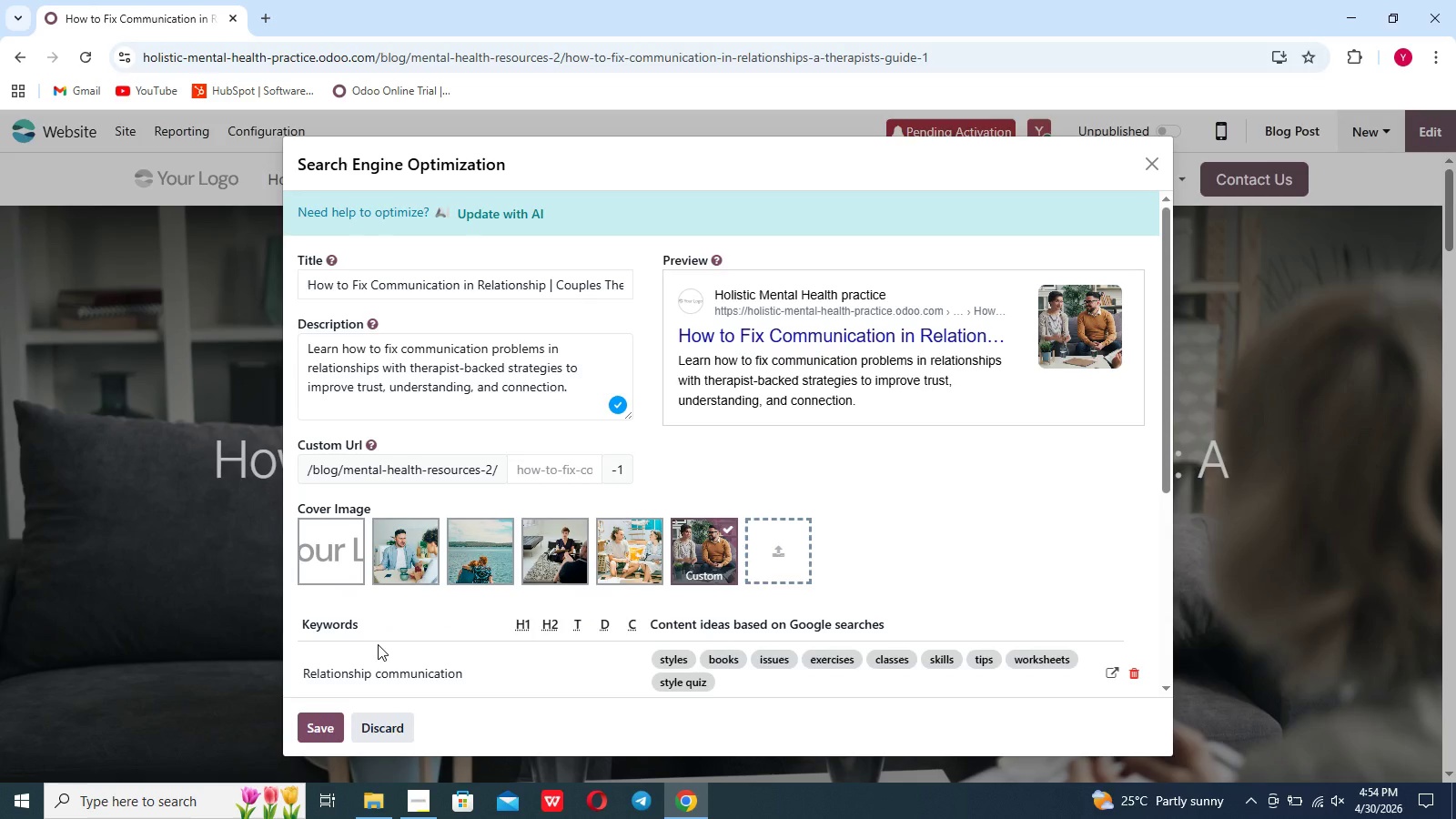 
scroll: coordinate [460, 642], scroll_direction: down, amount: 8.0
 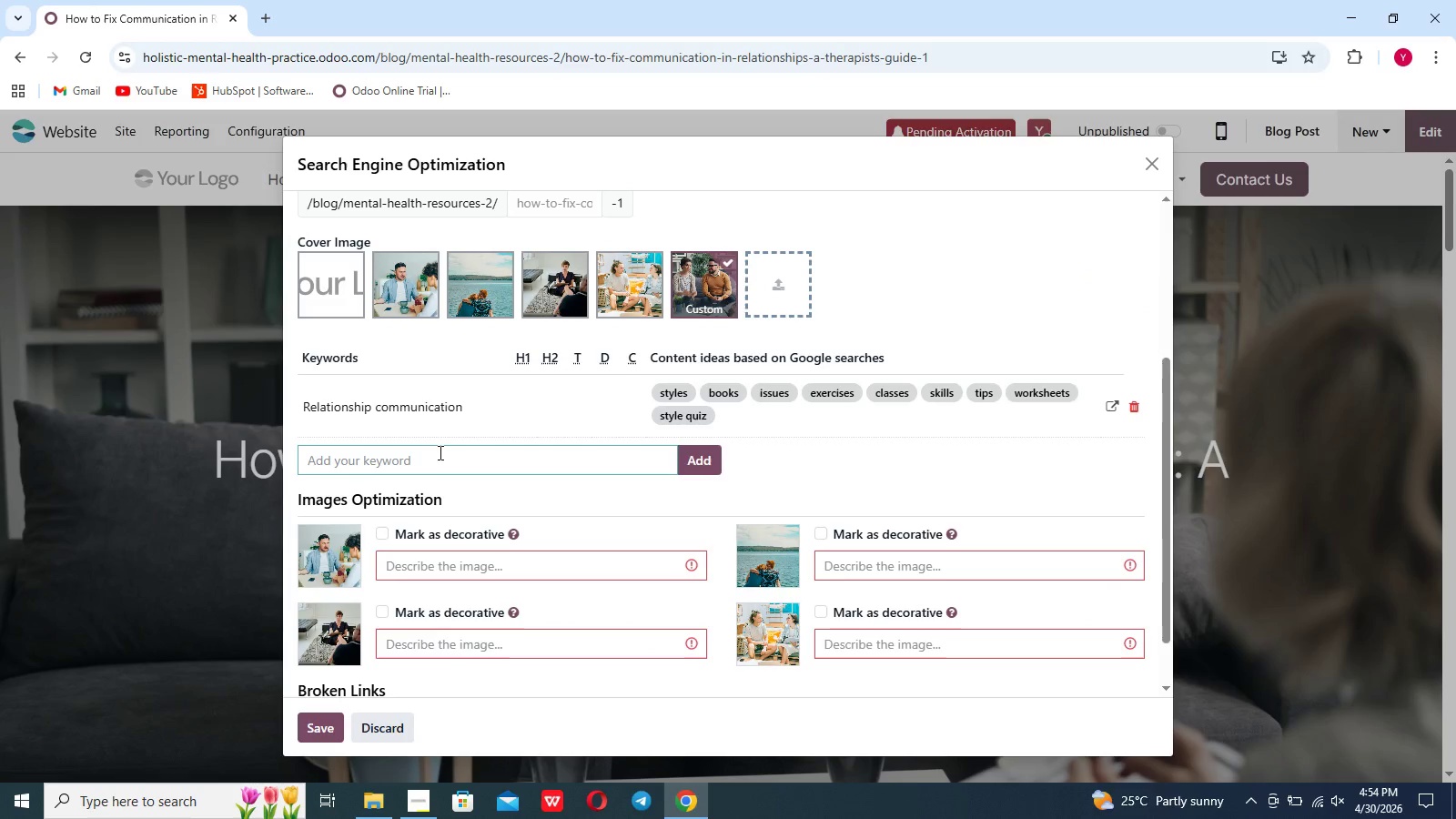 
type(couples therapy)
 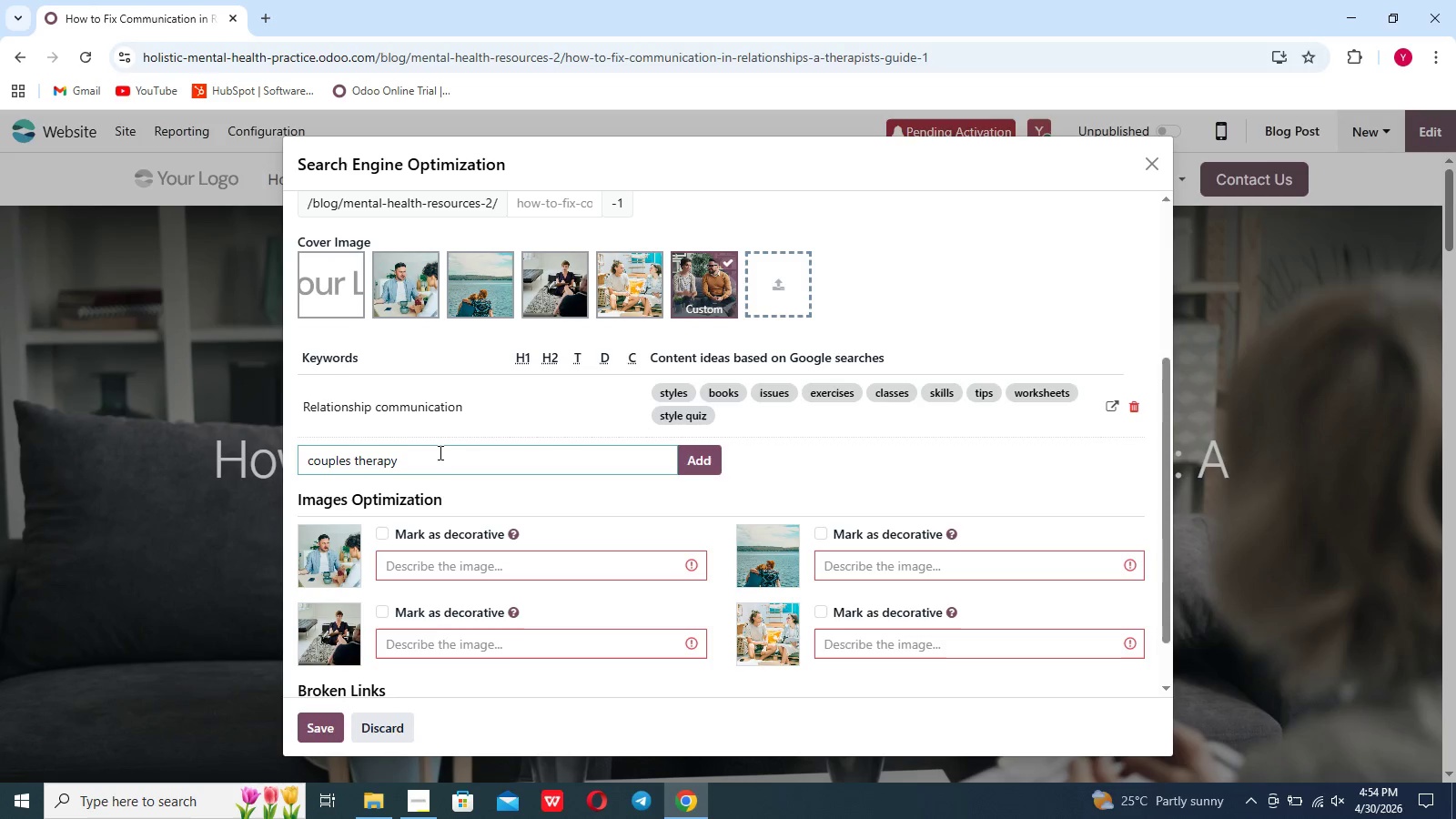 
key(Enter)
 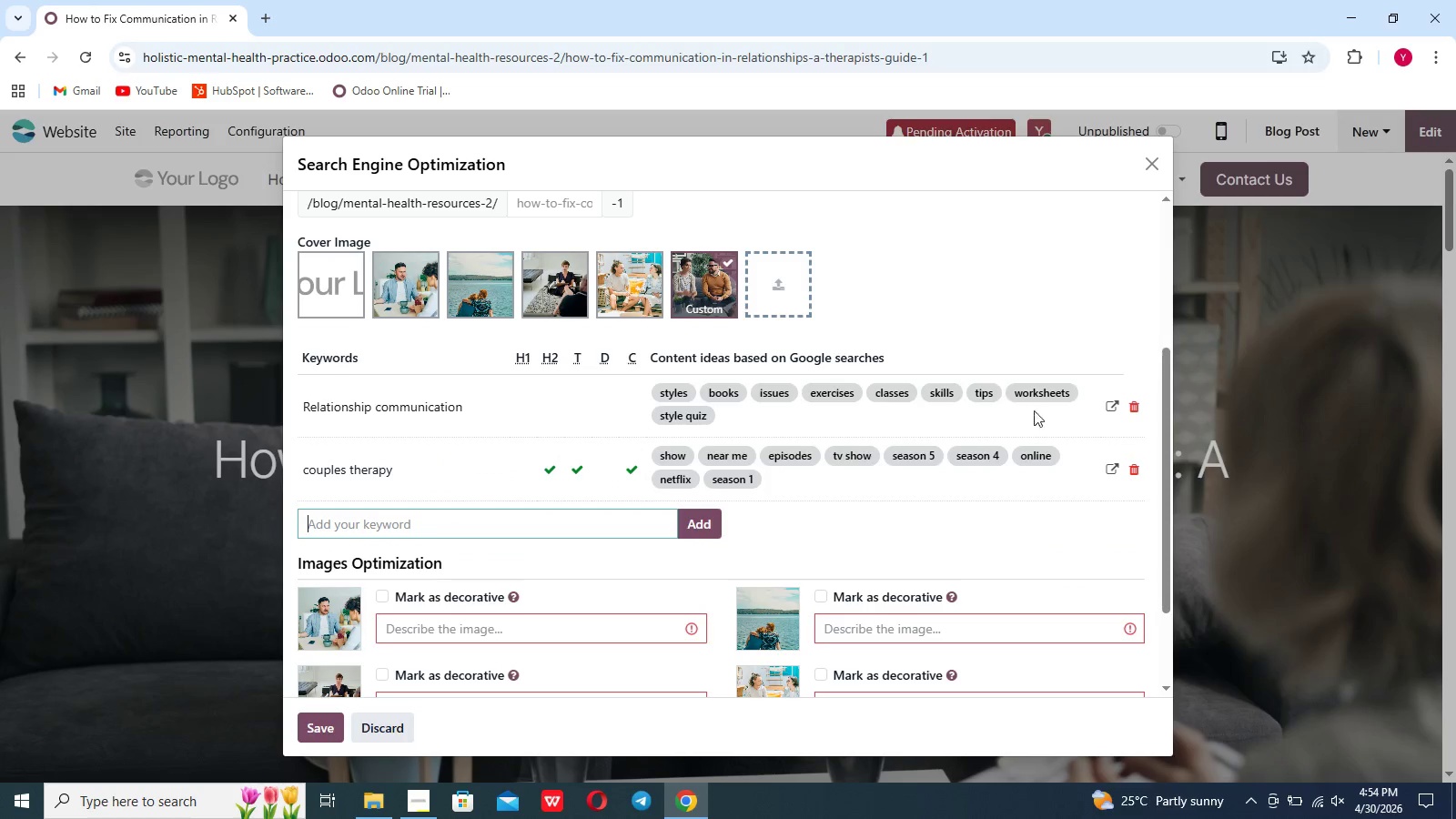 
left_click([1136, 412])
 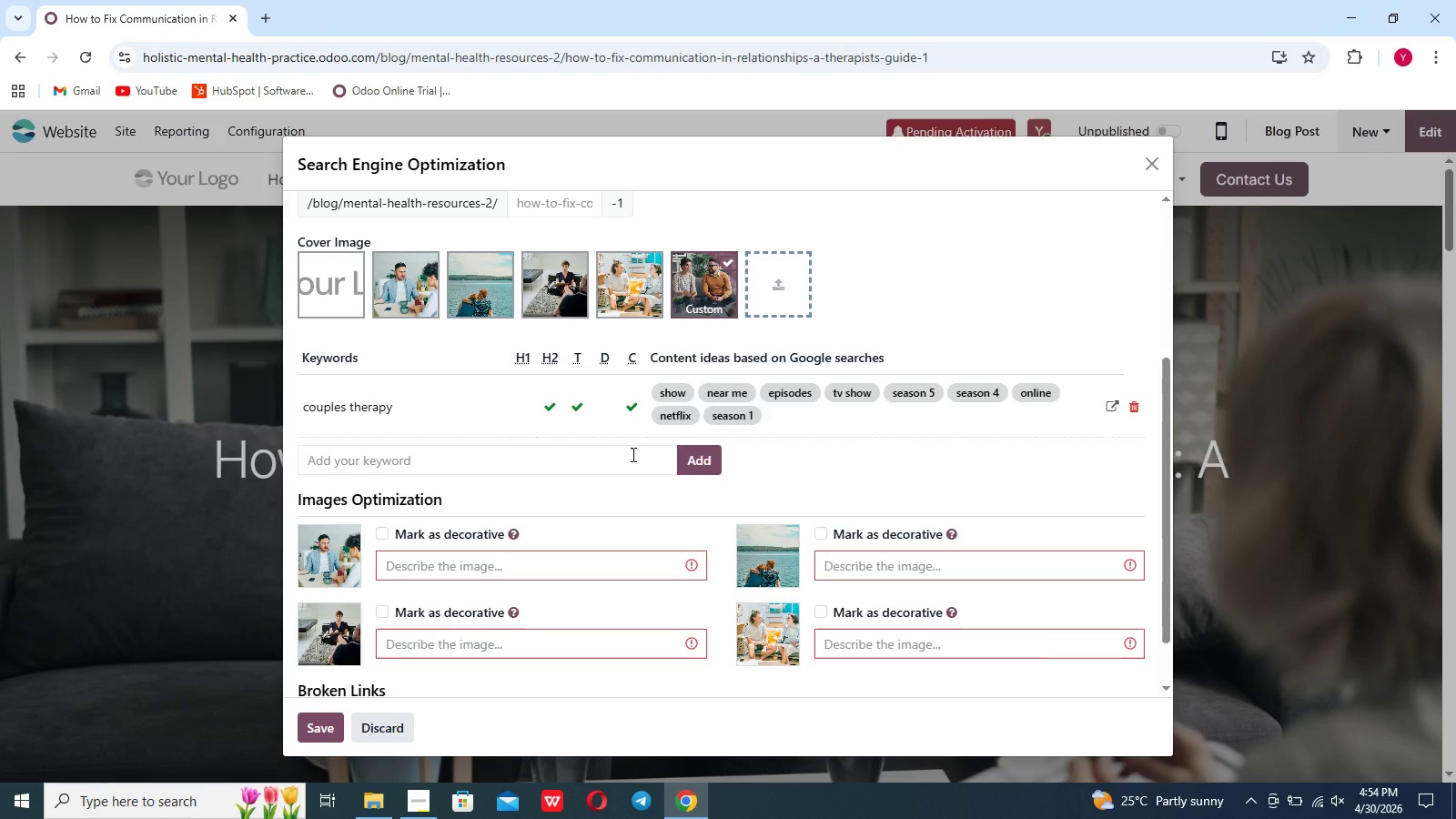 
type(Pe)
key(Backspace)
 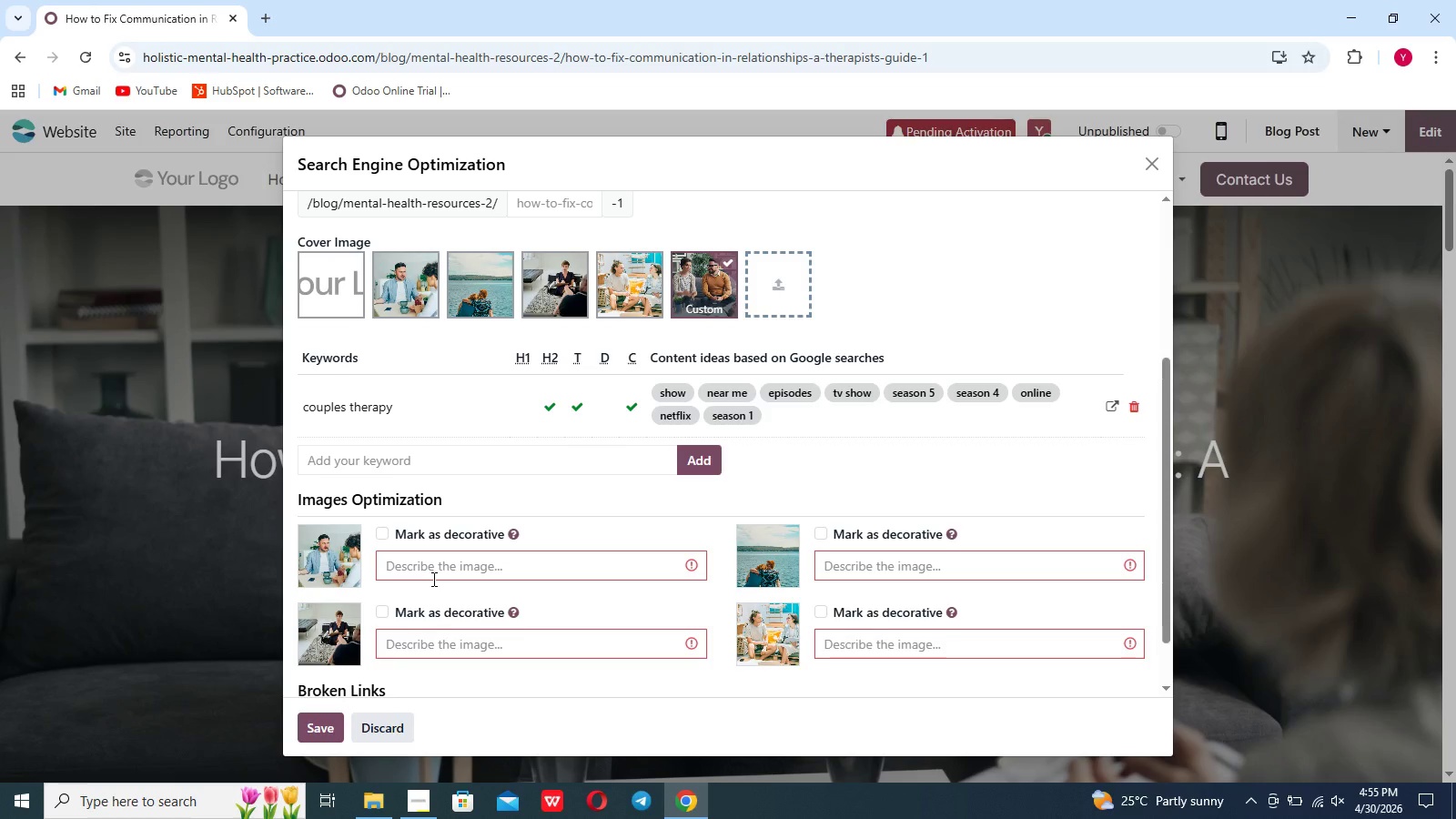 
wait(11.97)
 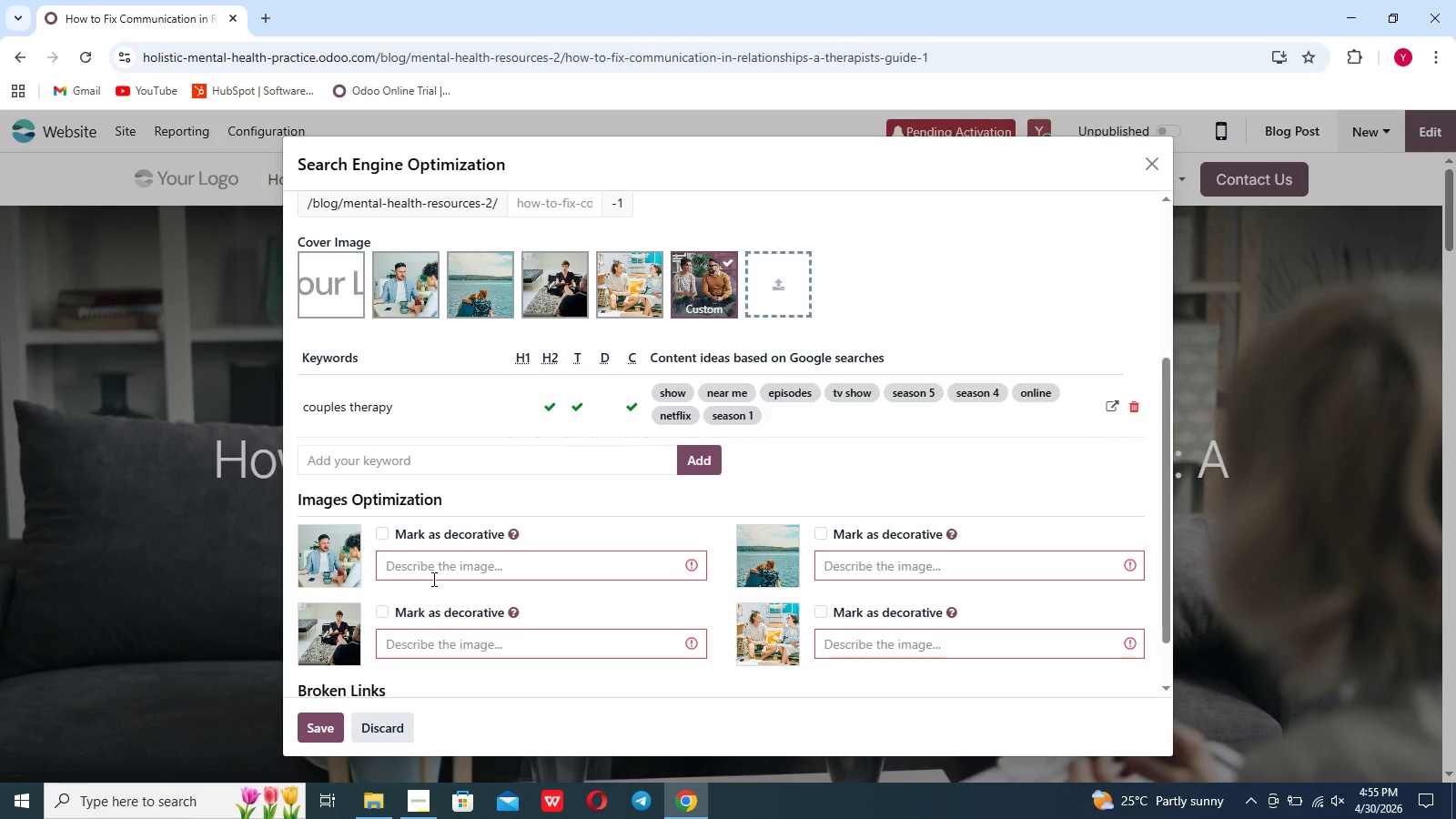 
left_click([383, 462])
 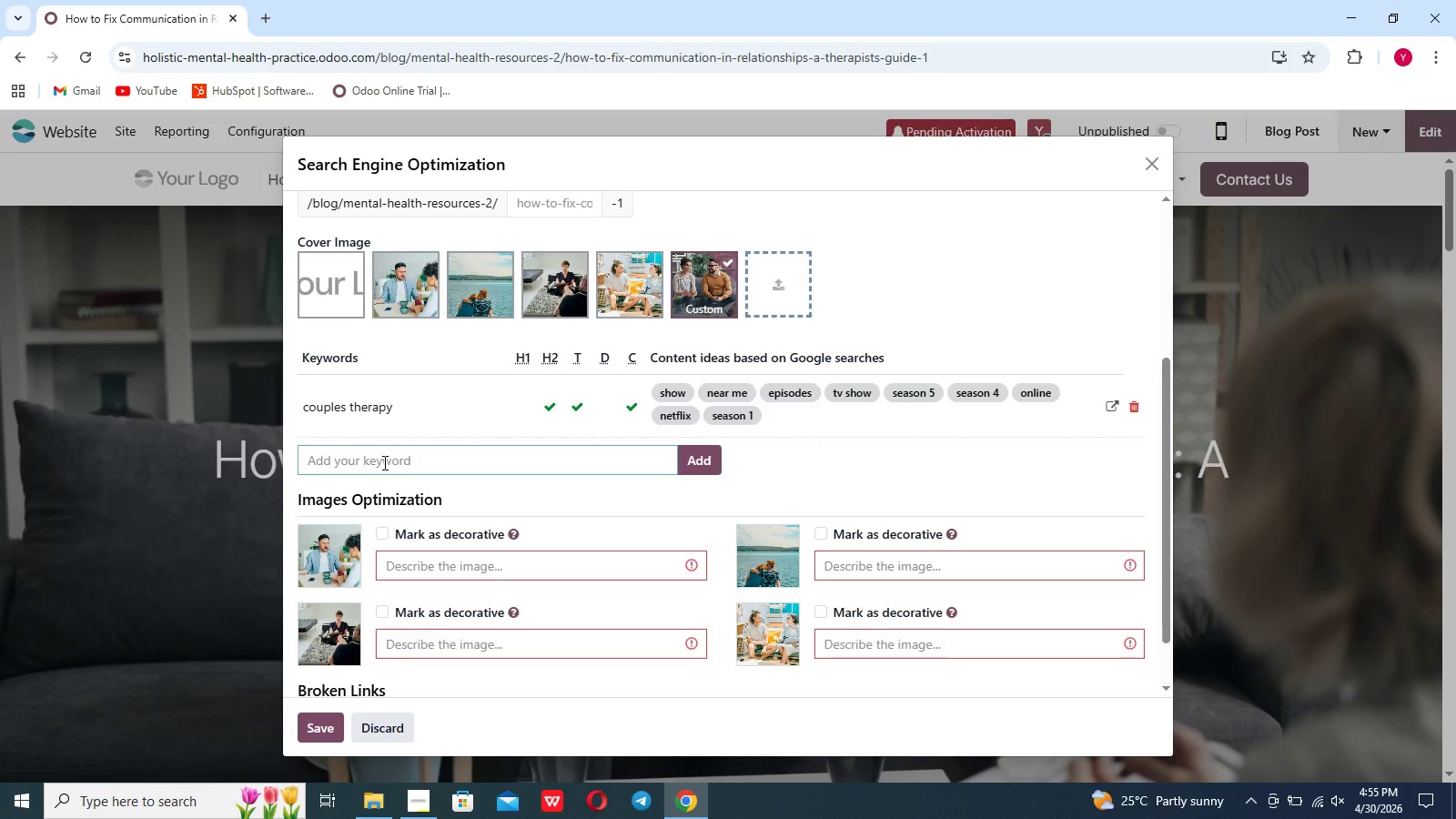 
type(Rea)
key(Backspace)
type(lationship)
 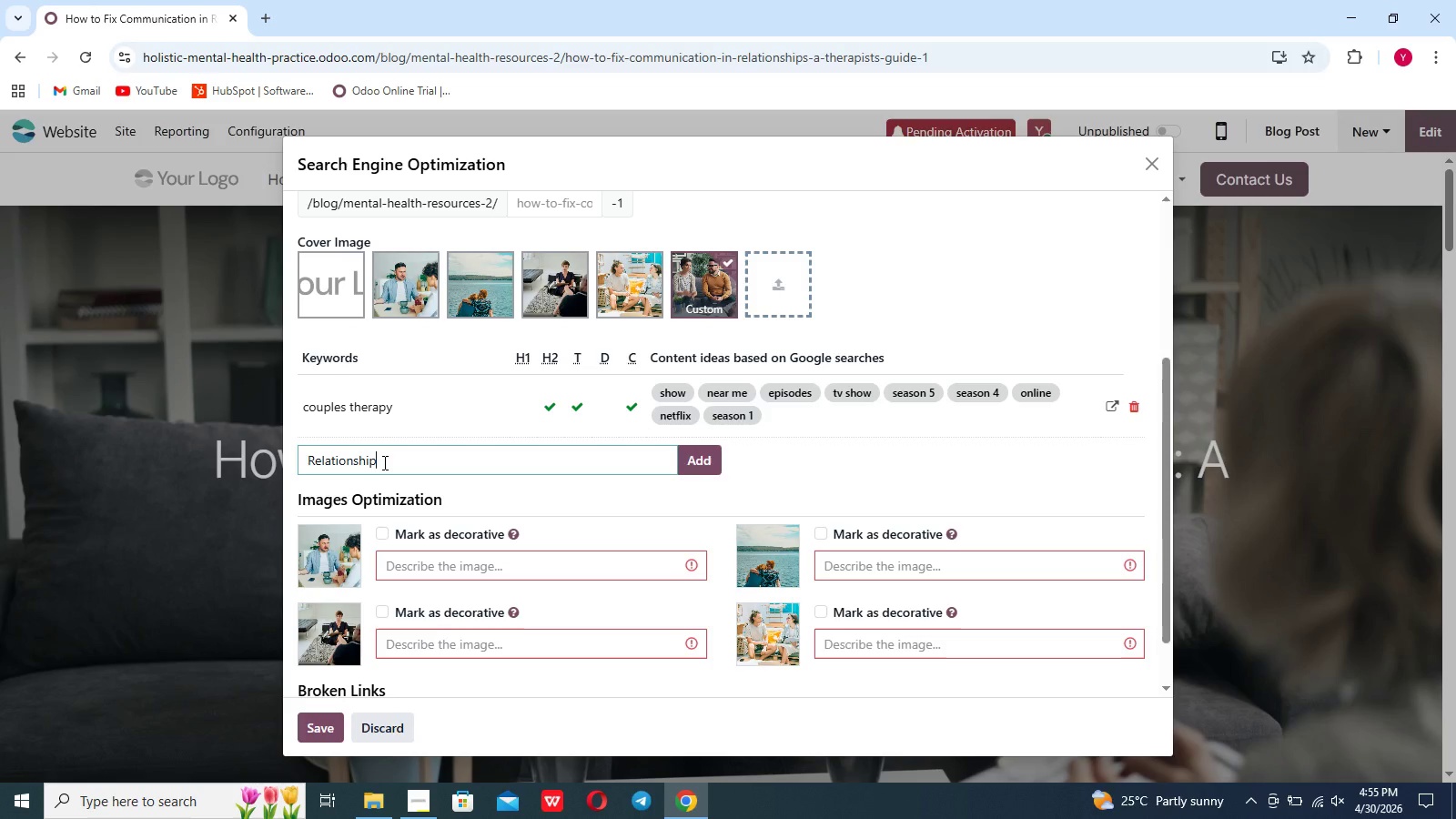 
type( communication)
 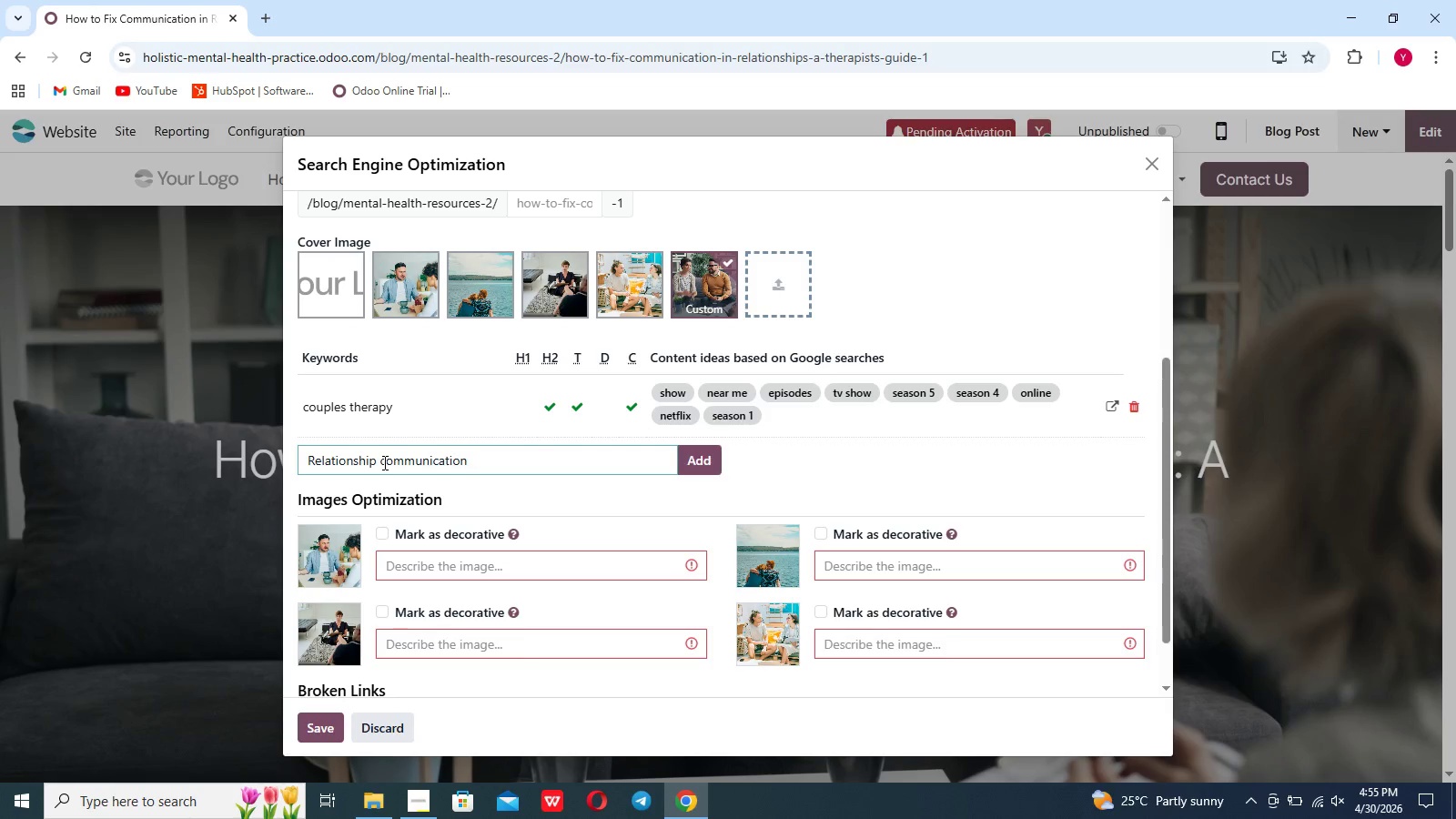 
left_click([383, 462])
 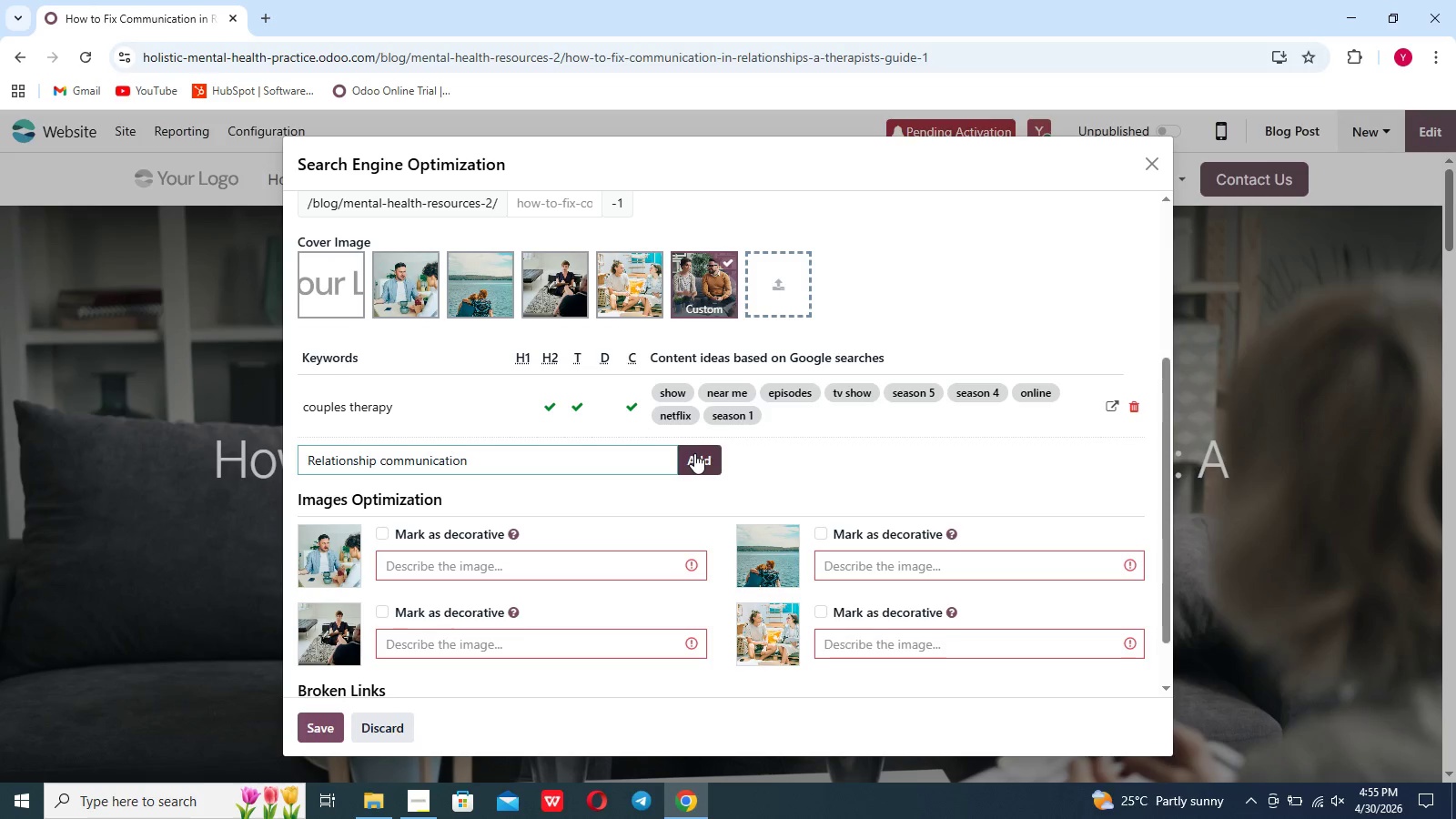 
left_click([694, 453])
 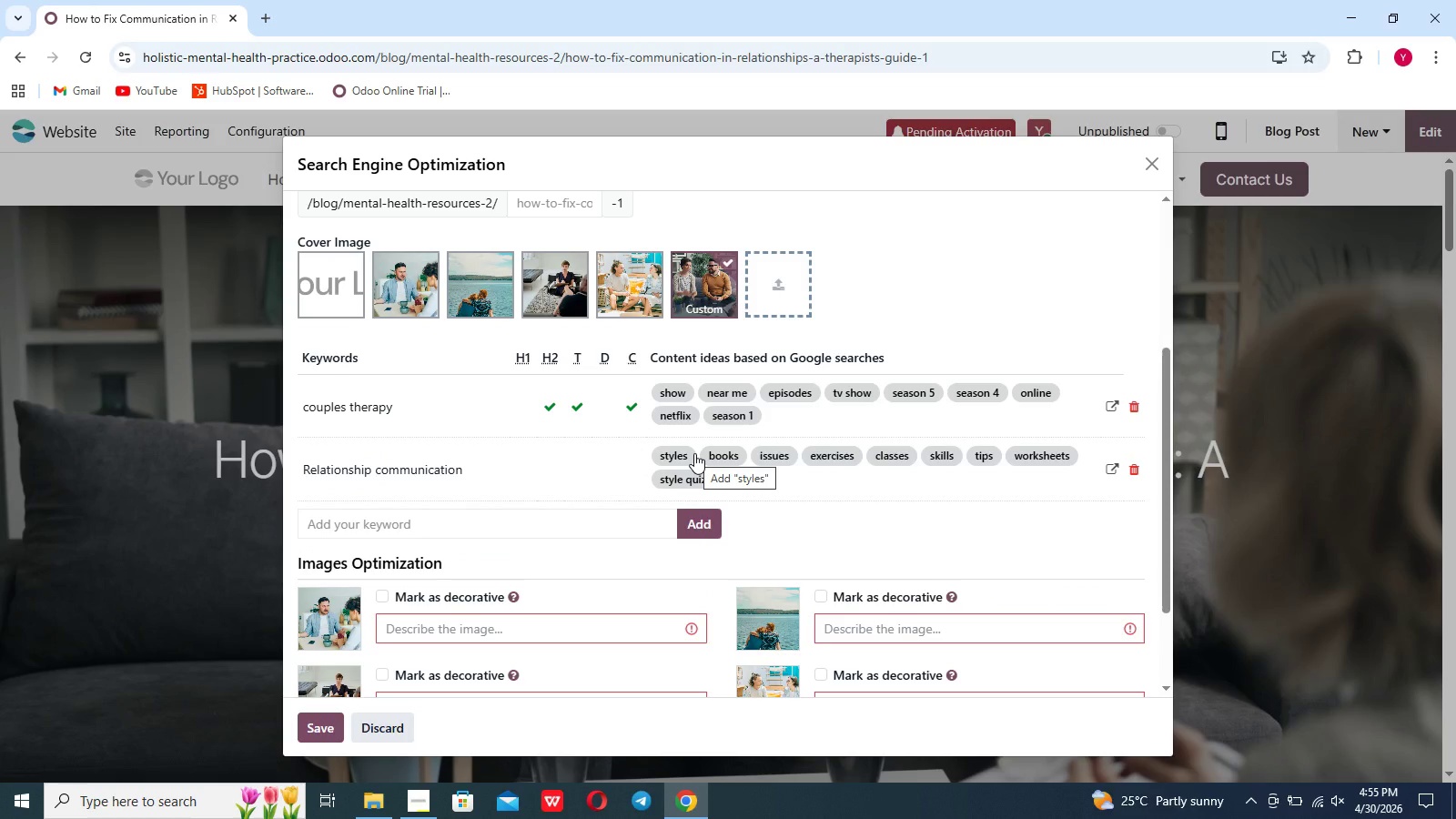 
wait(10.91)
 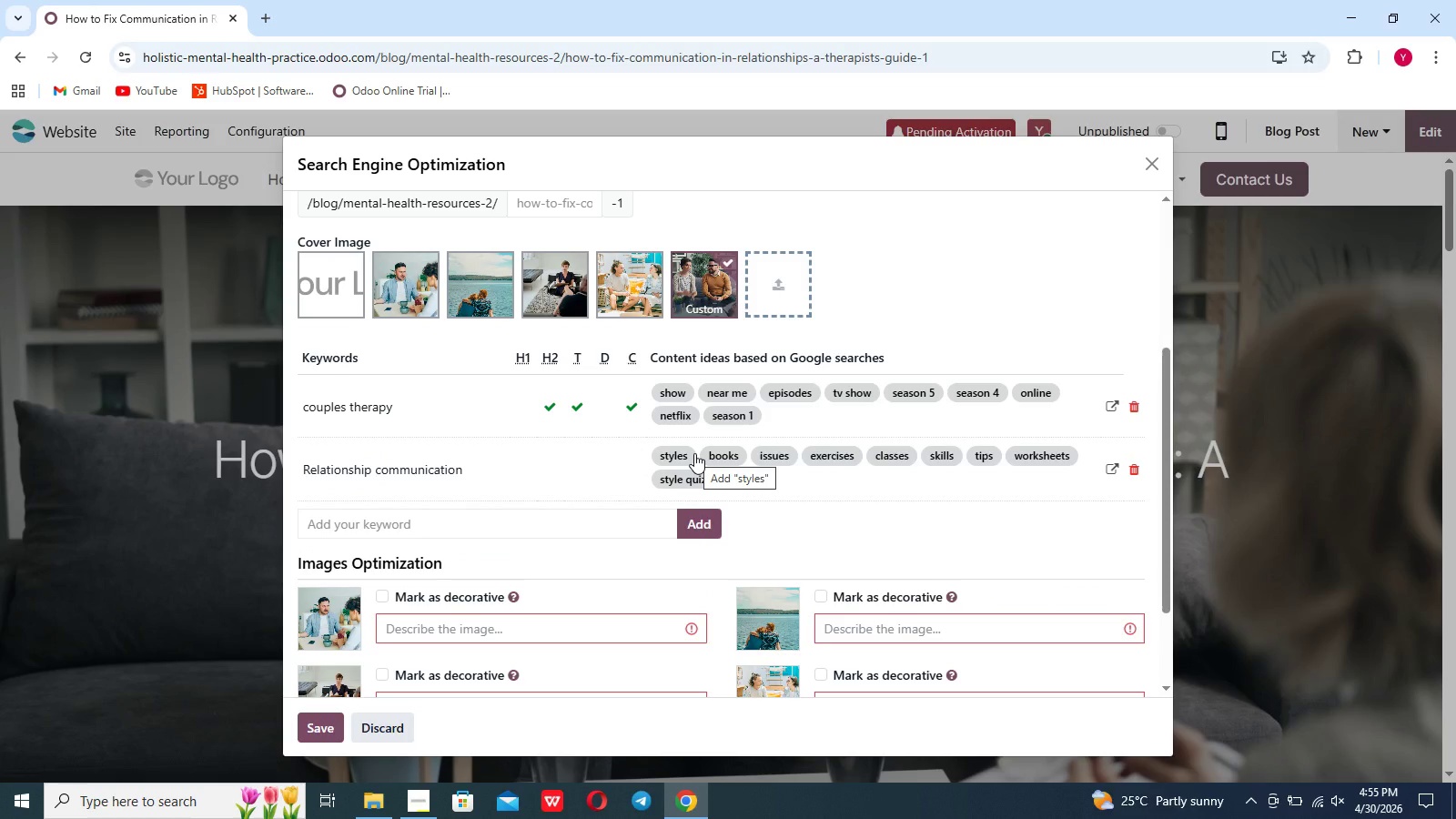 
left_click([306, 738])
 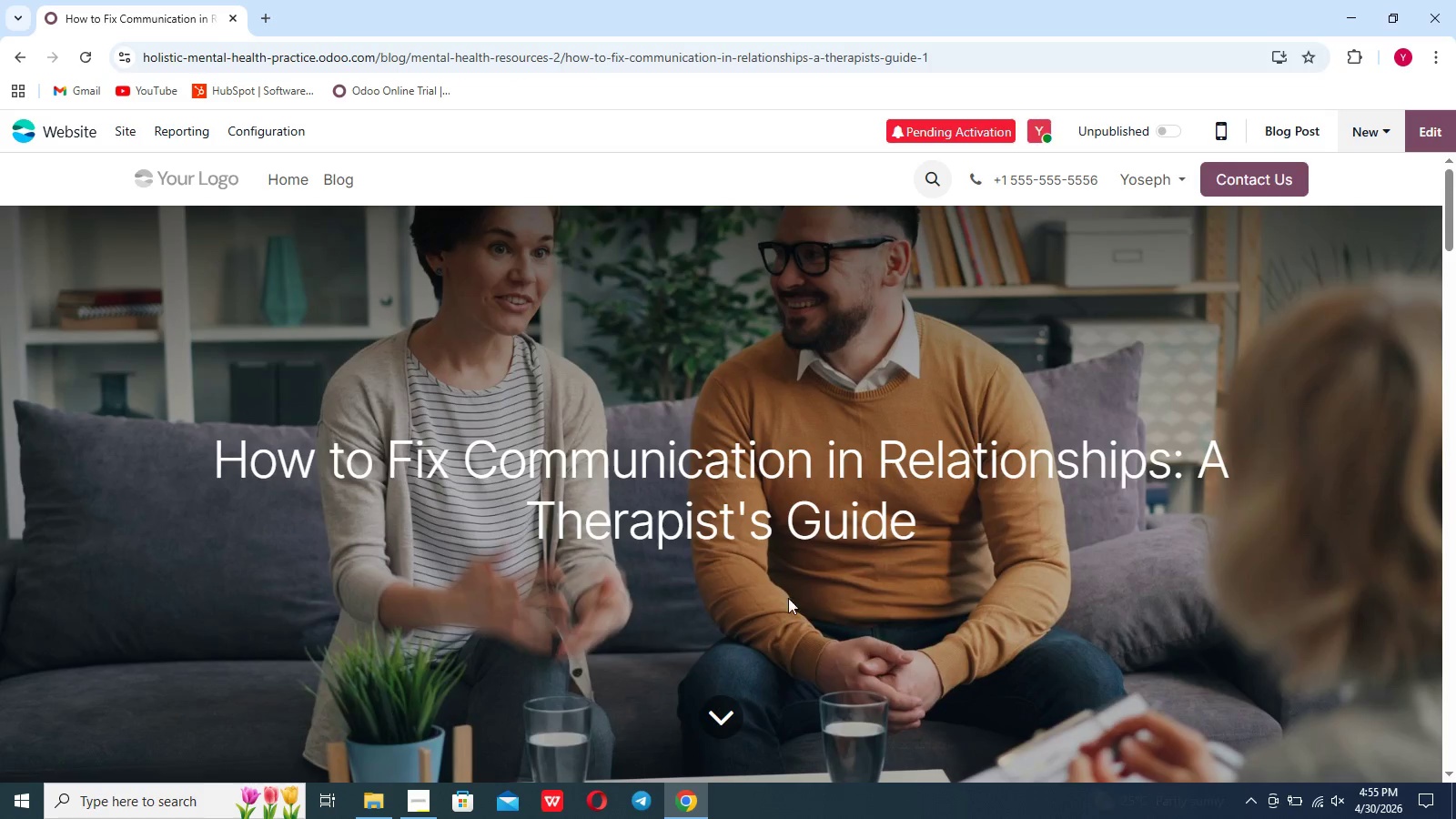 
wait(6.23)
 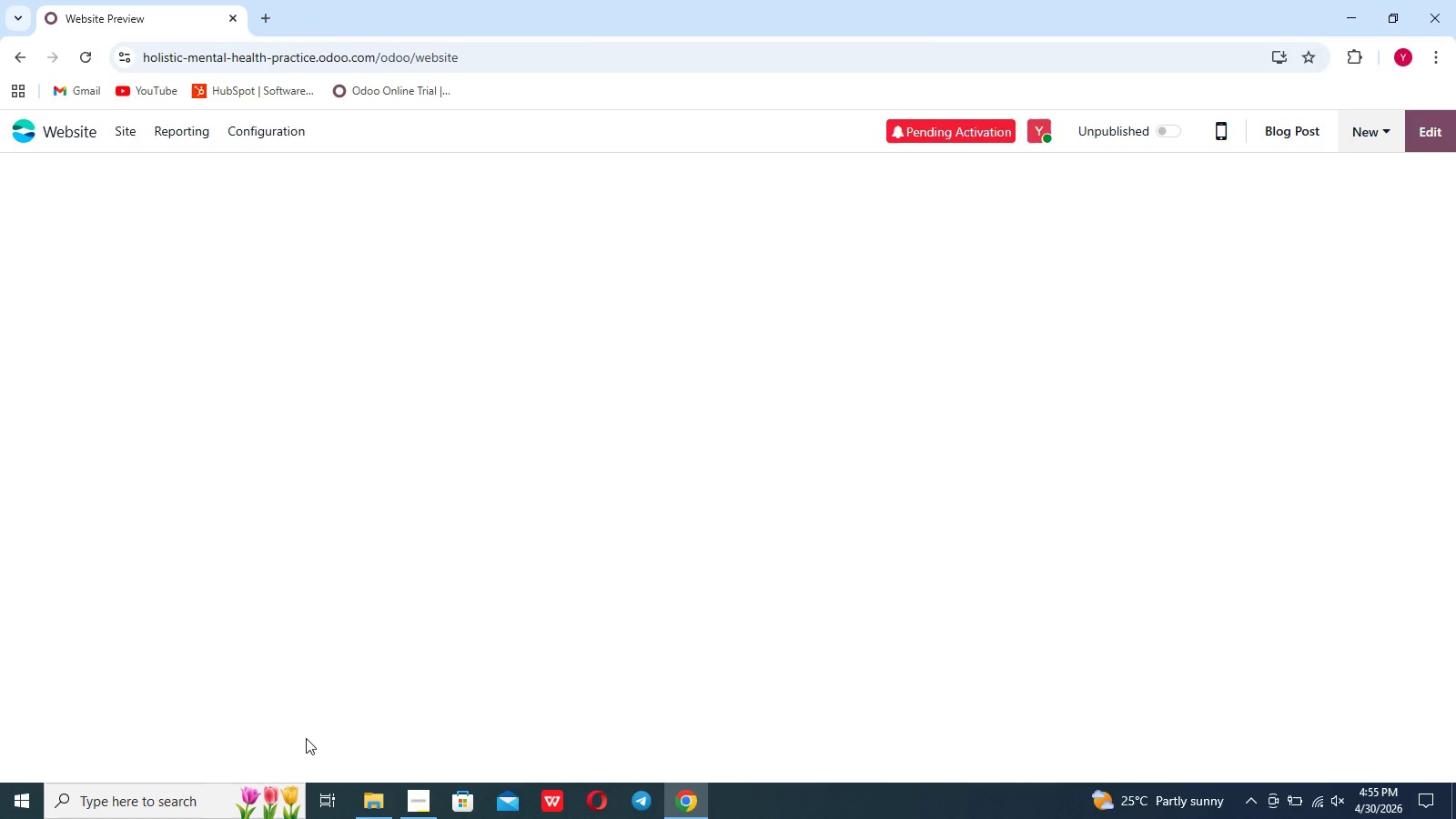 
left_click([1432, 115])
 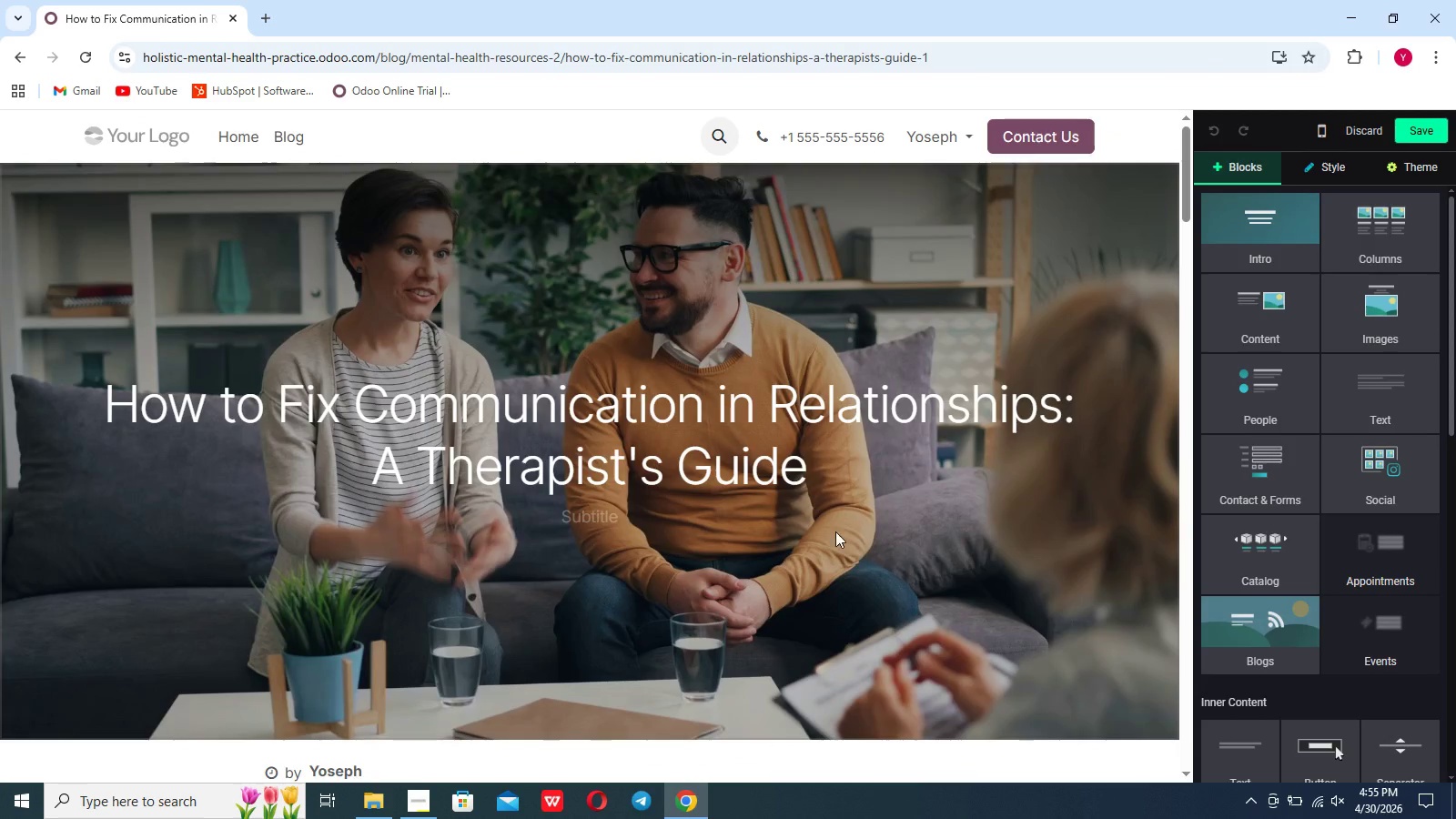 
scroll: coordinate [835, 531], scroll_direction: down, amount: 7.0
 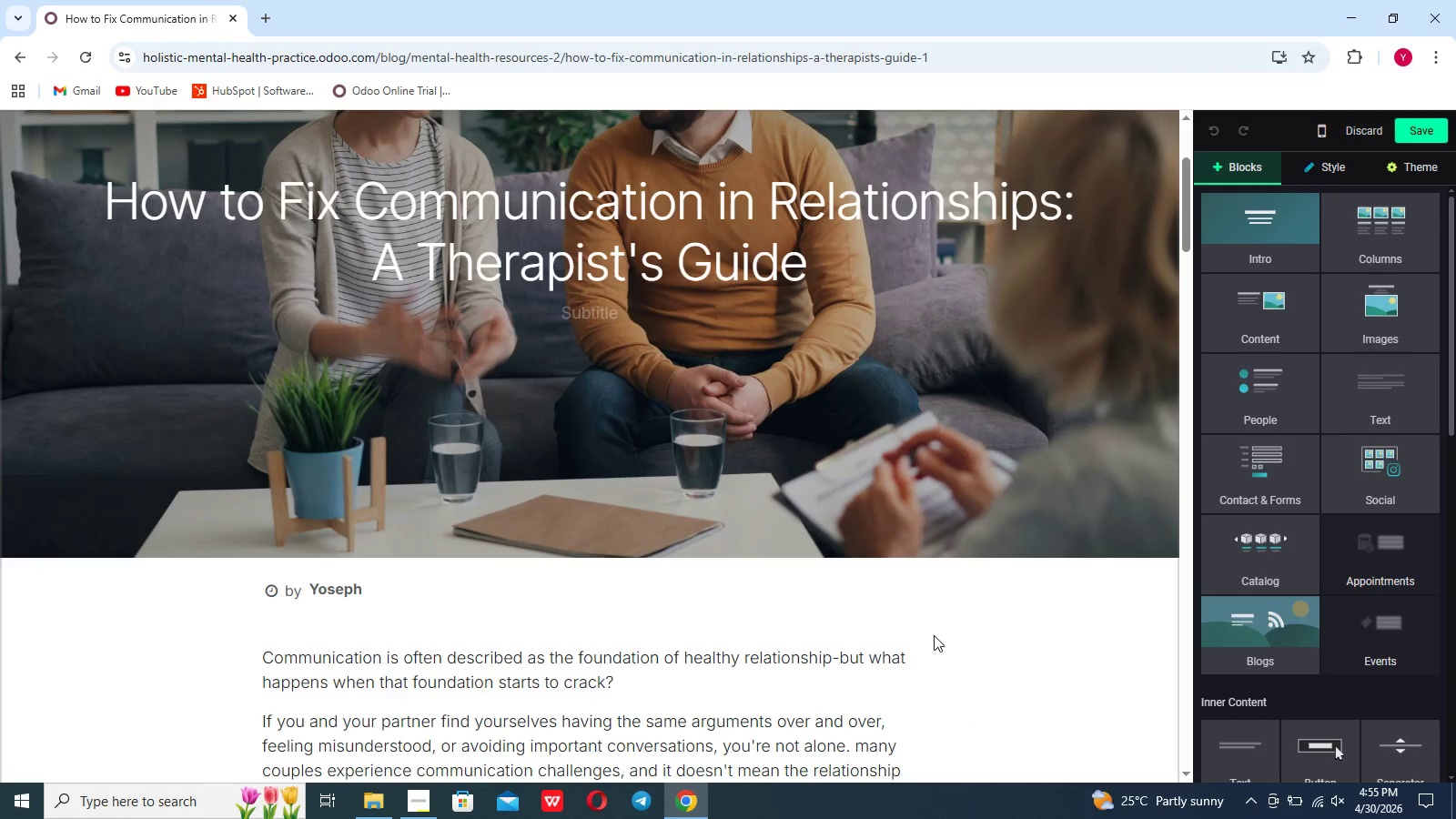 
left_click([934, 635])
 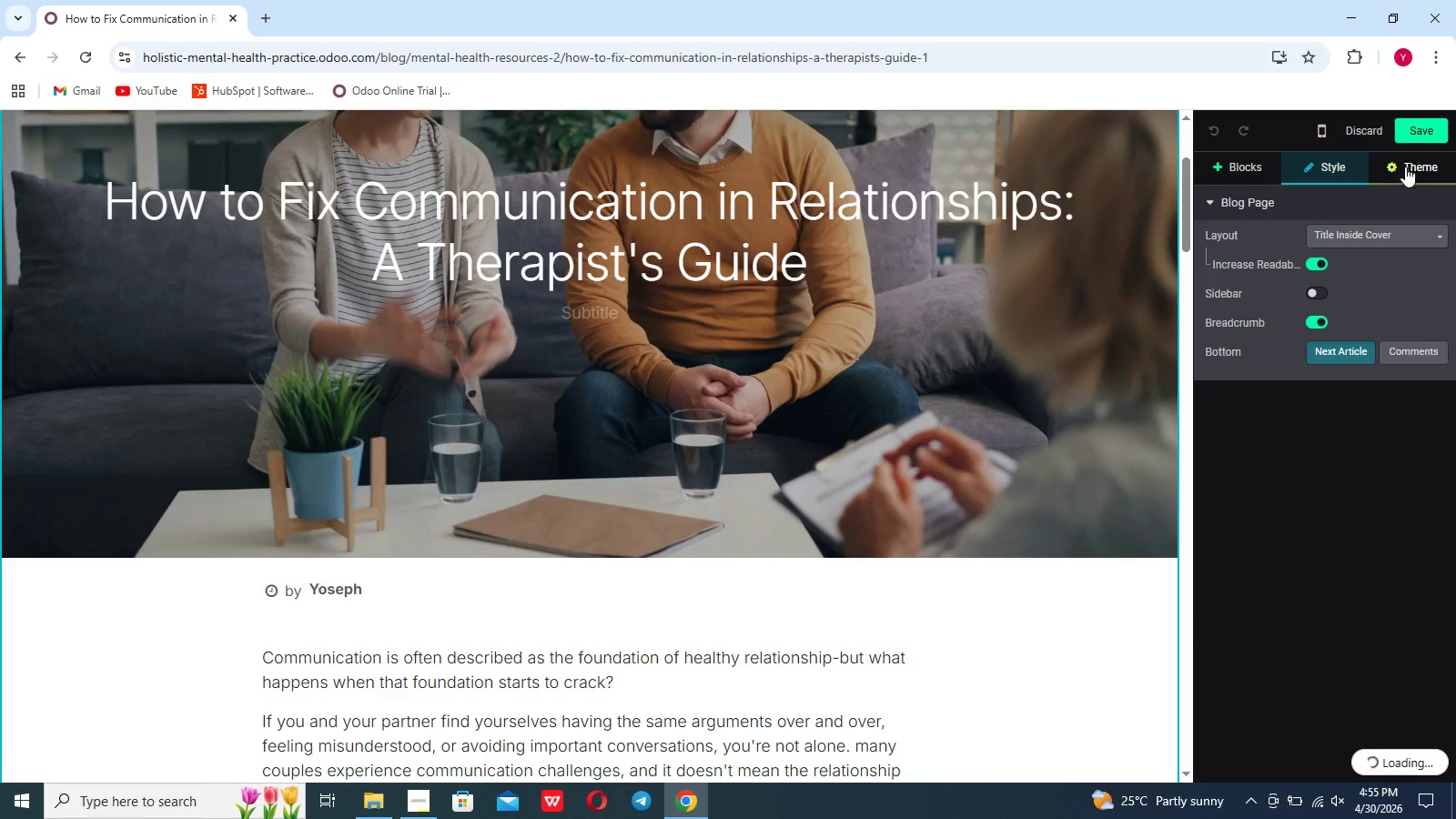 
left_click([1405, 167])
 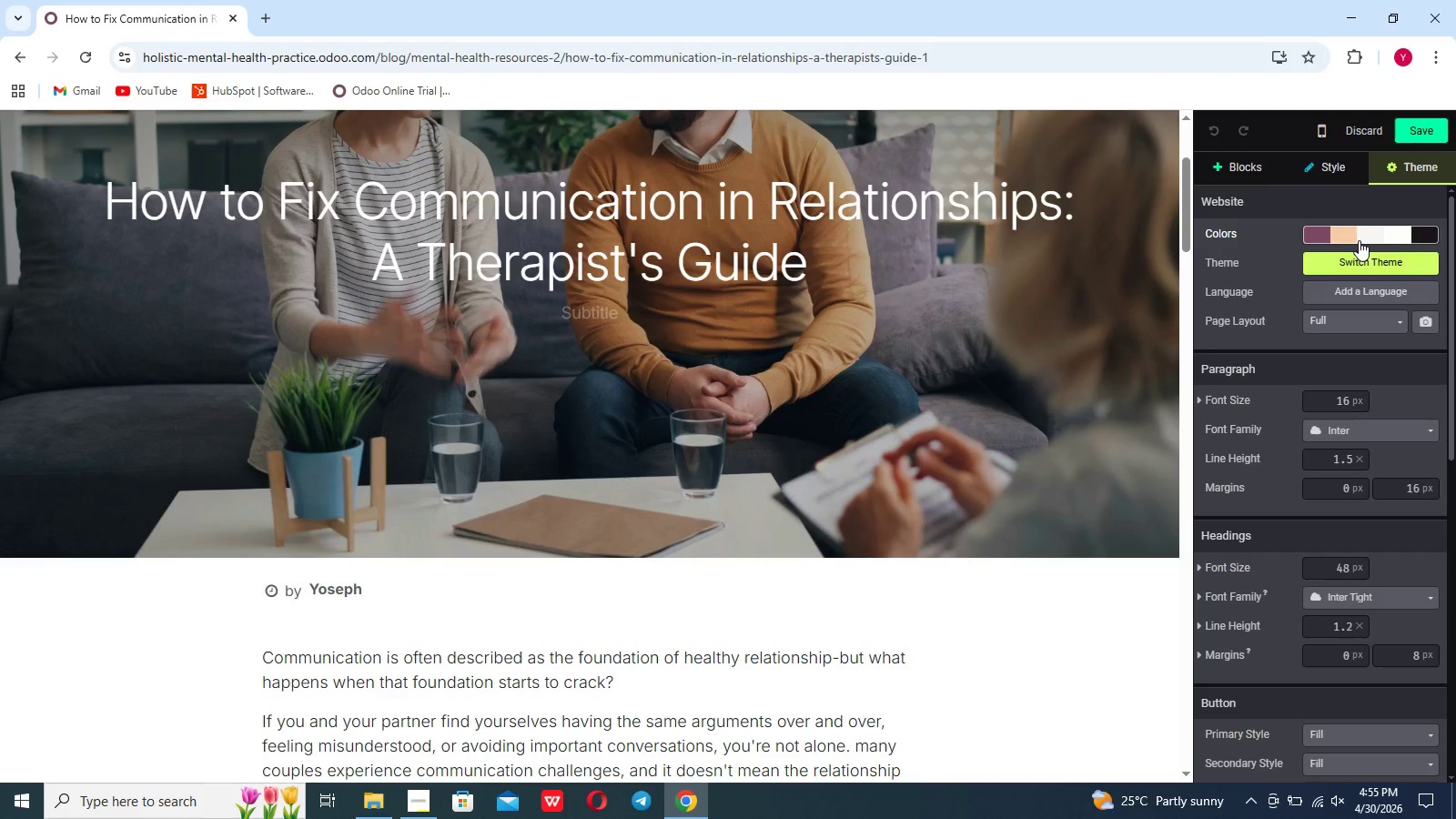 
left_click([1359, 239])
 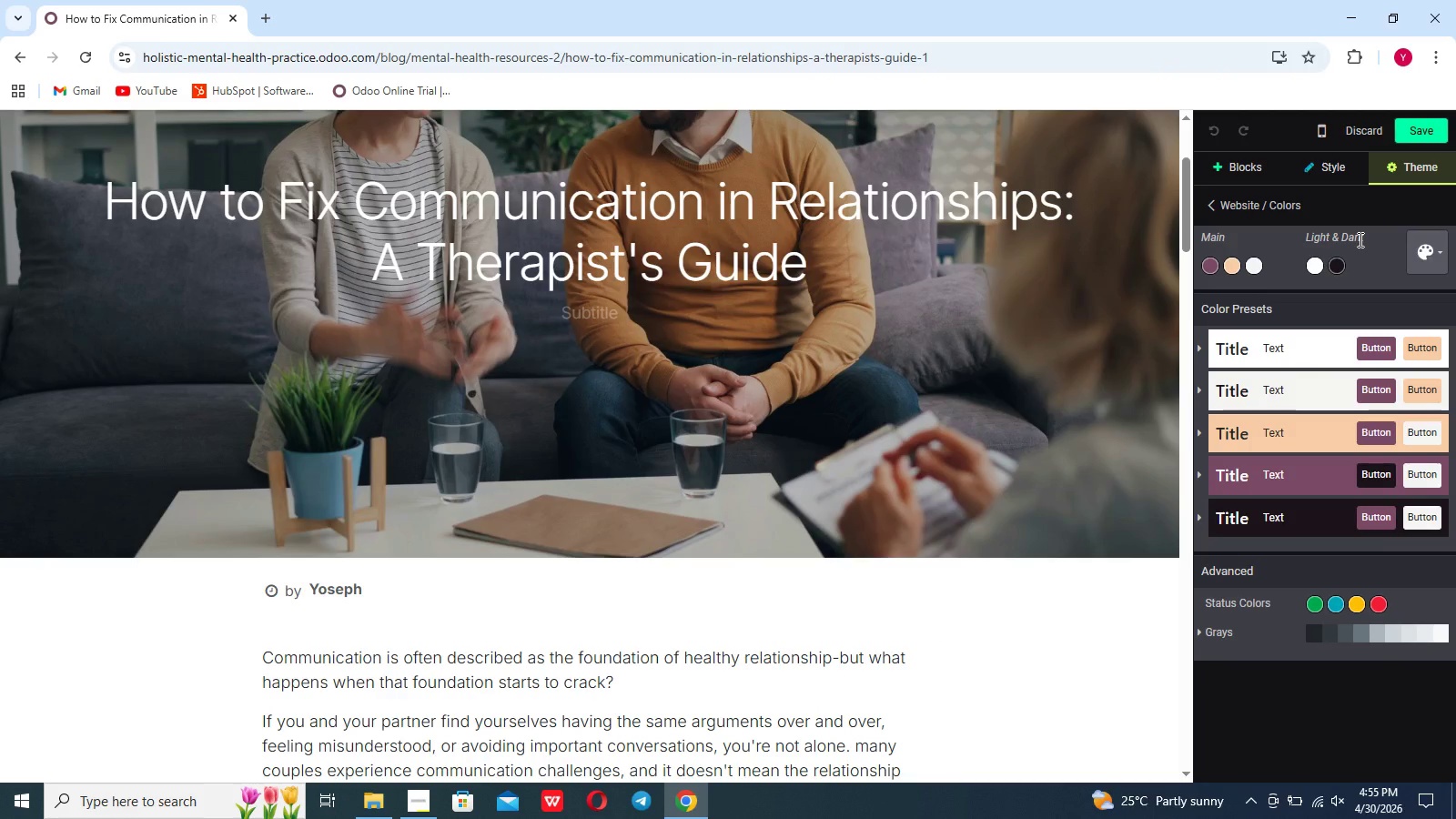 
wait(8.5)
 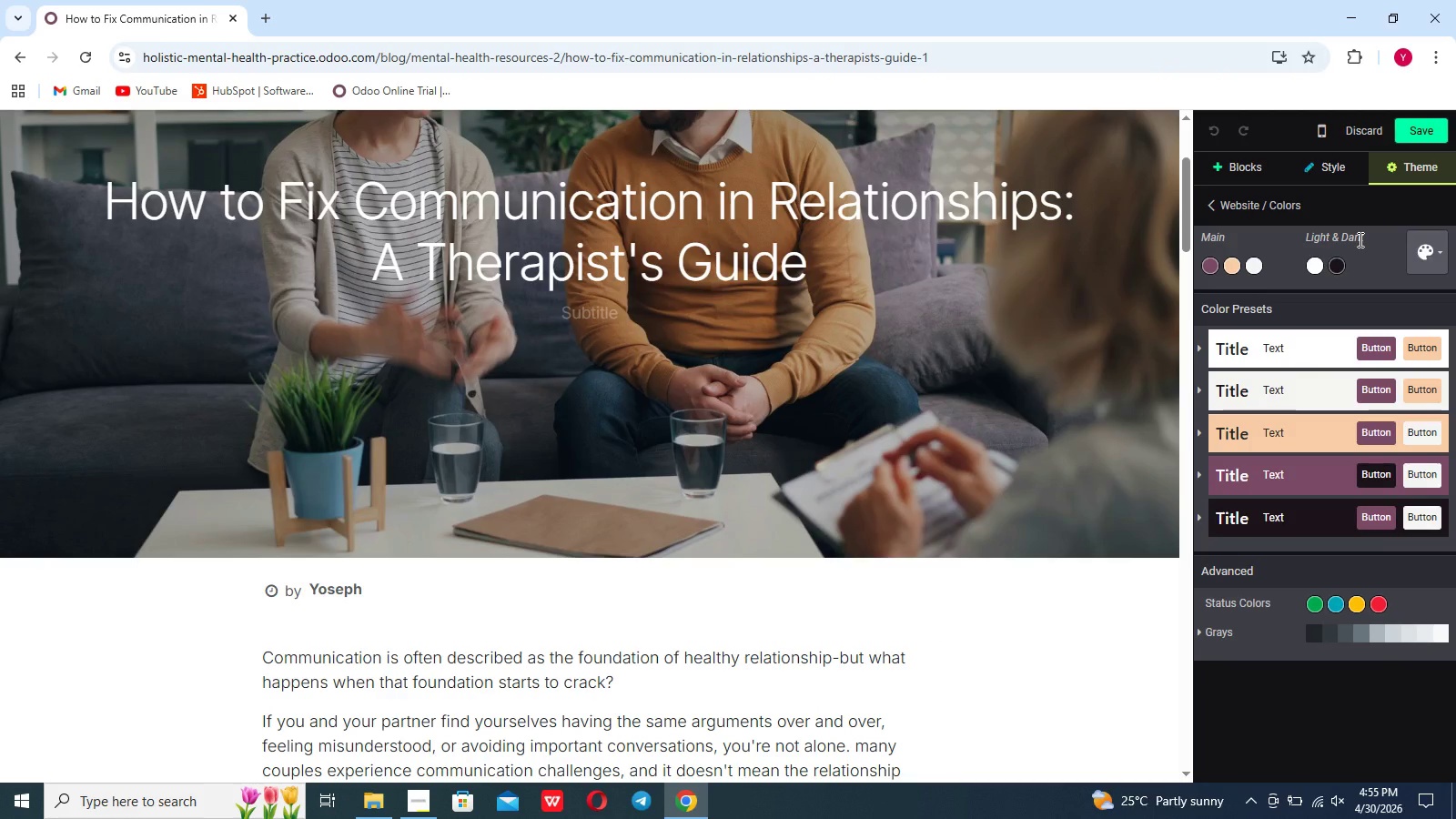 
left_click([1313, 270])
 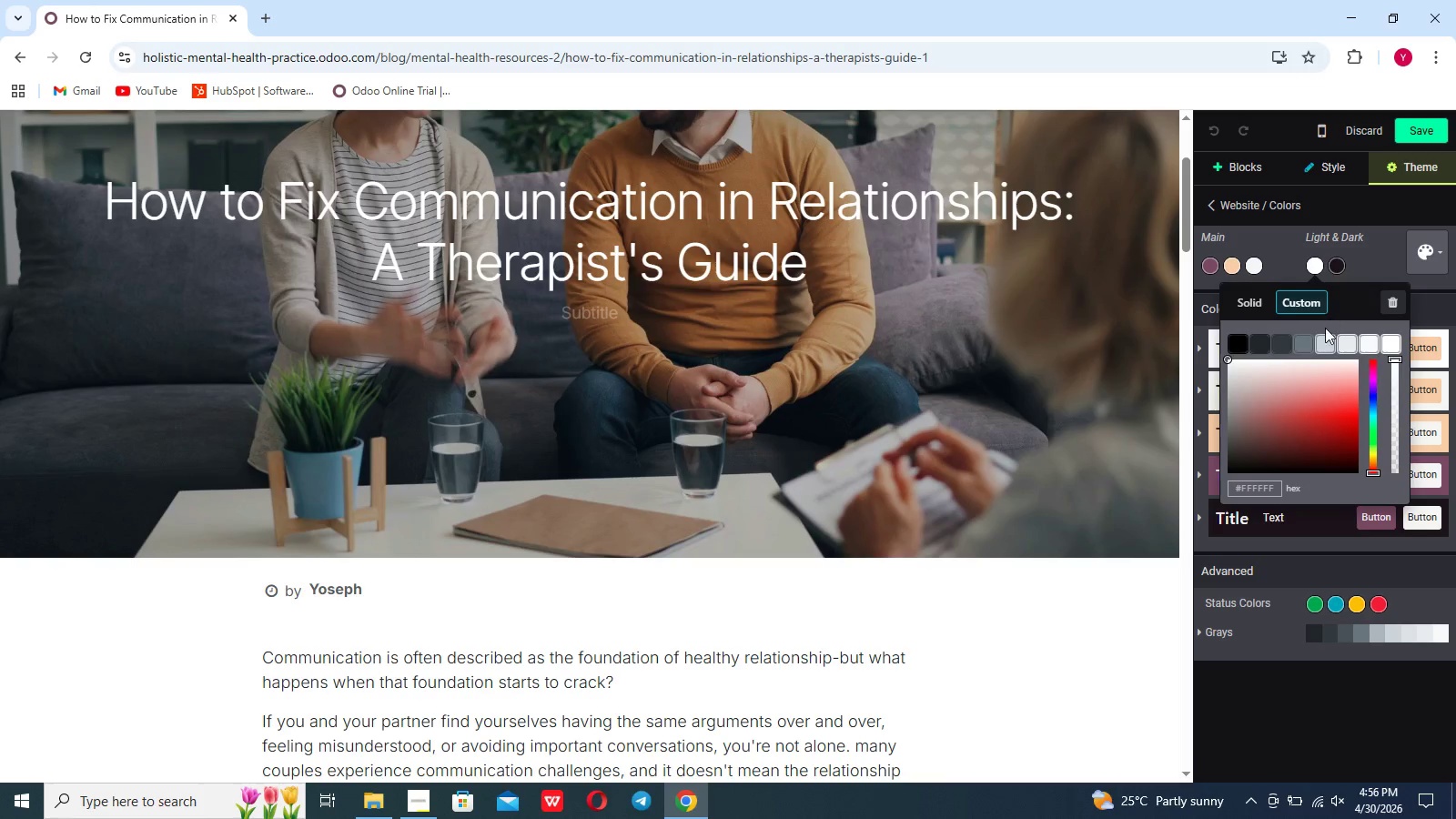 
left_click([1321, 342])
 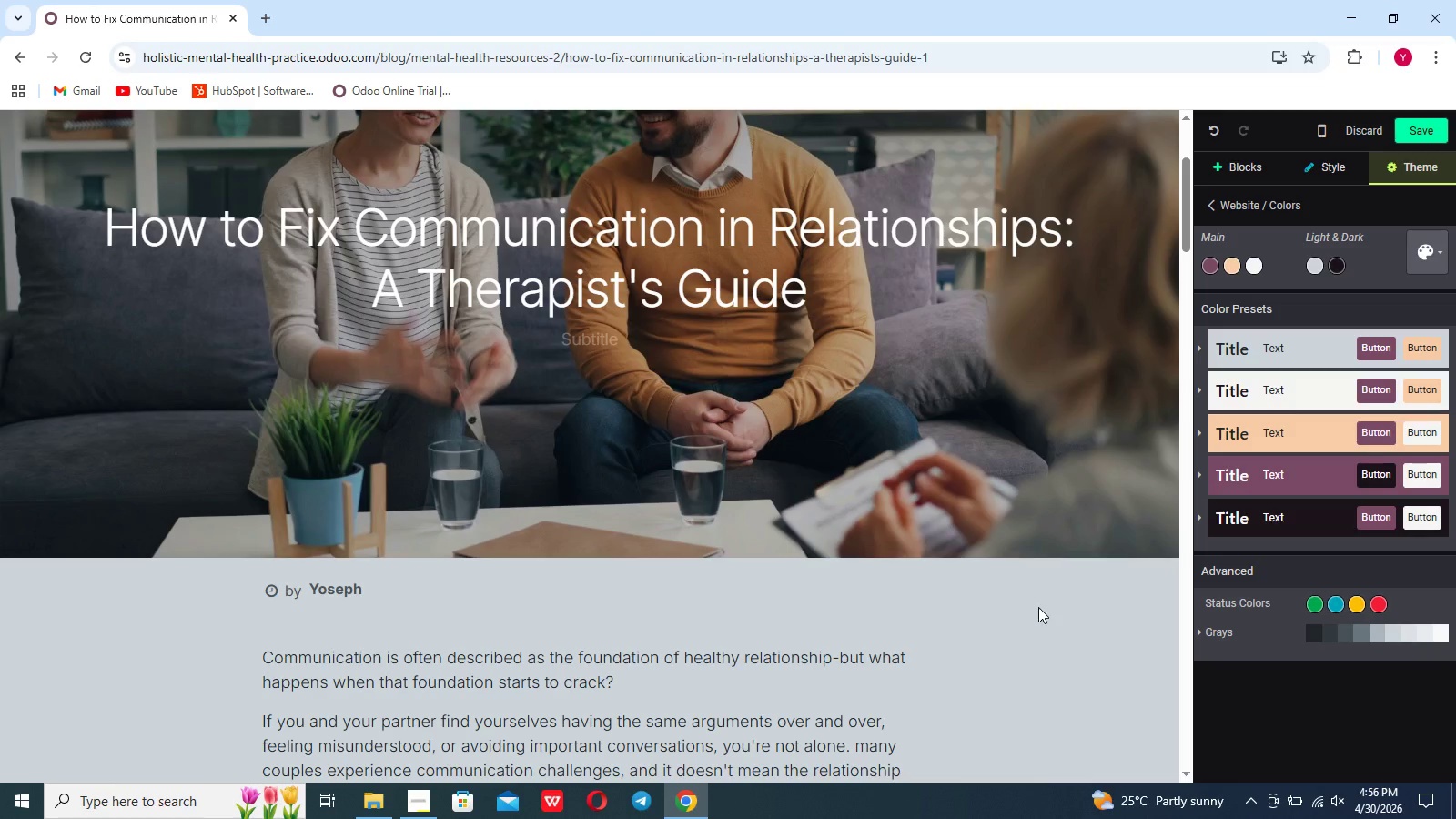 
wait(5.28)
 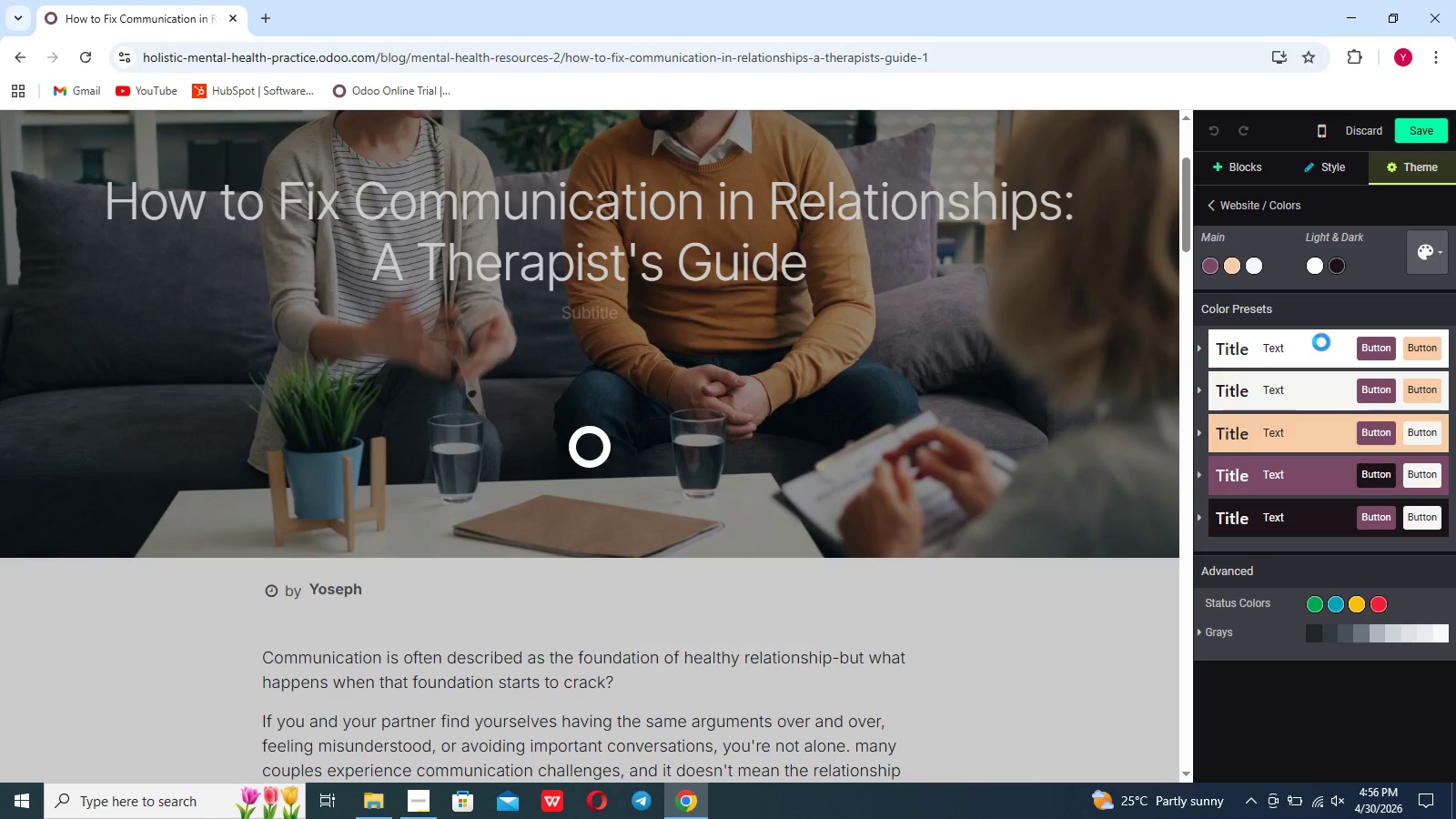 
scroll: coordinate [1019, 641], scroll_direction: up, amount: 2.0
 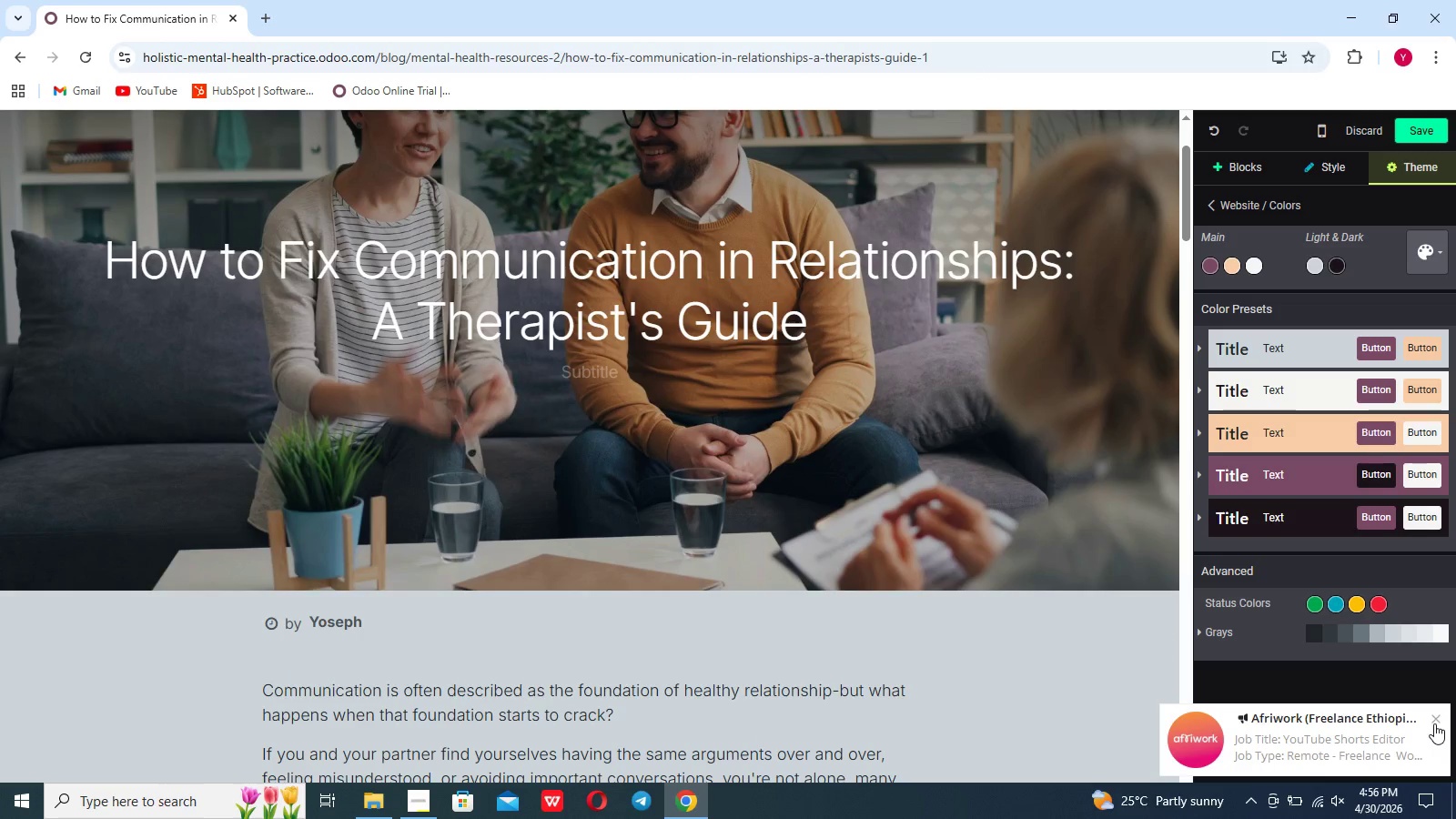 
wait(6.65)
 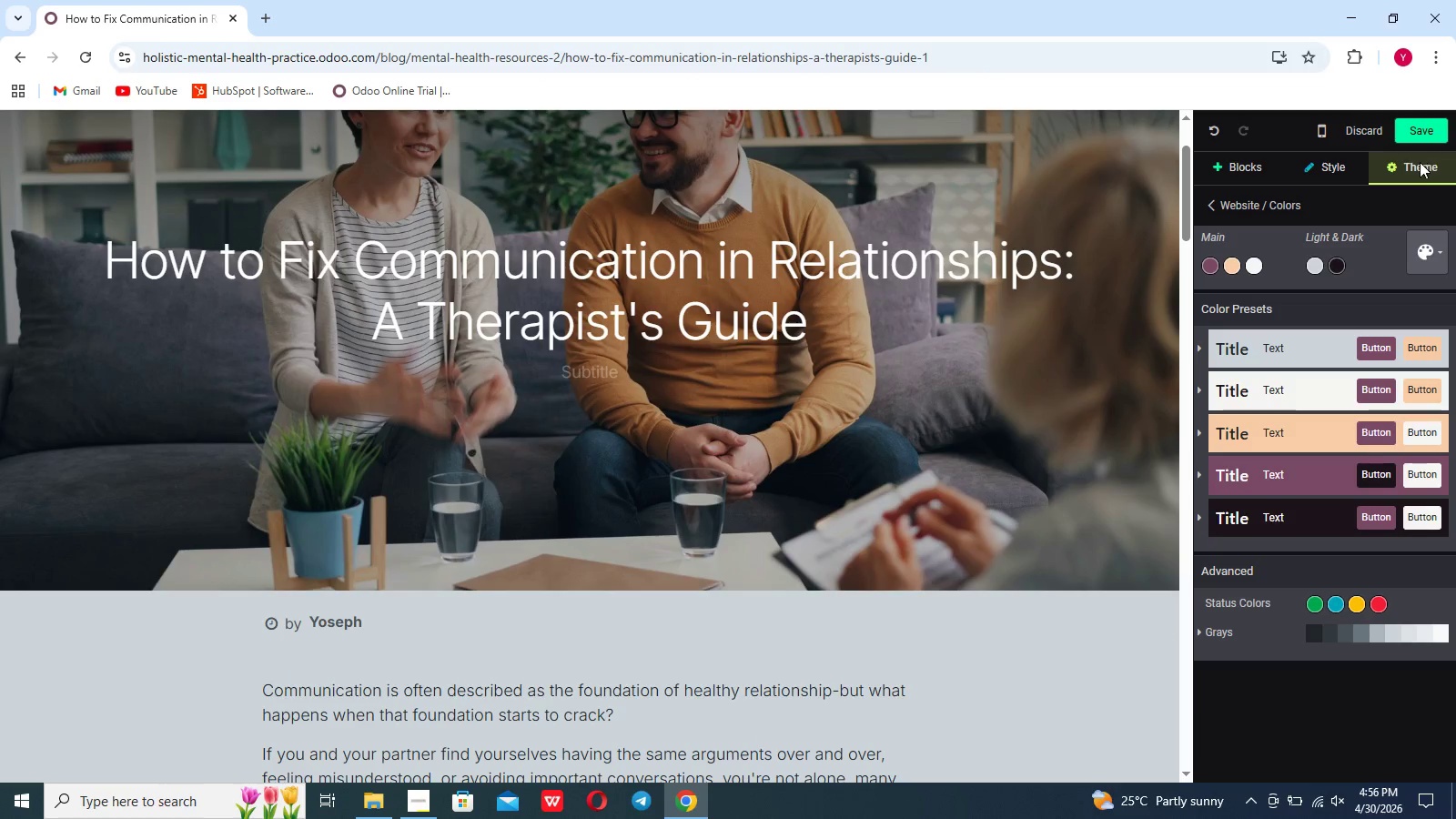 
scroll: coordinate [1336, 318], scroll_direction: down, amount: 10.0
 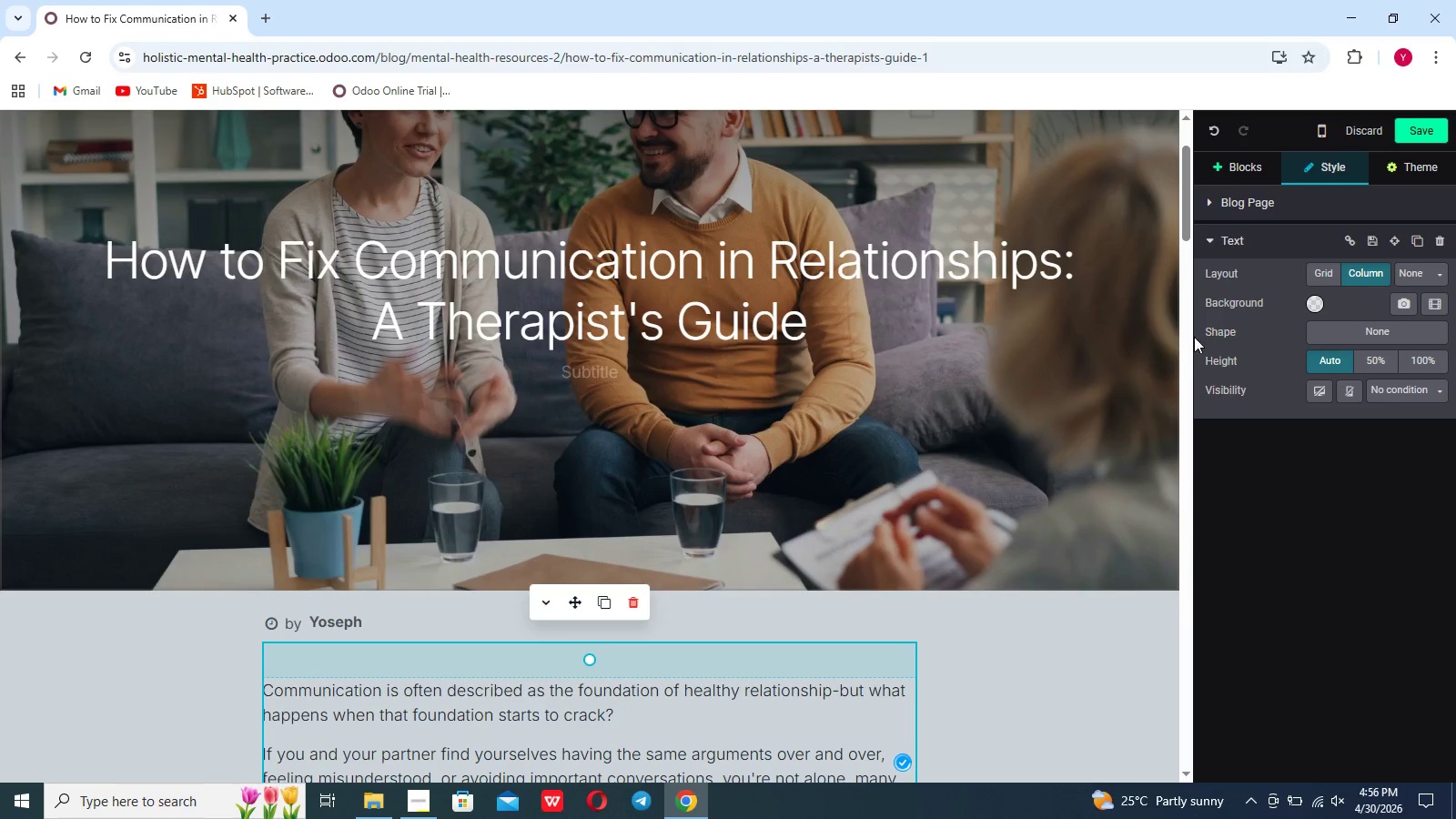 
left_click([1405, 174])
 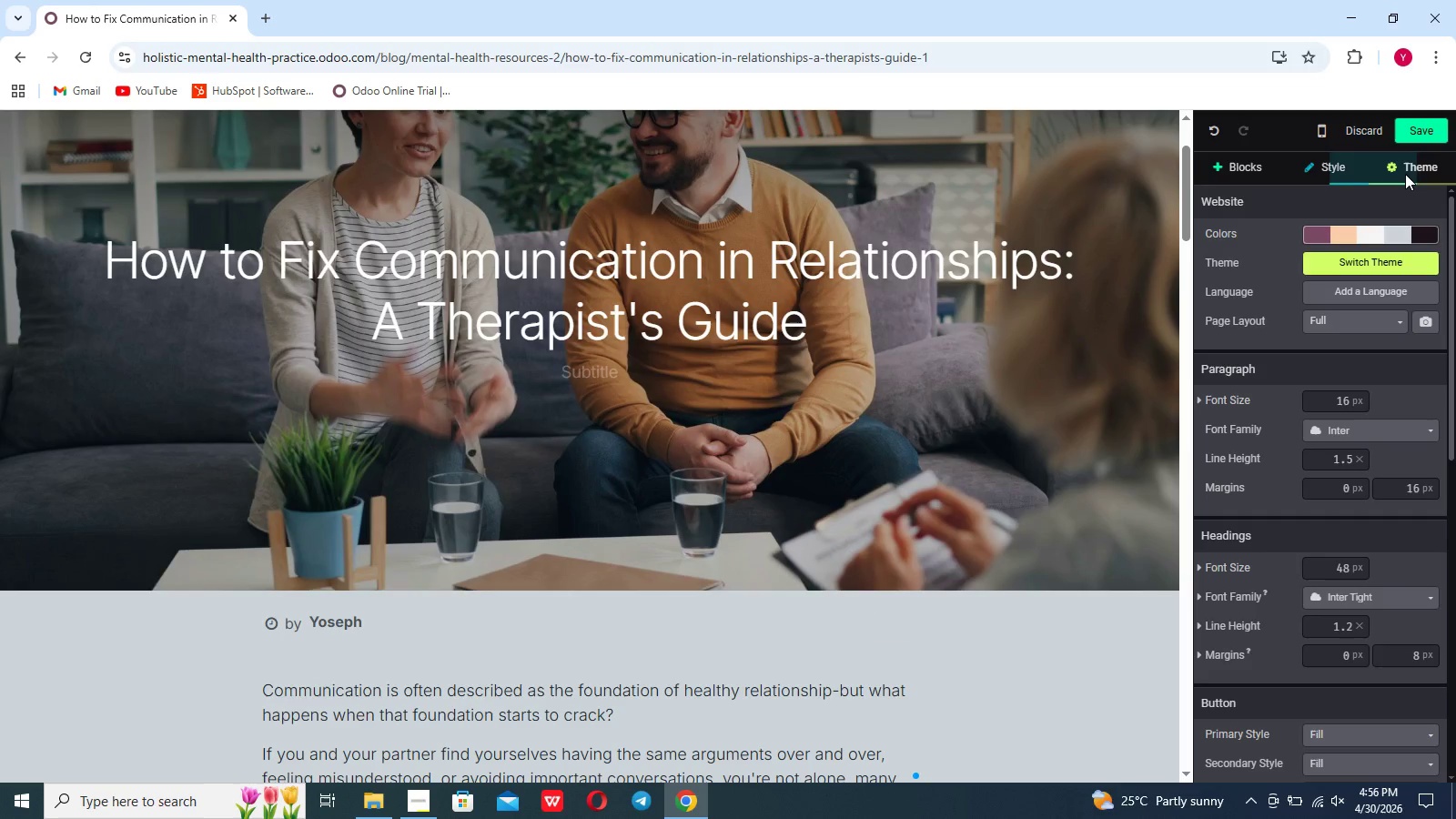 
left_click([1405, 174])
 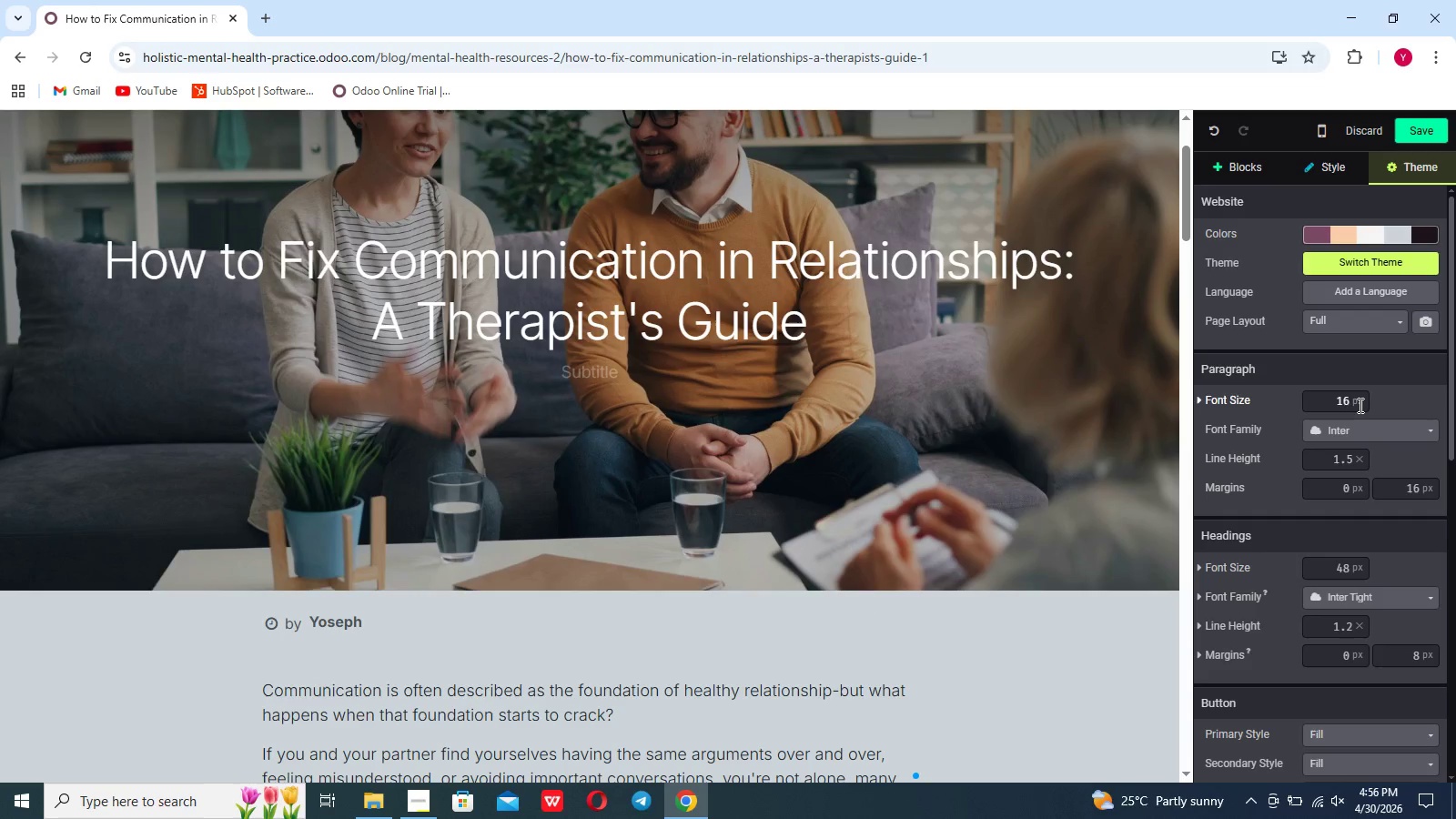 
left_click([1357, 422])
 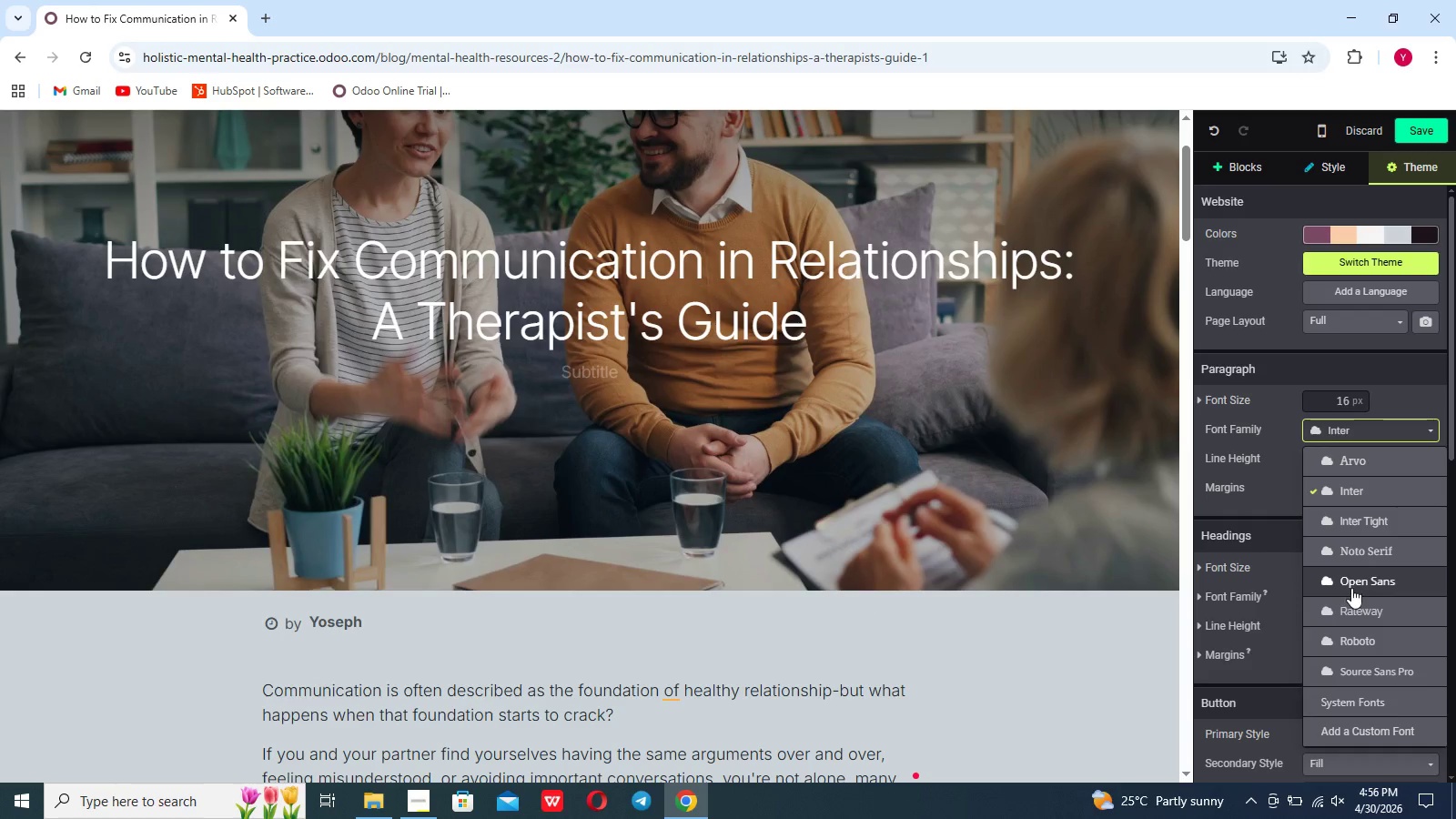 
left_click([1351, 587])
 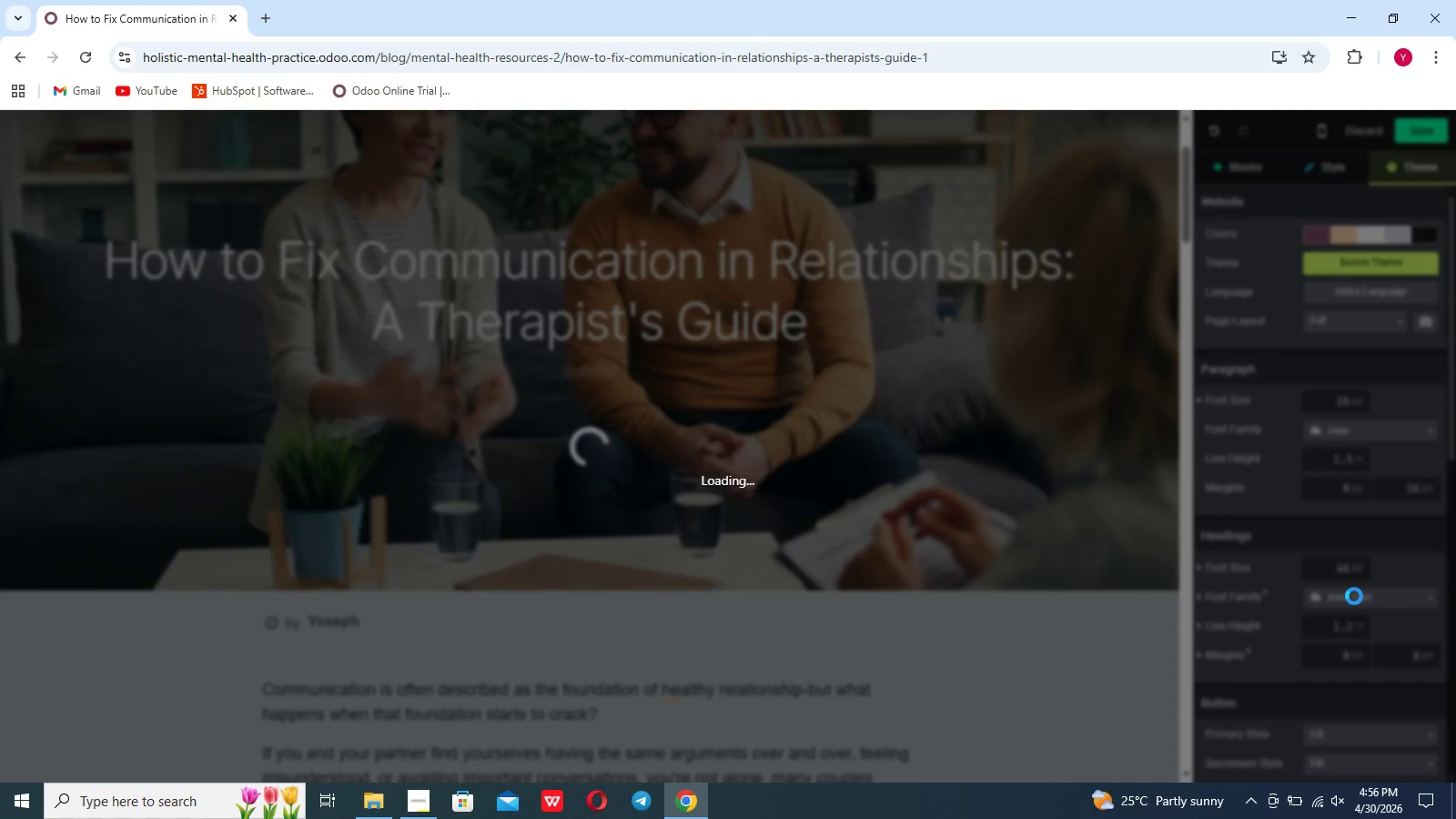 
left_click([1354, 595])
 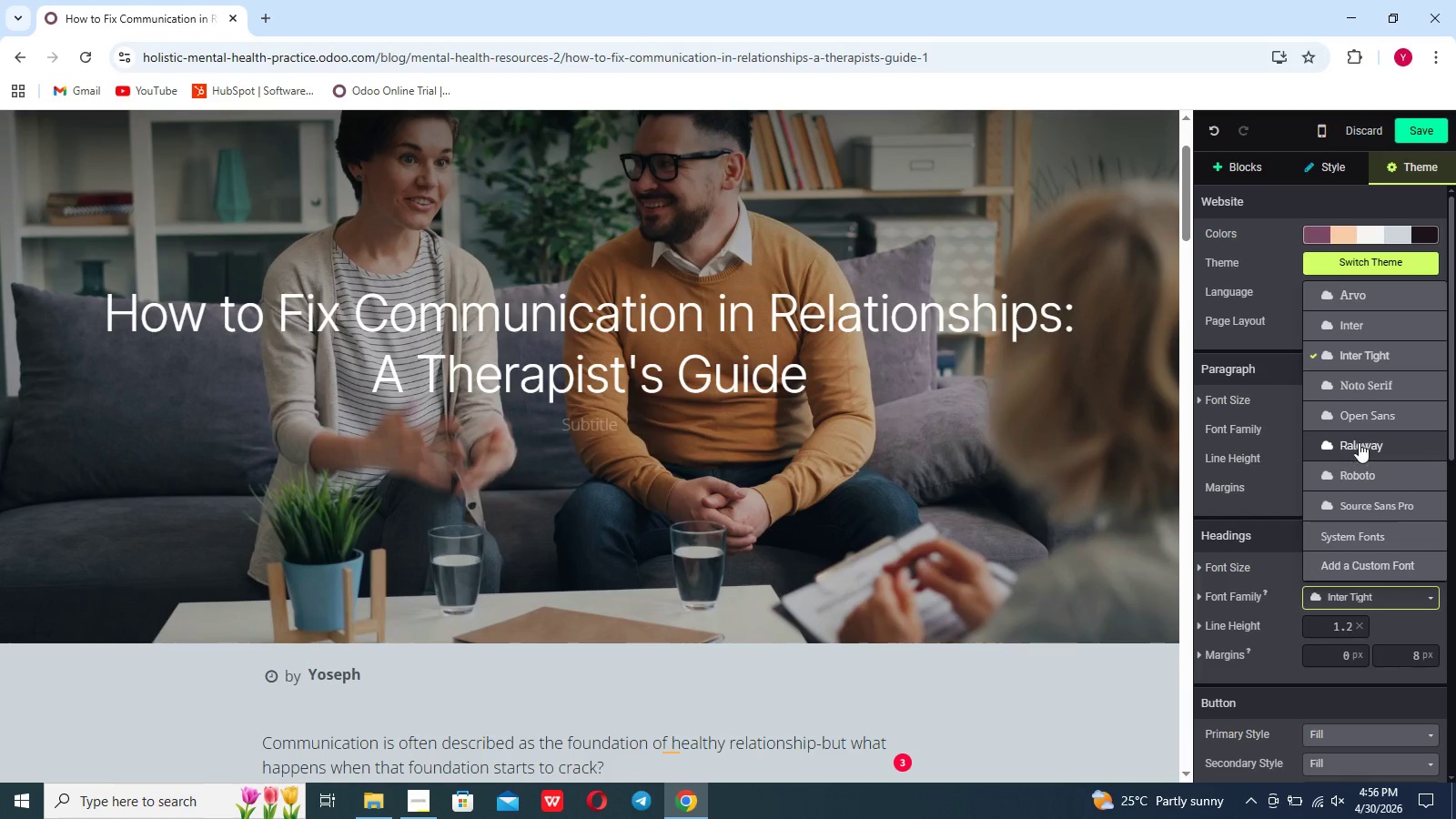 
left_click([1358, 430])
 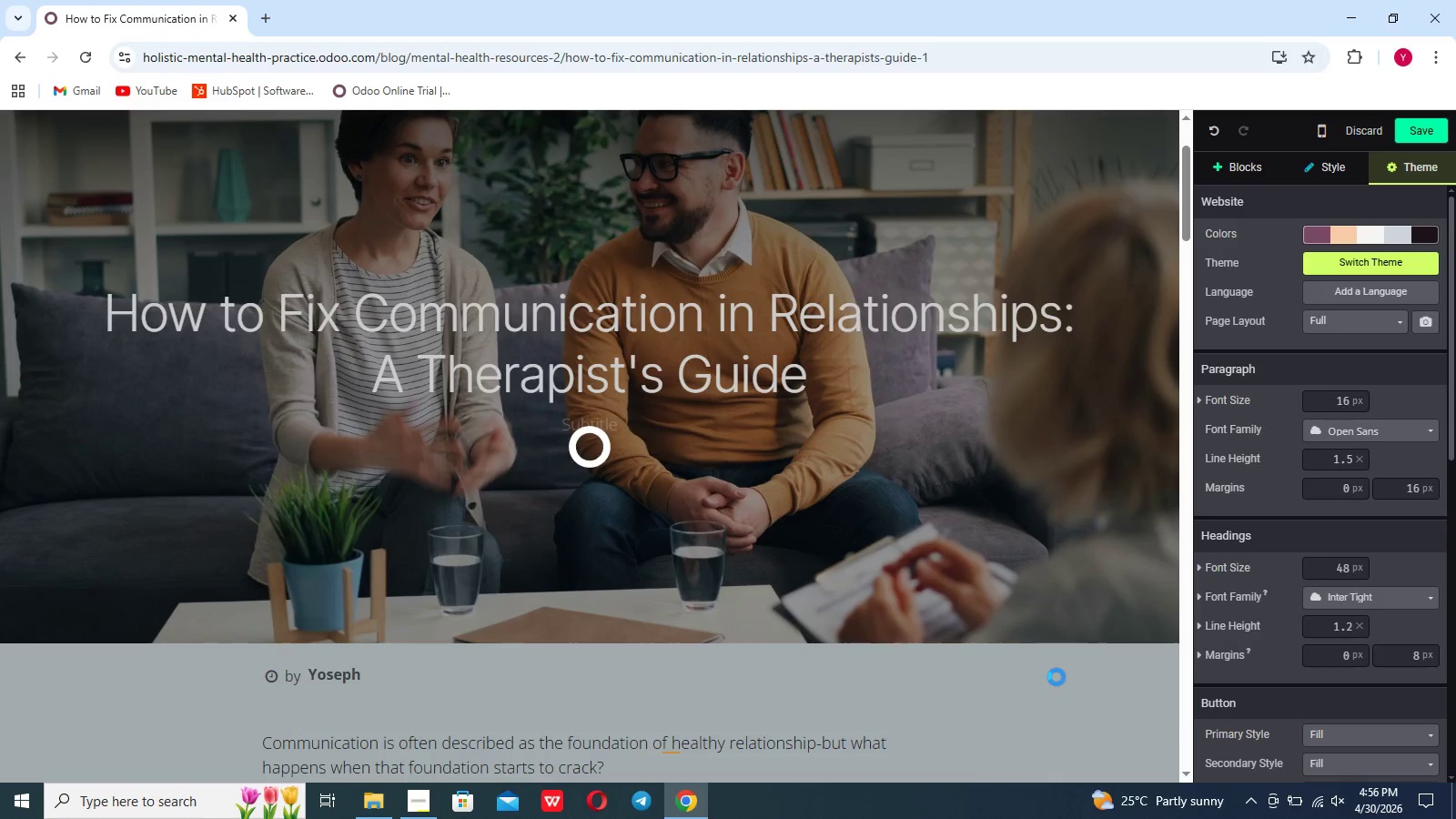 
scroll: coordinate [1057, 677], scroll_direction: down, amount: 5.0
 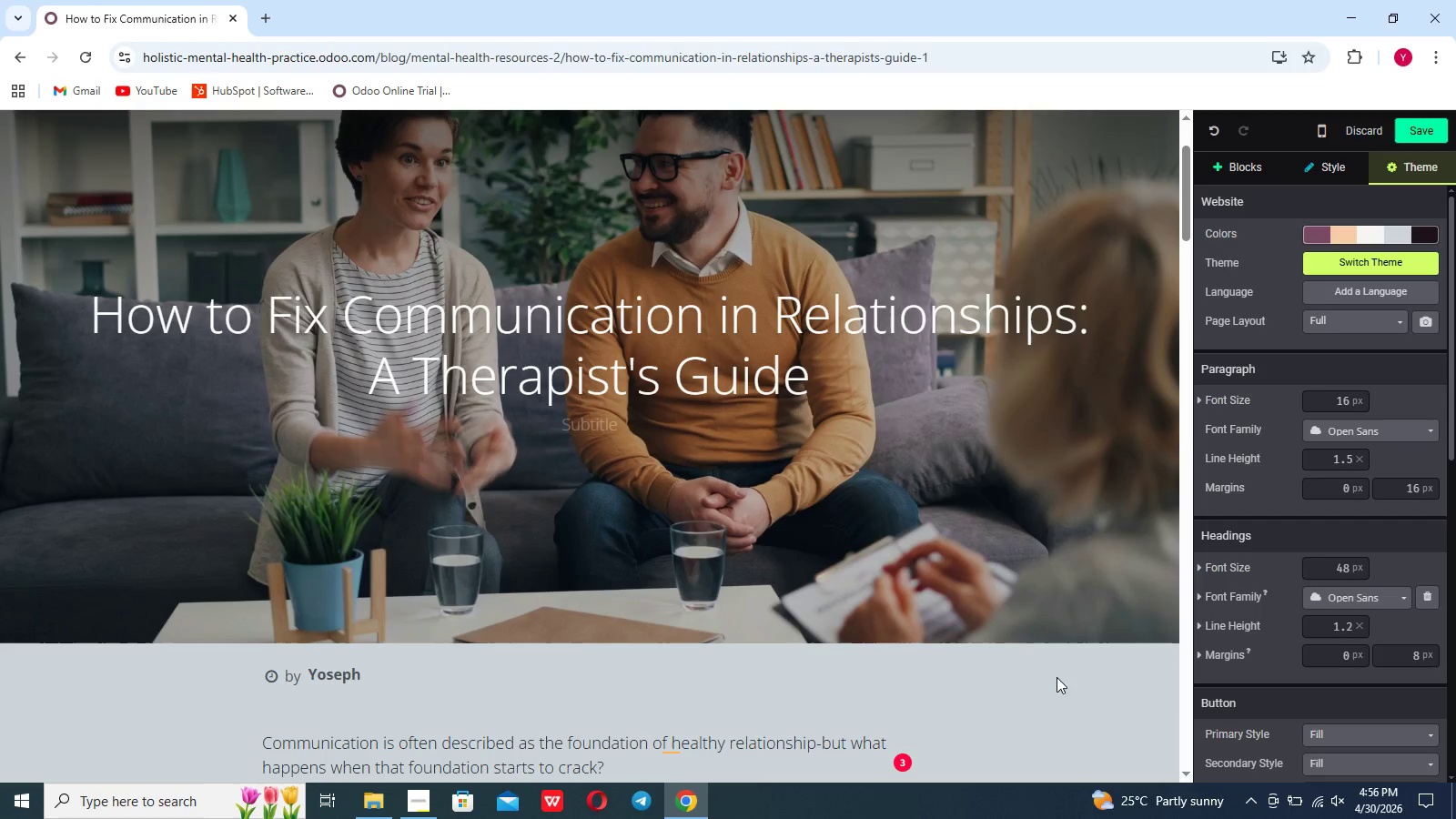 
left_click([1101, 680])
 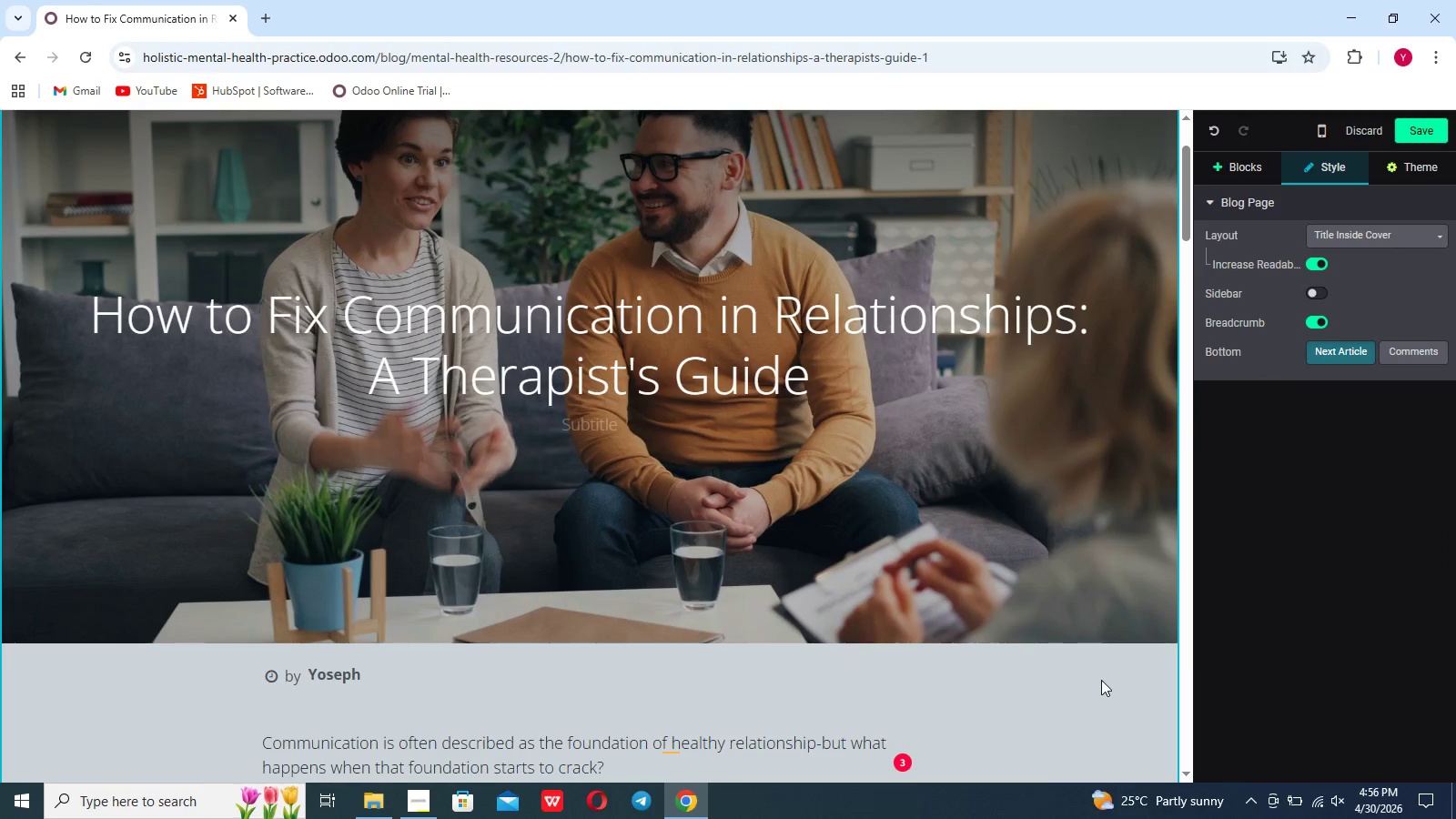 
scroll: coordinate [1088, 539], scroll_direction: down, amount: 4.0
 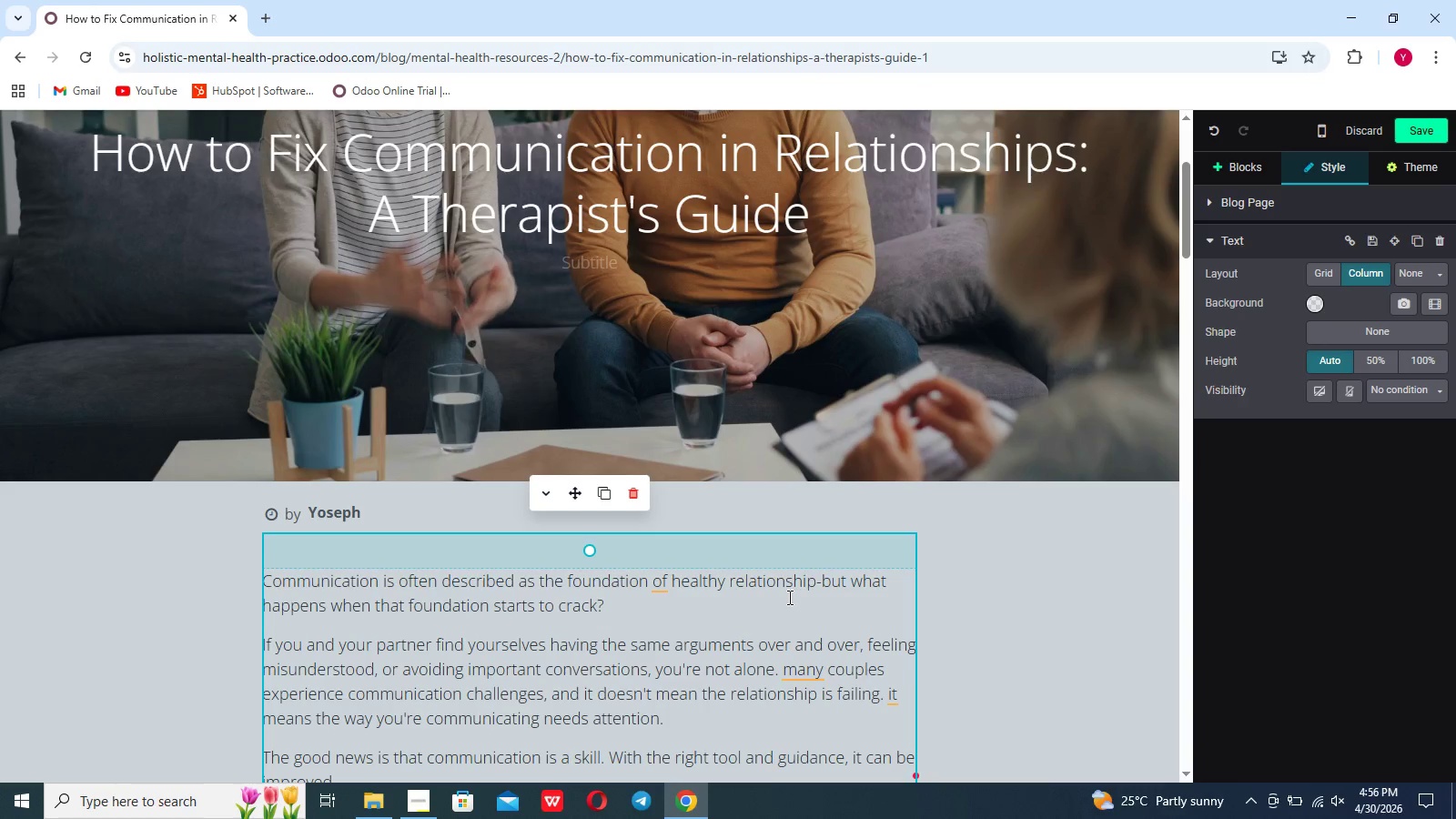 
left_click([794, 680])
 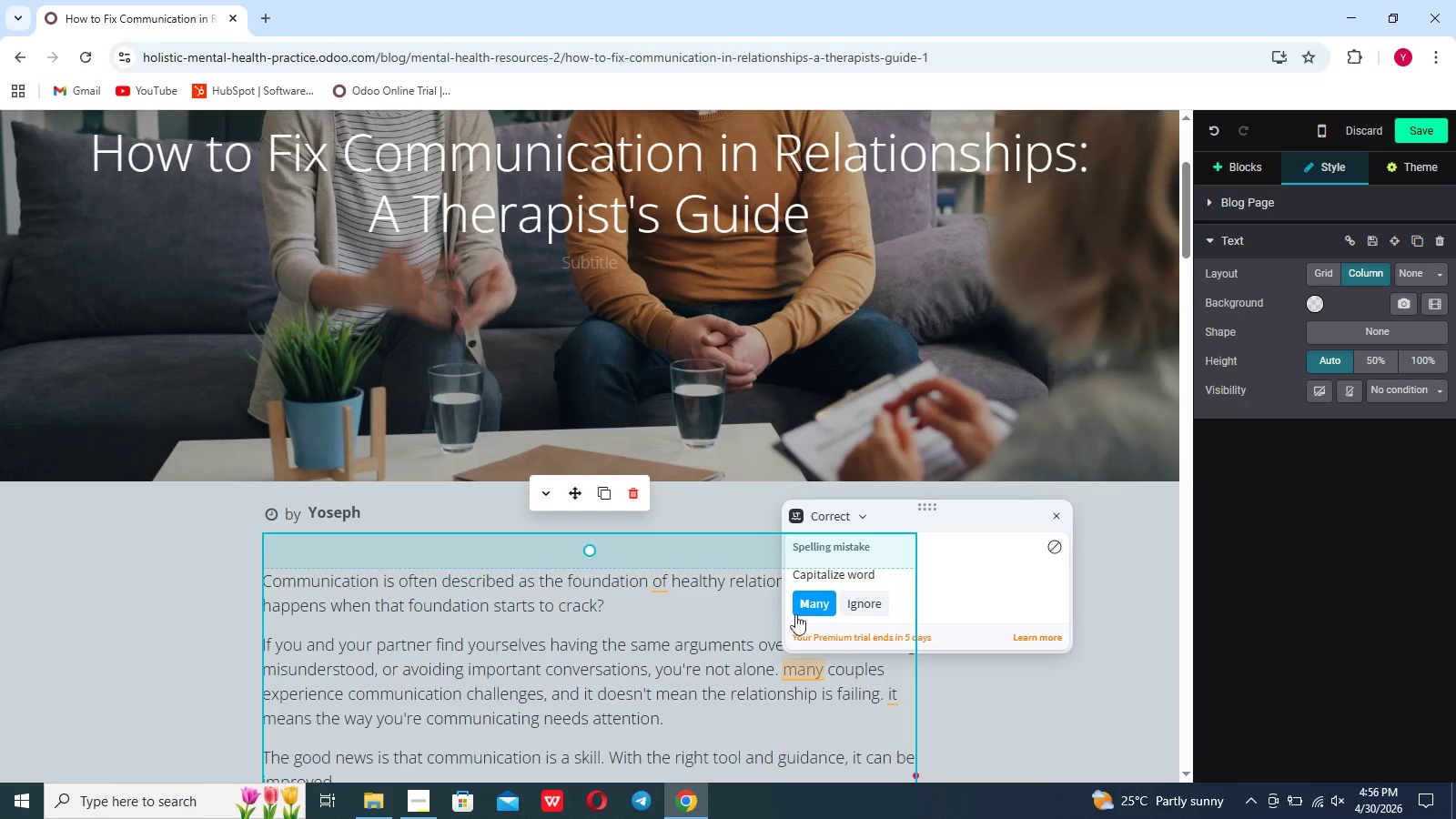 
left_click([818, 599])
 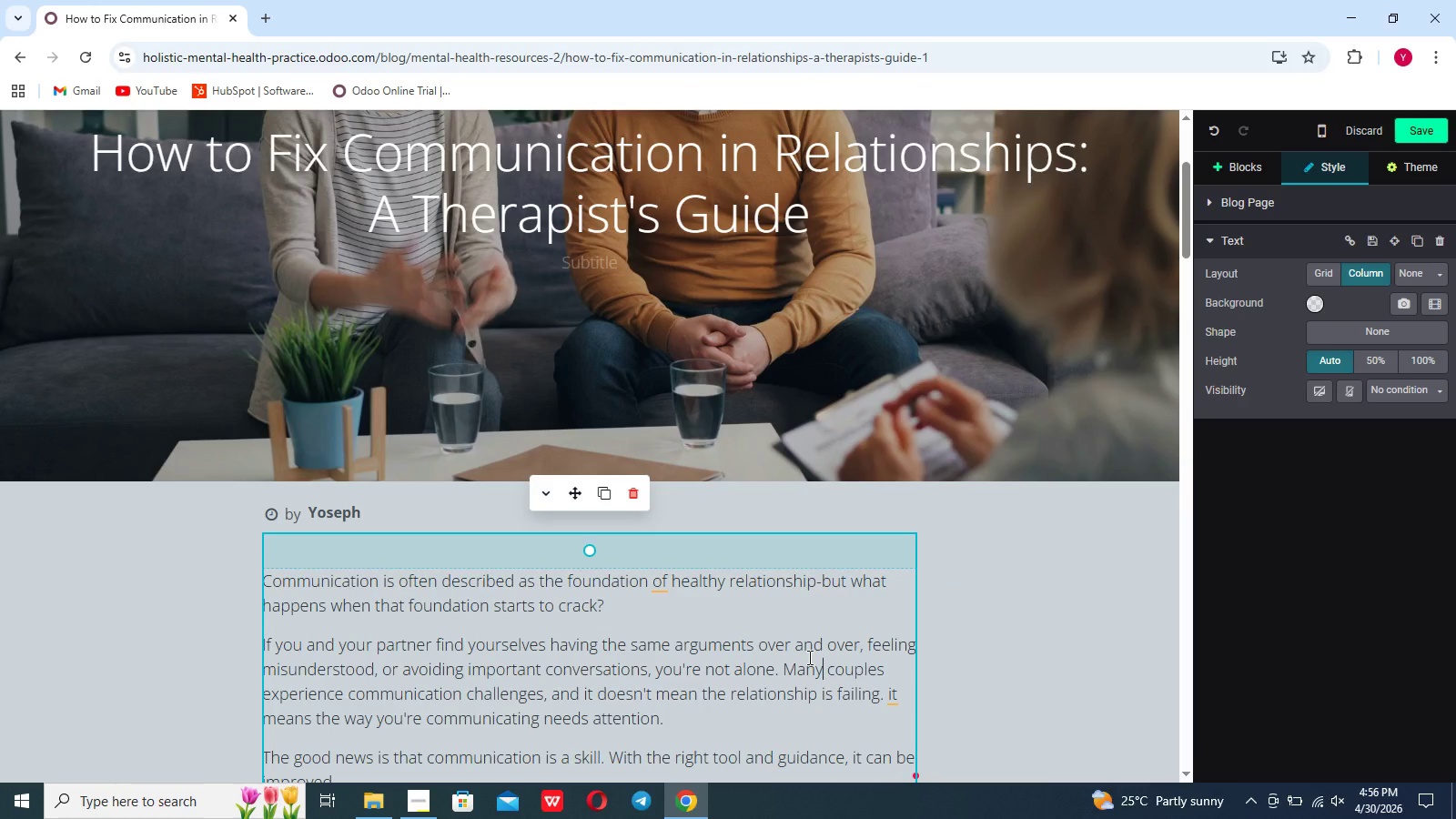 
scroll: coordinate [808, 657], scroll_direction: down, amount: 8.0
 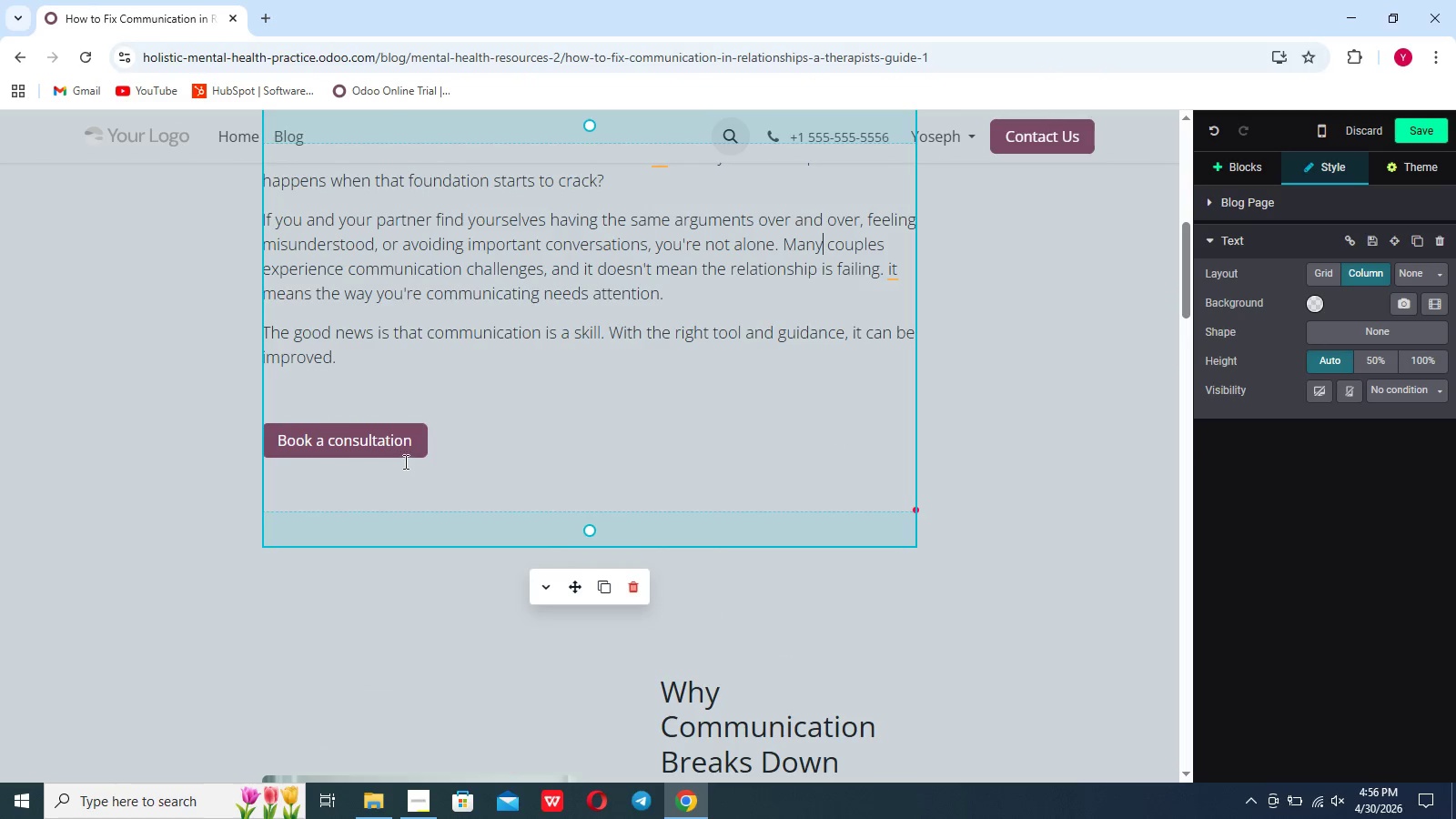 
left_click([409, 455])
 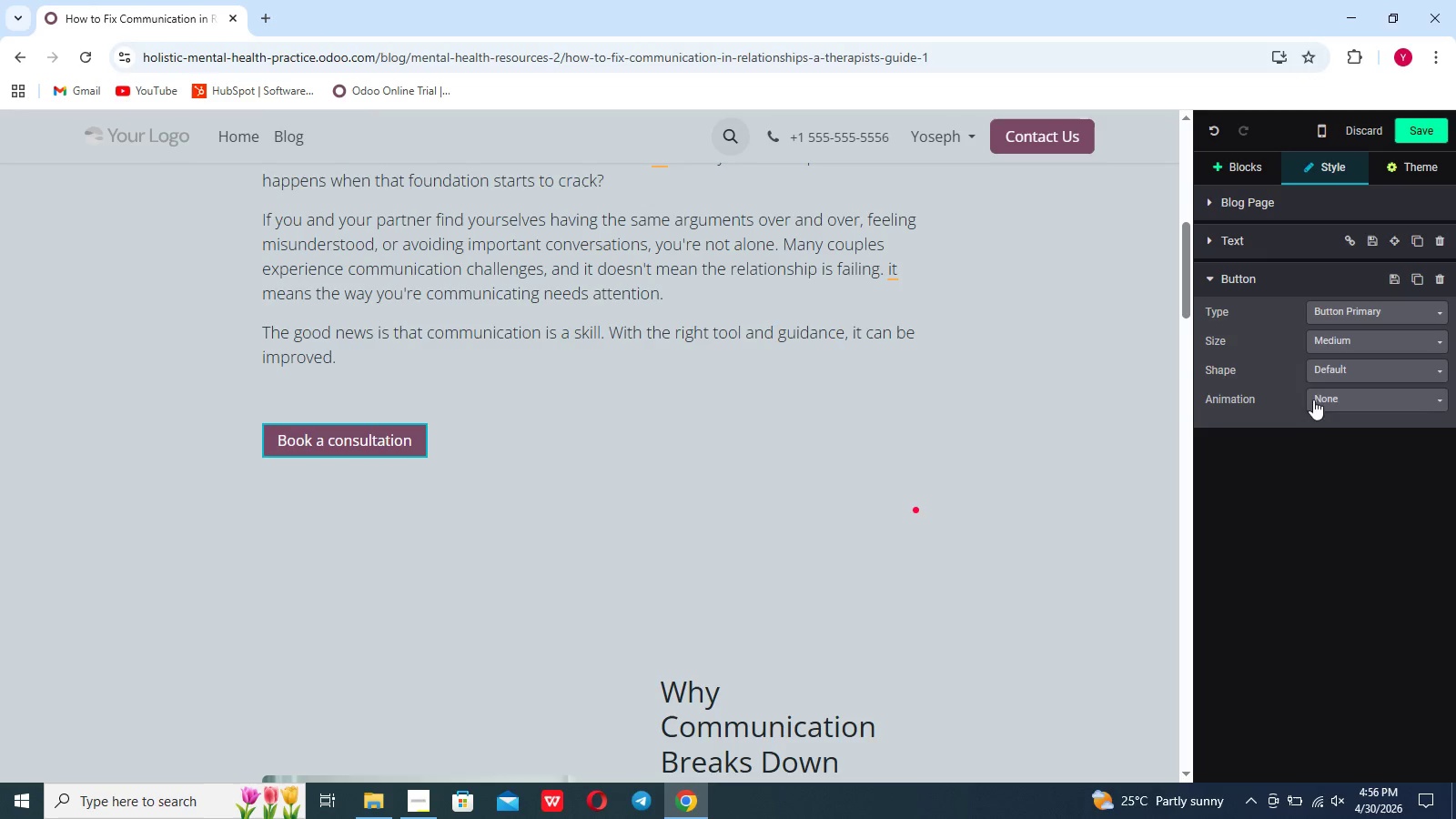 
left_click([1329, 401])
 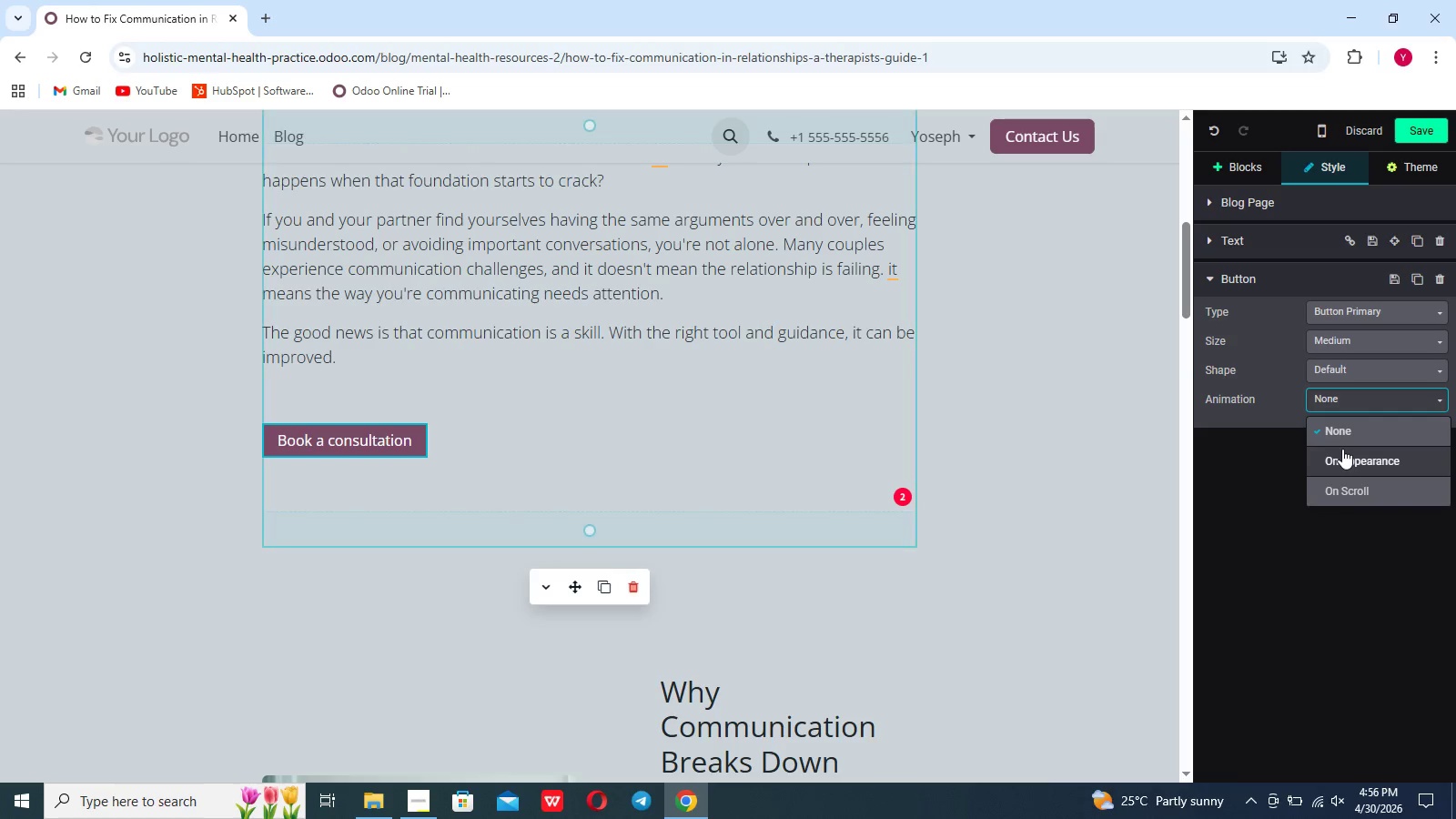 
left_click([1342, 455])
 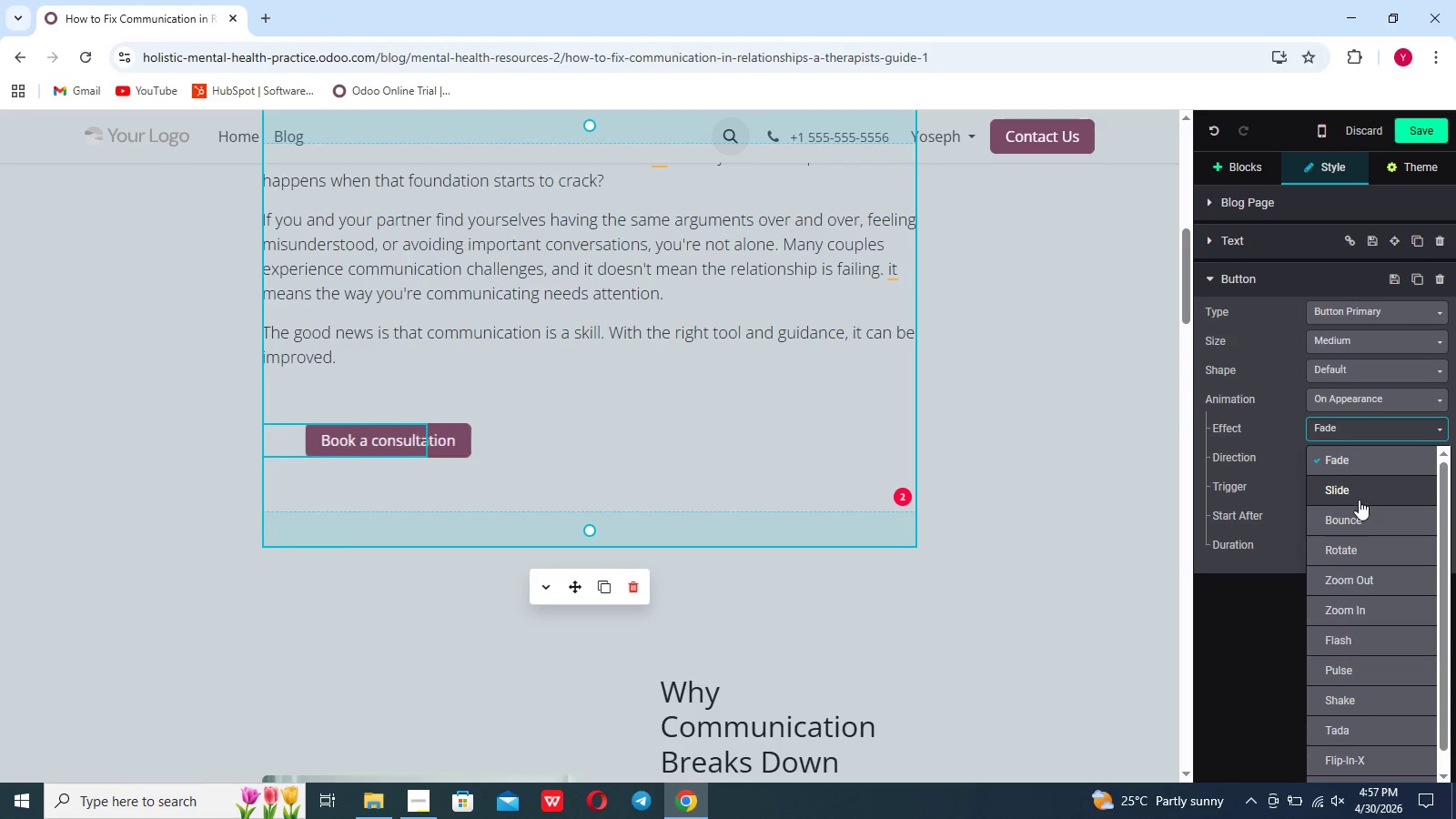 
left_click([1356, 524])
 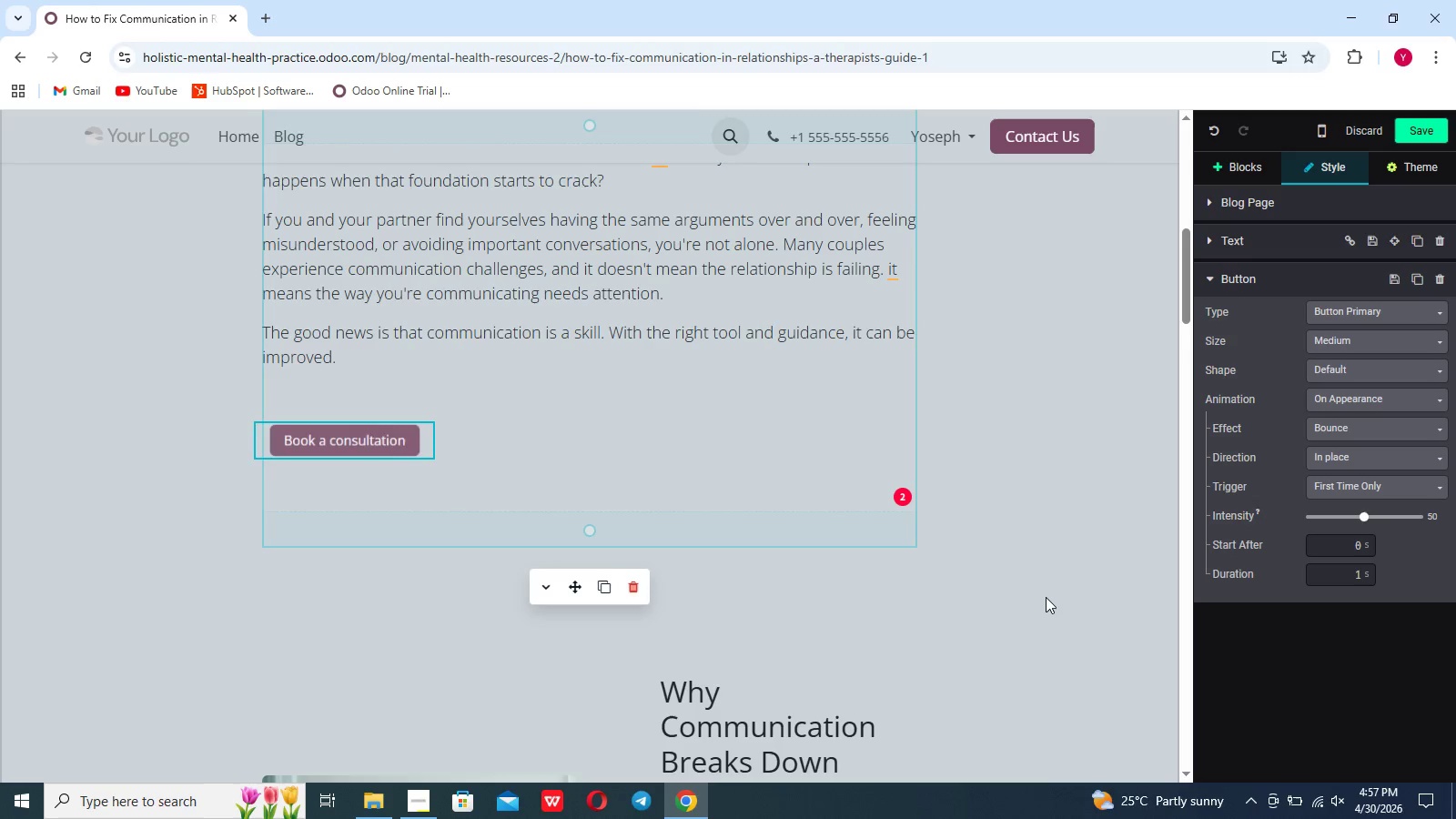 
scroll: coordinate [1046, 597], scroll_direction: down, amount: 12.0
 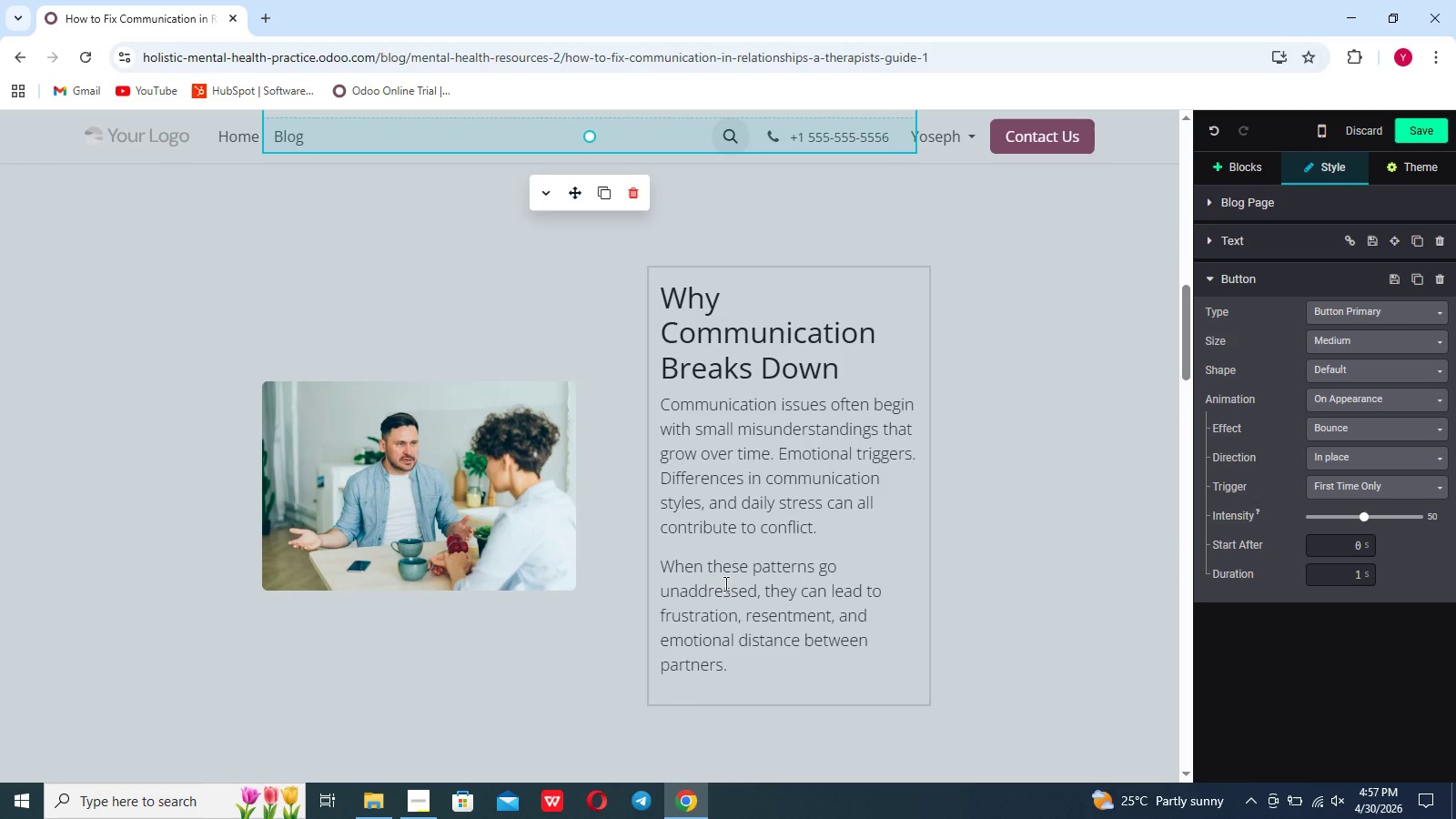 
left_click([531, 559])
 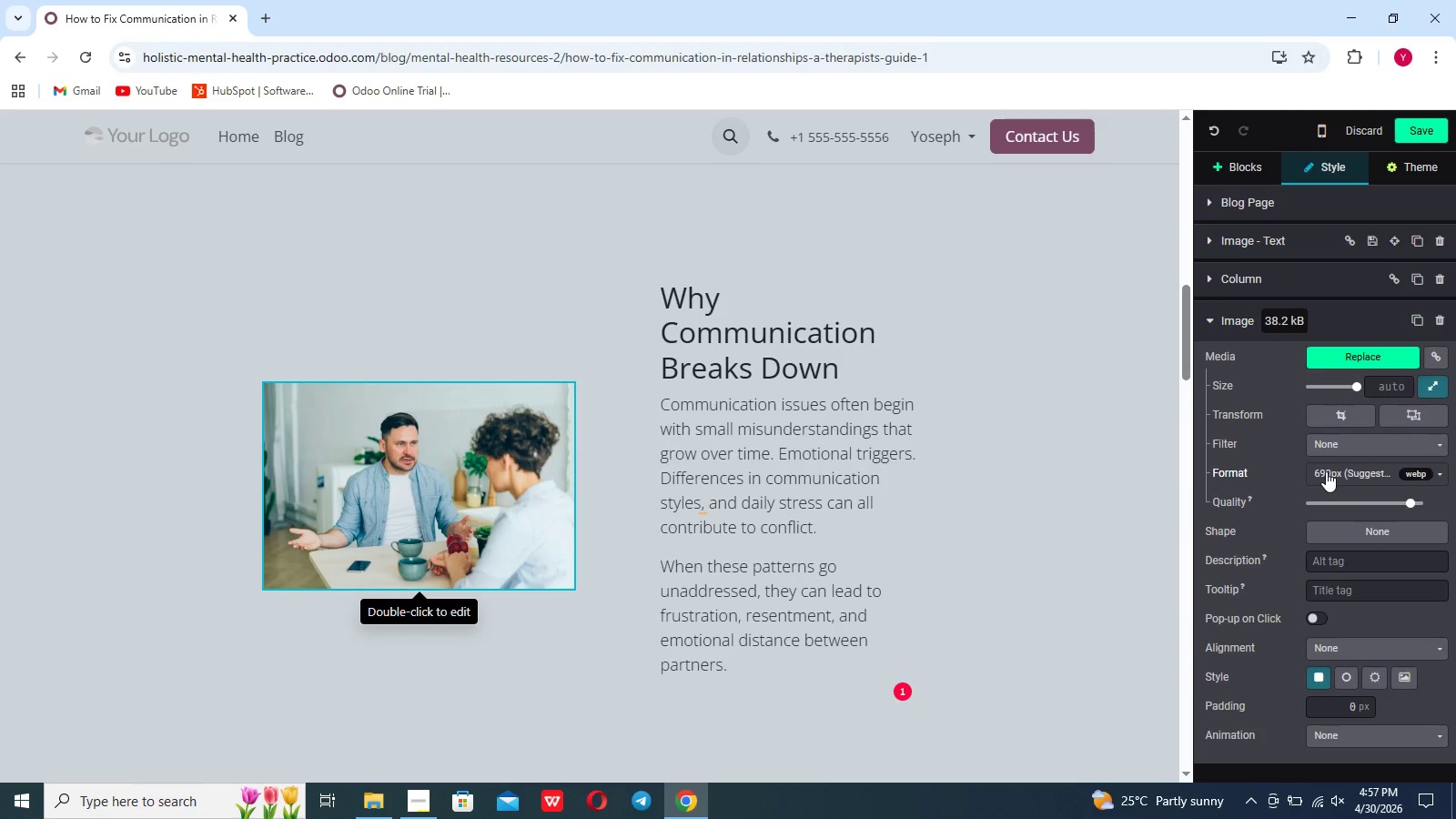 
scroll: coordinate [1326, 471], scroll_direction: down, amount: 52.0
 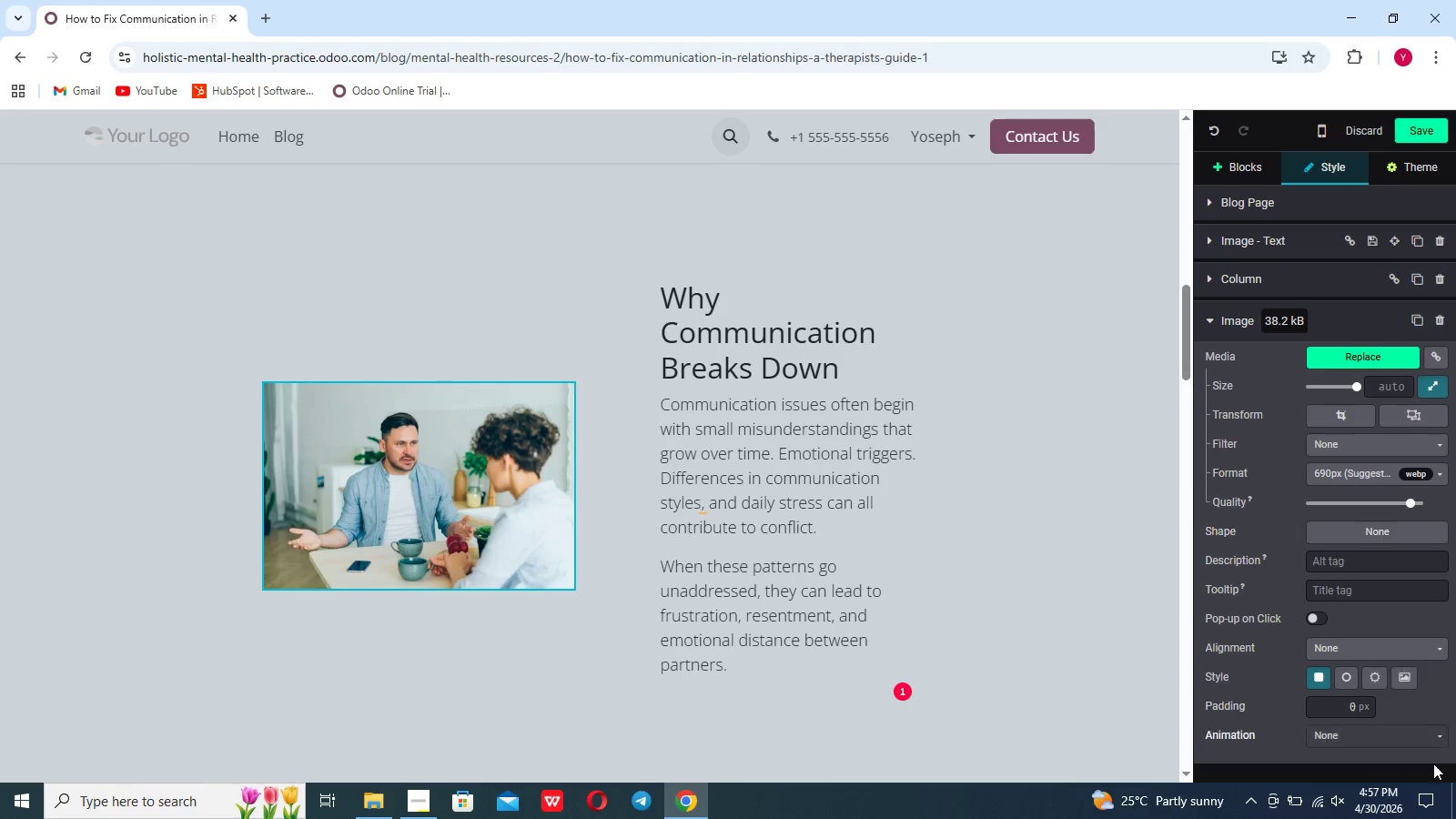 
mouse_move([1426, 734])
 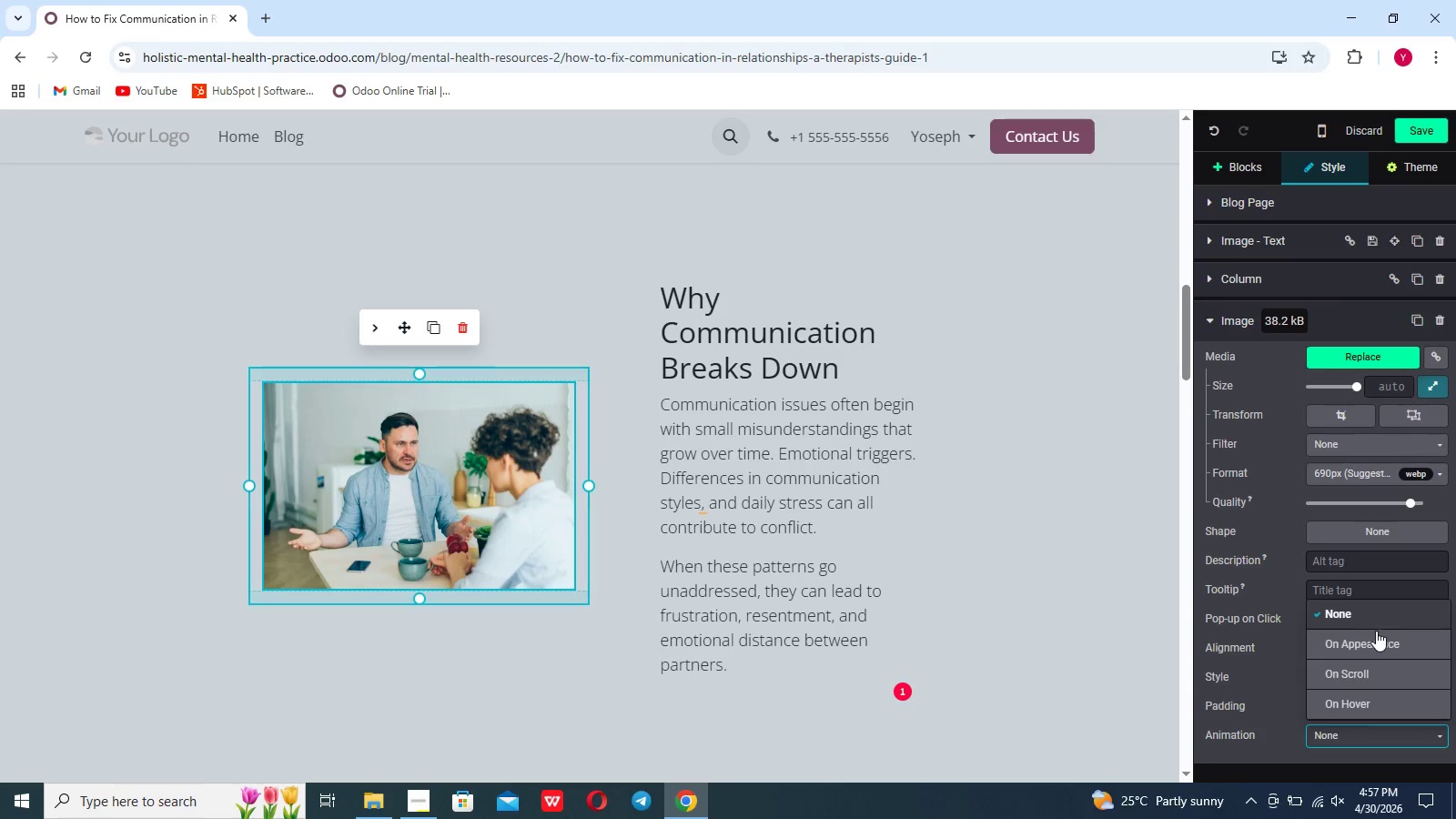 
left_click([1376, 642])
 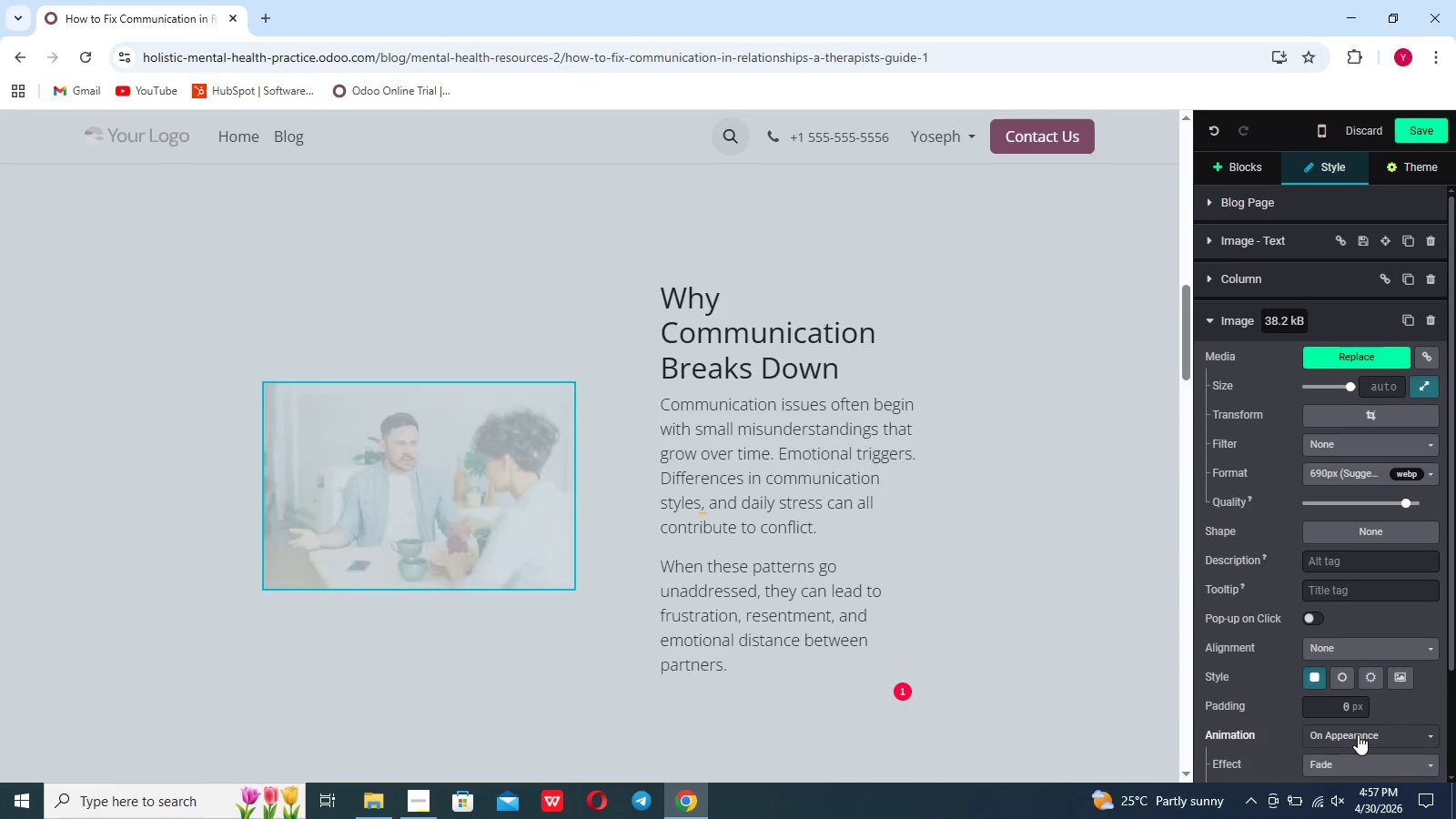 
scroll: coordinate [1358, 734], scroll_direction: down, amount: 4.0
 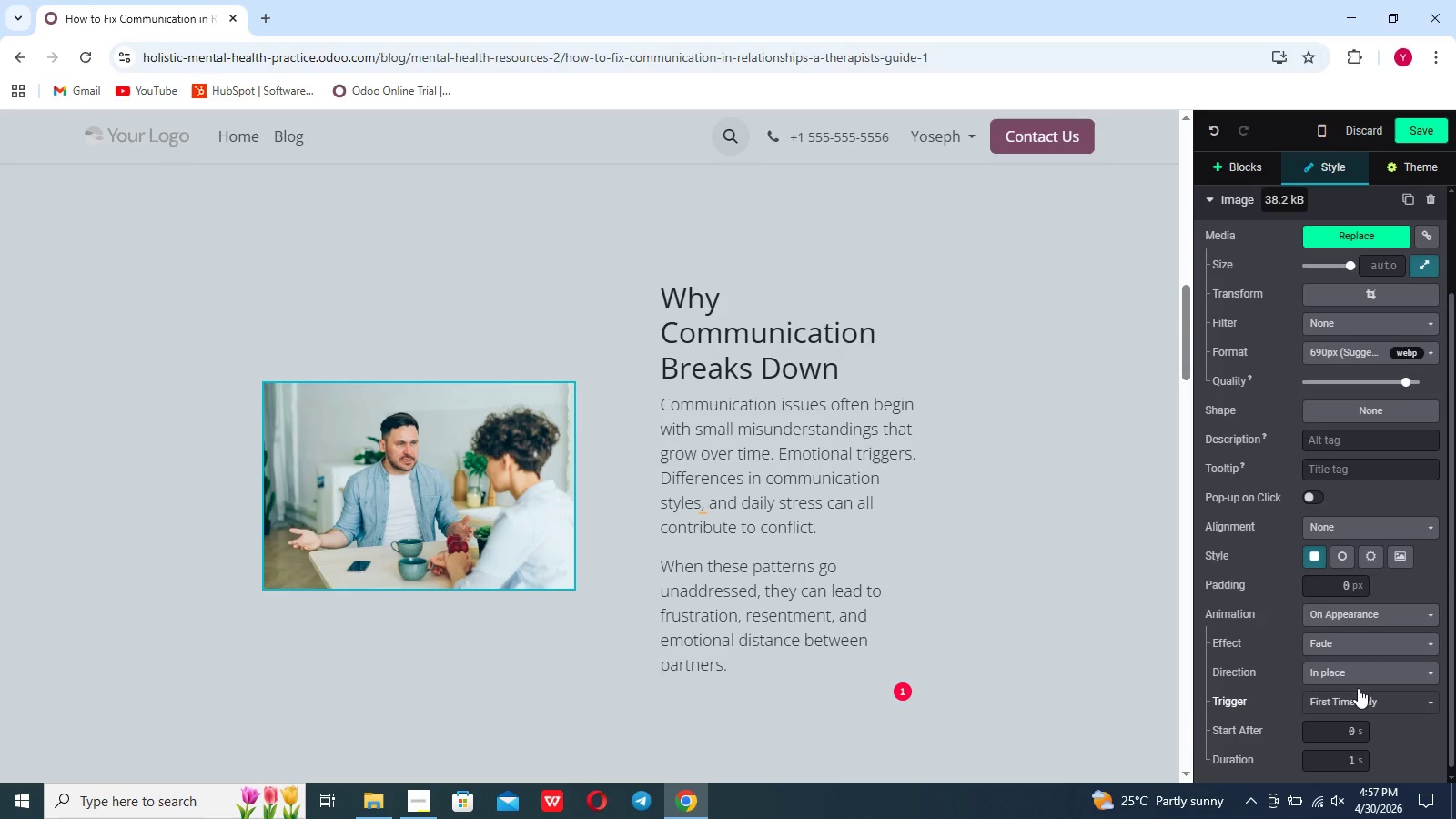 
mouse_move([1334, 633])
 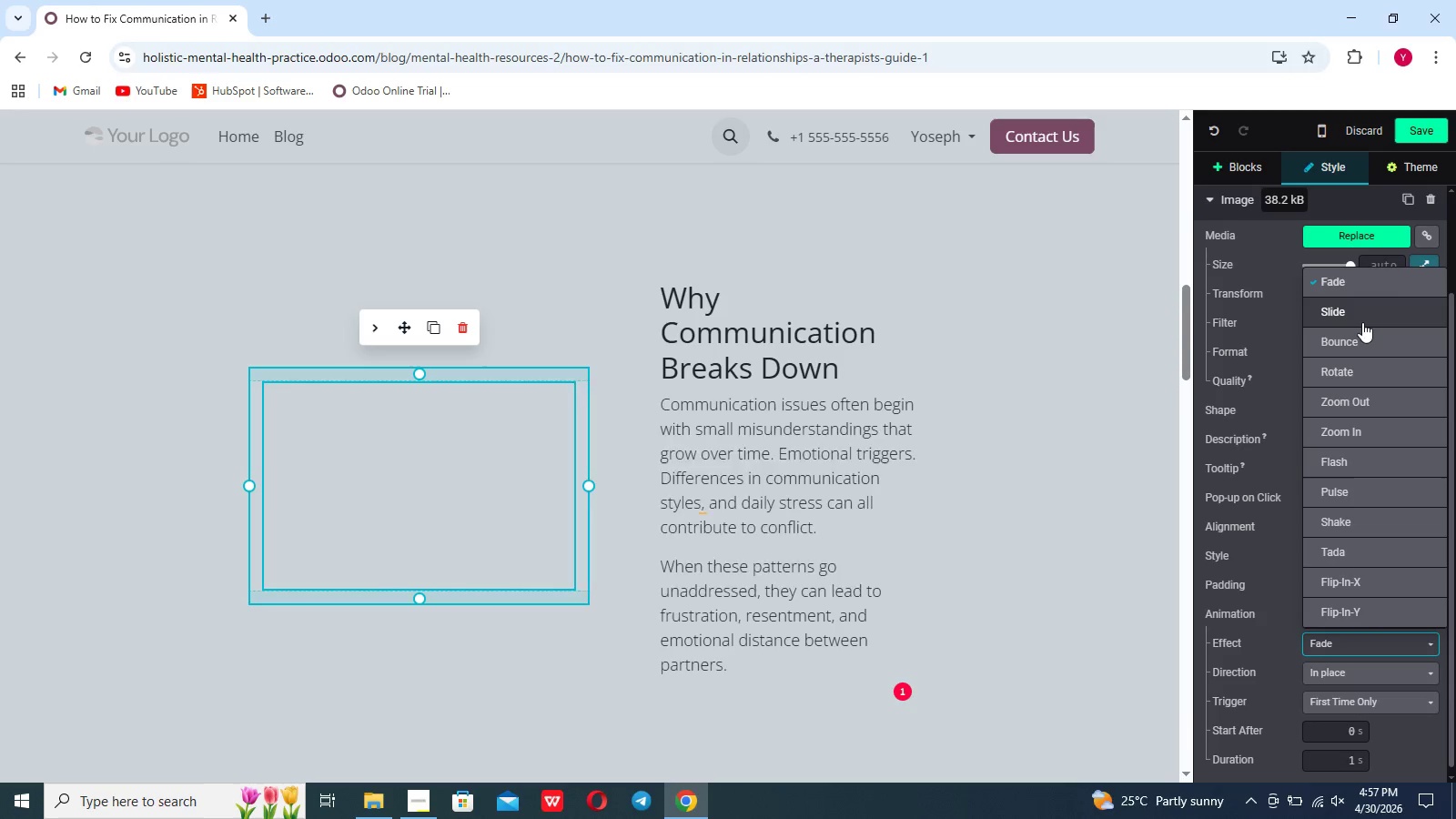 
left_click([1362, 317])
 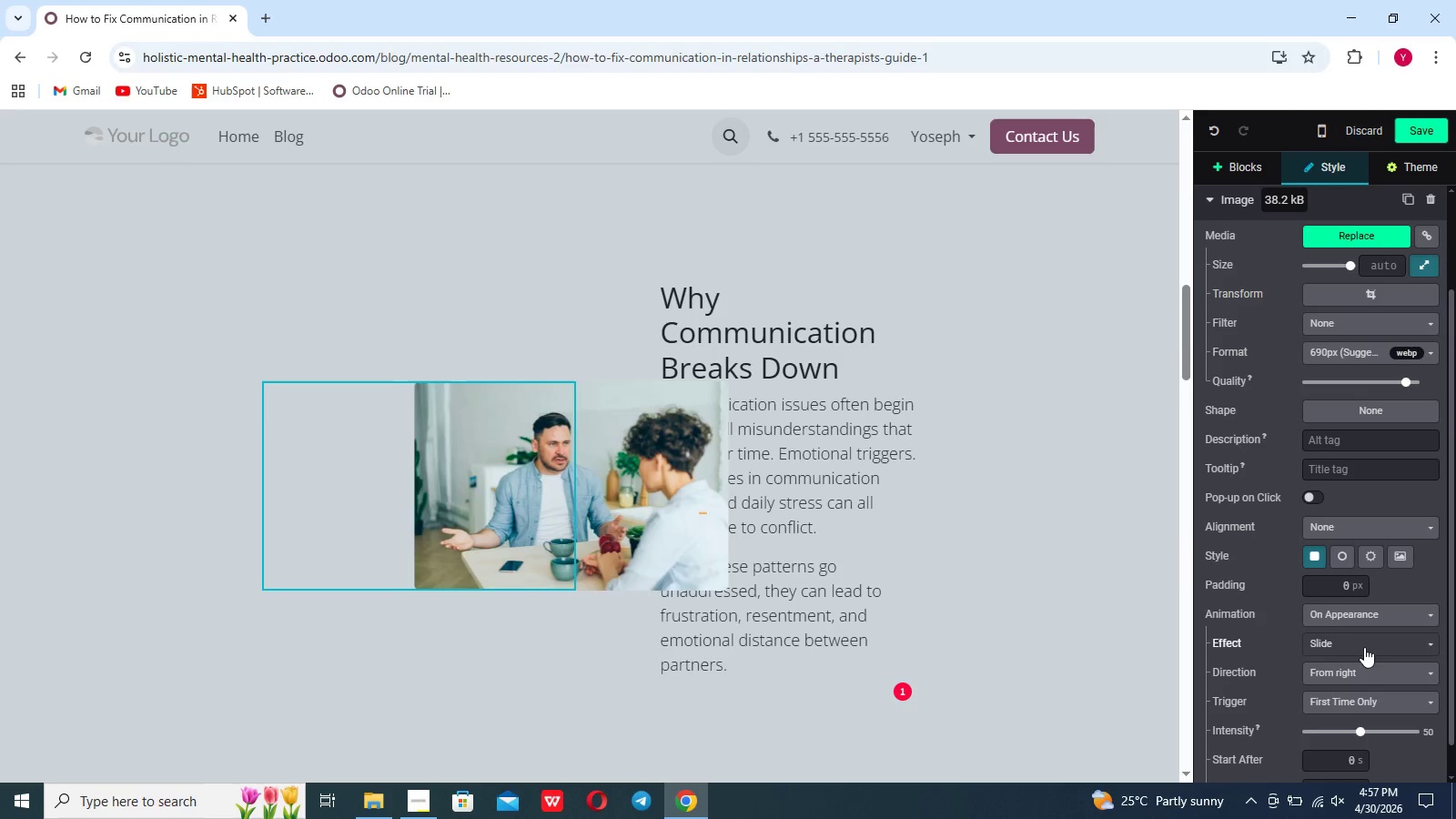 
left_click([1362, 671])
 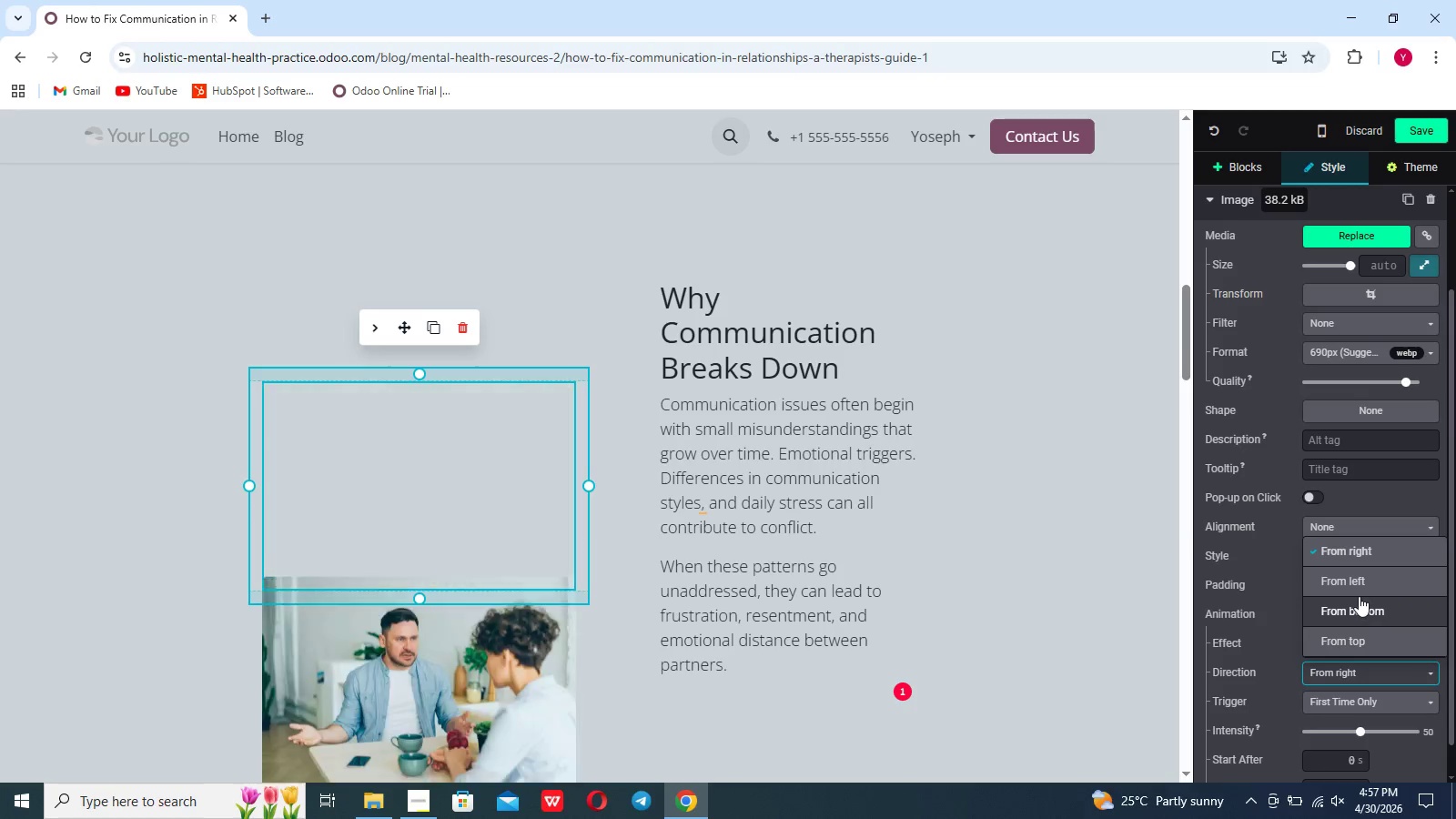 
left_click([1358, 591])
 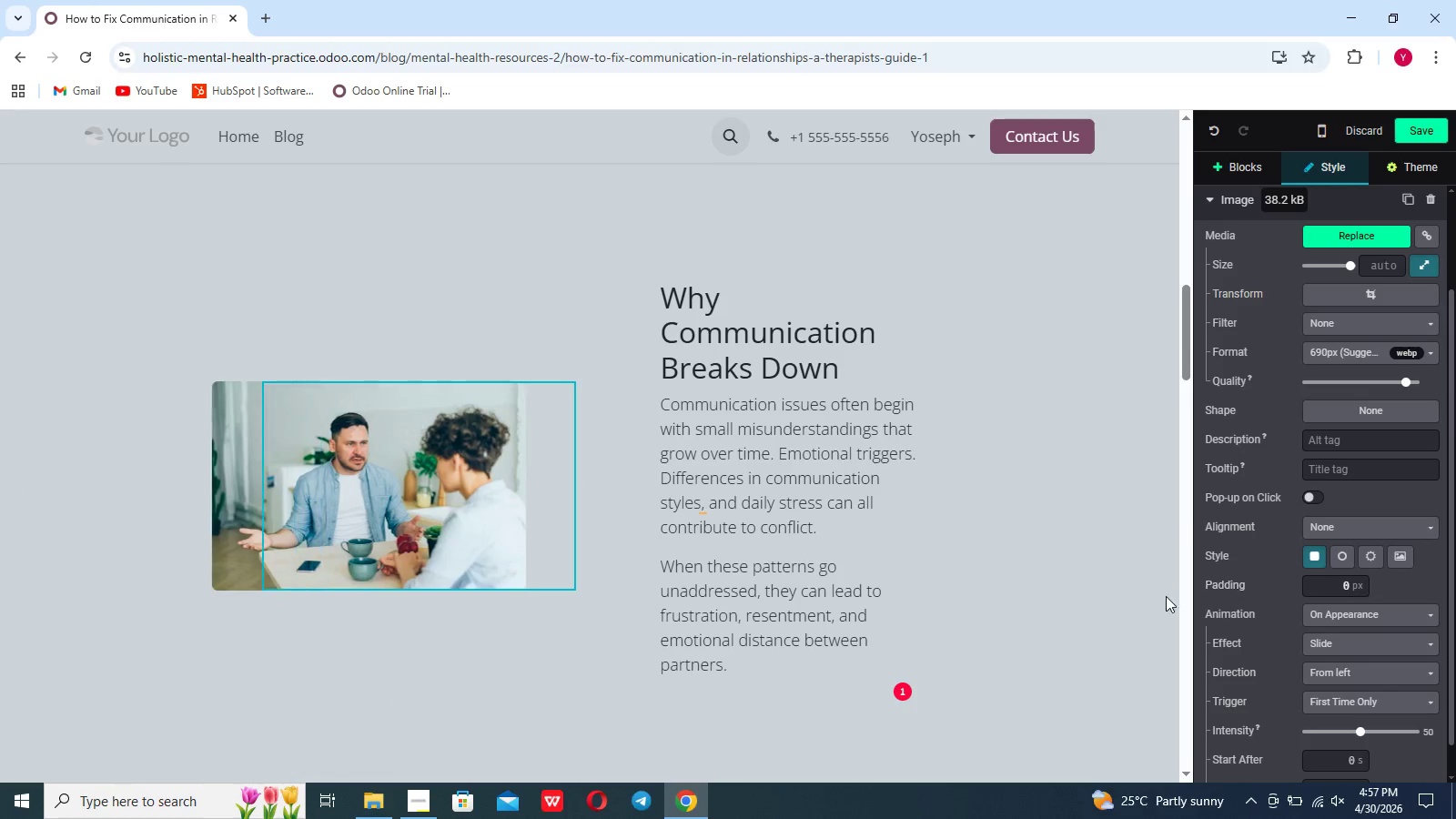 
left_click([1118, 597])
 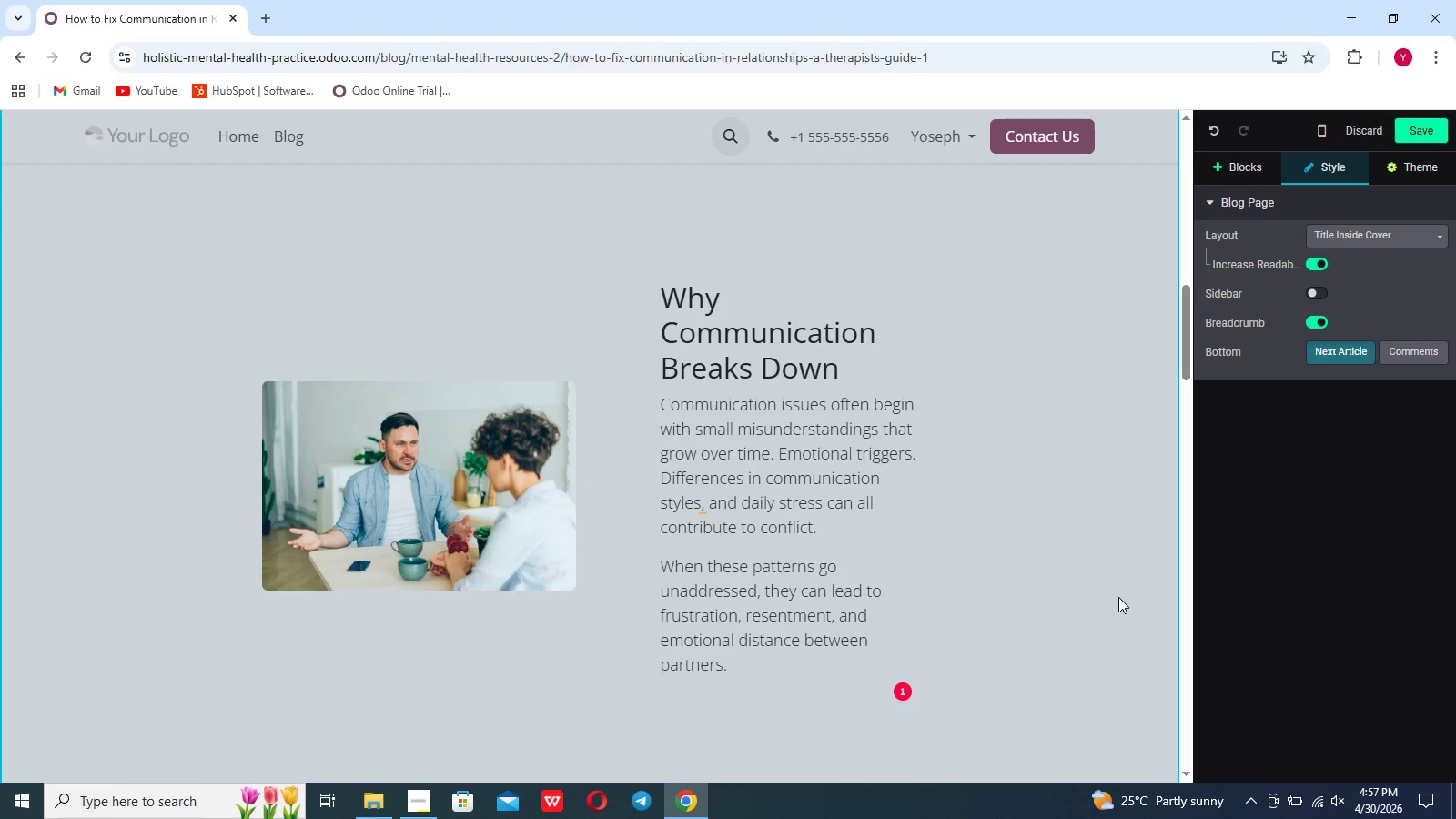 
scroll: coordinate [1118, 597], scroll_direction: down, amount: 15.0
 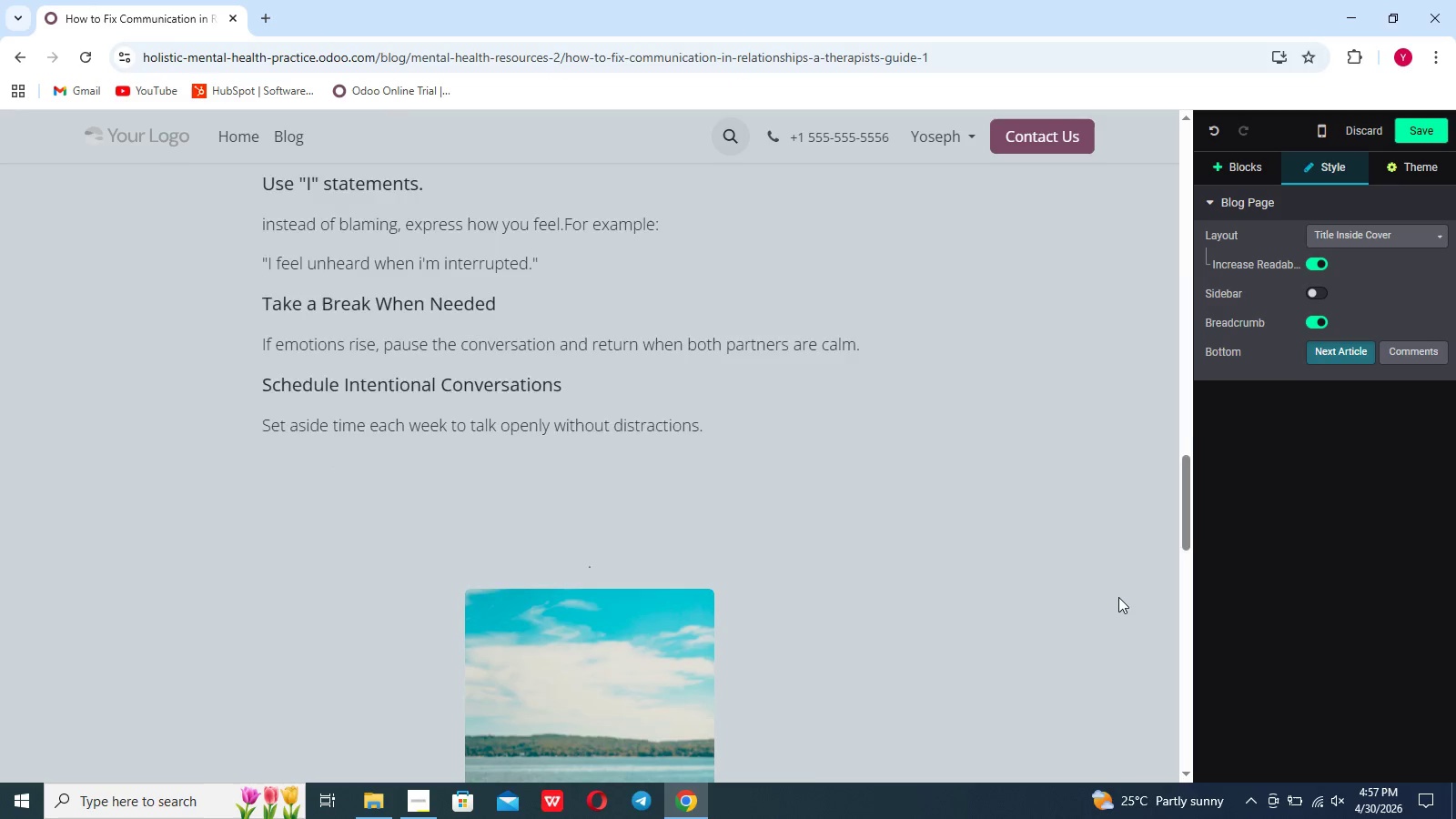 
left_click([722, 638])
 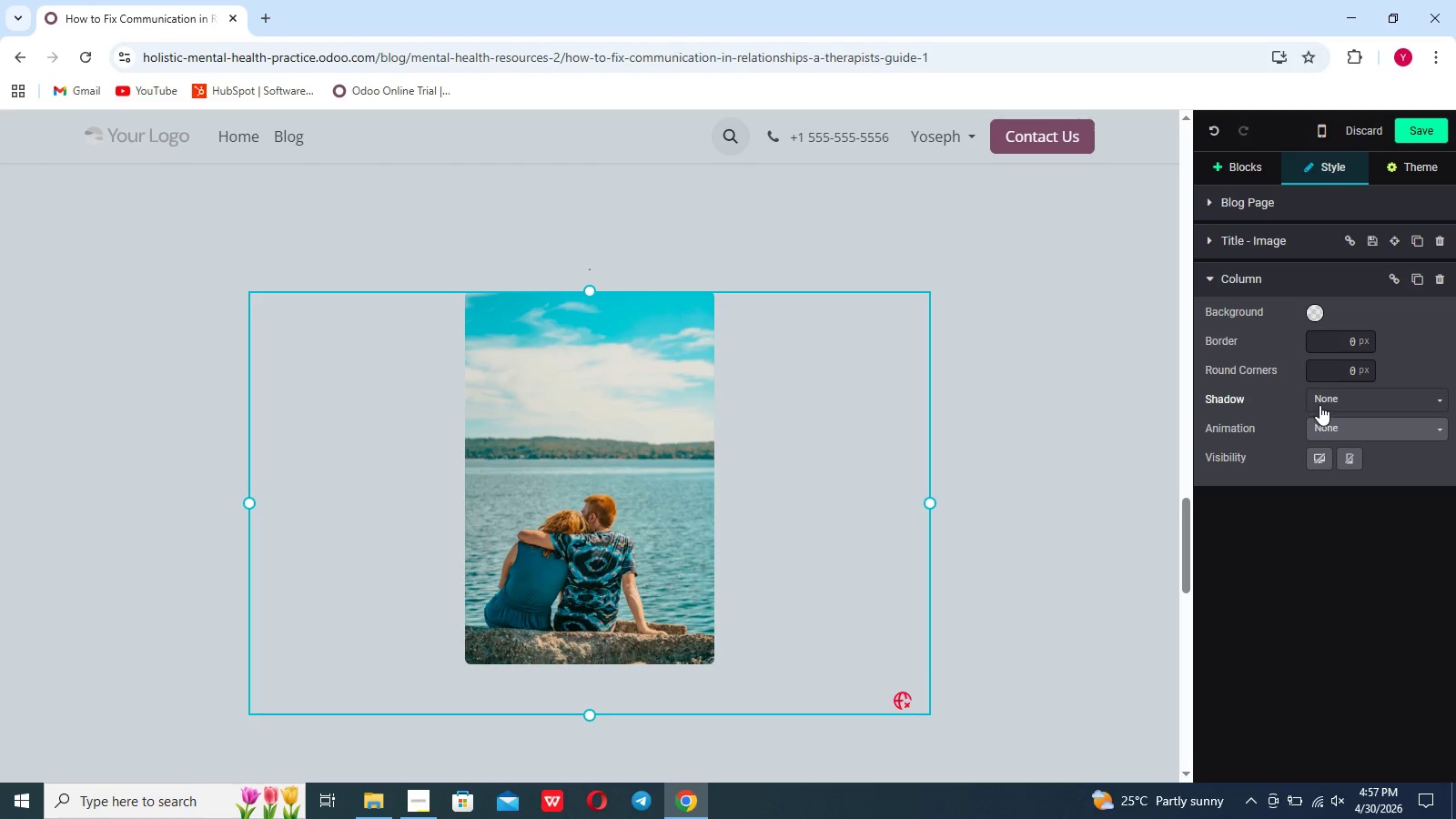 
left_click([1340, 420])
 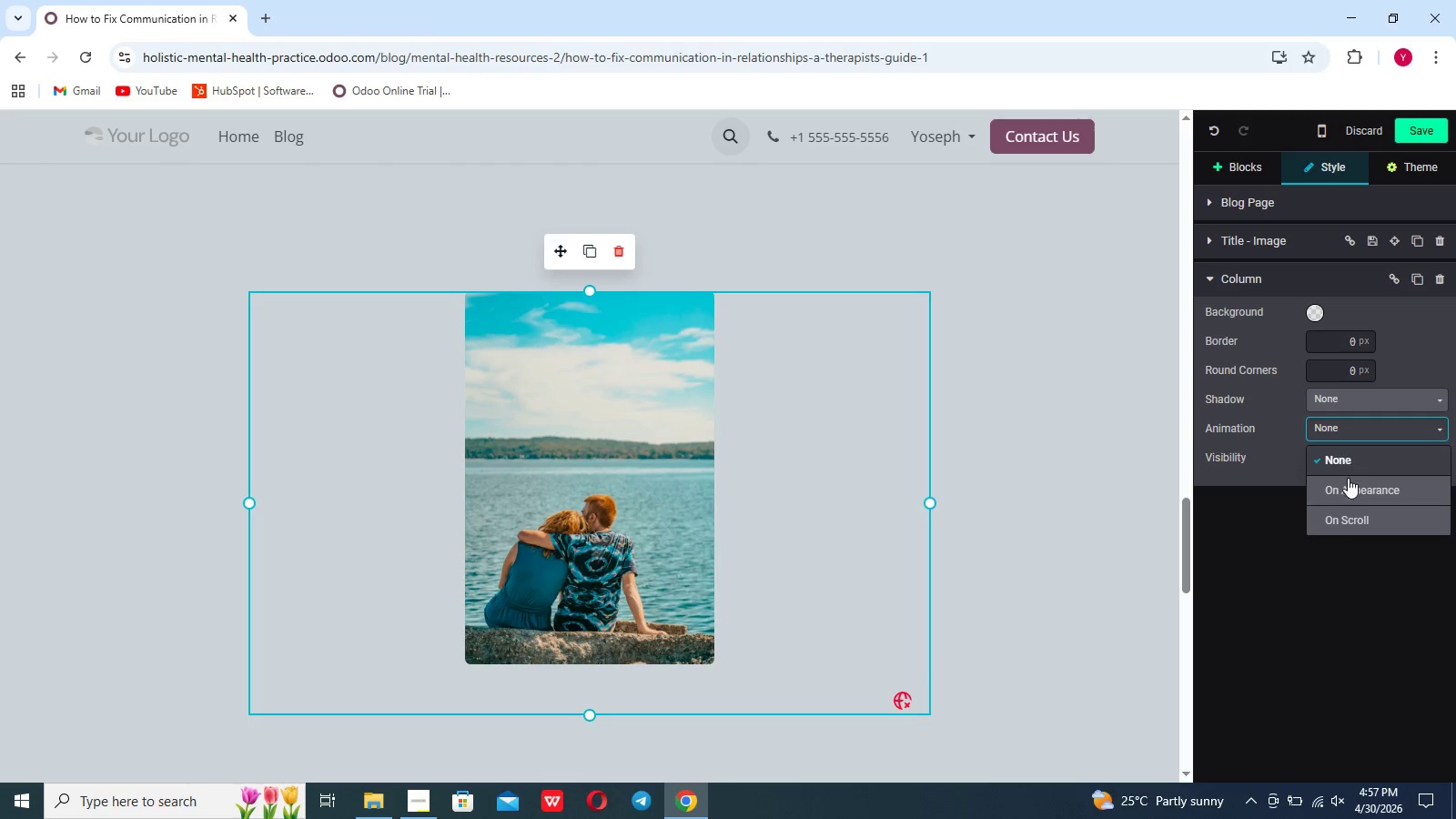 
left_click([1349, 479])
 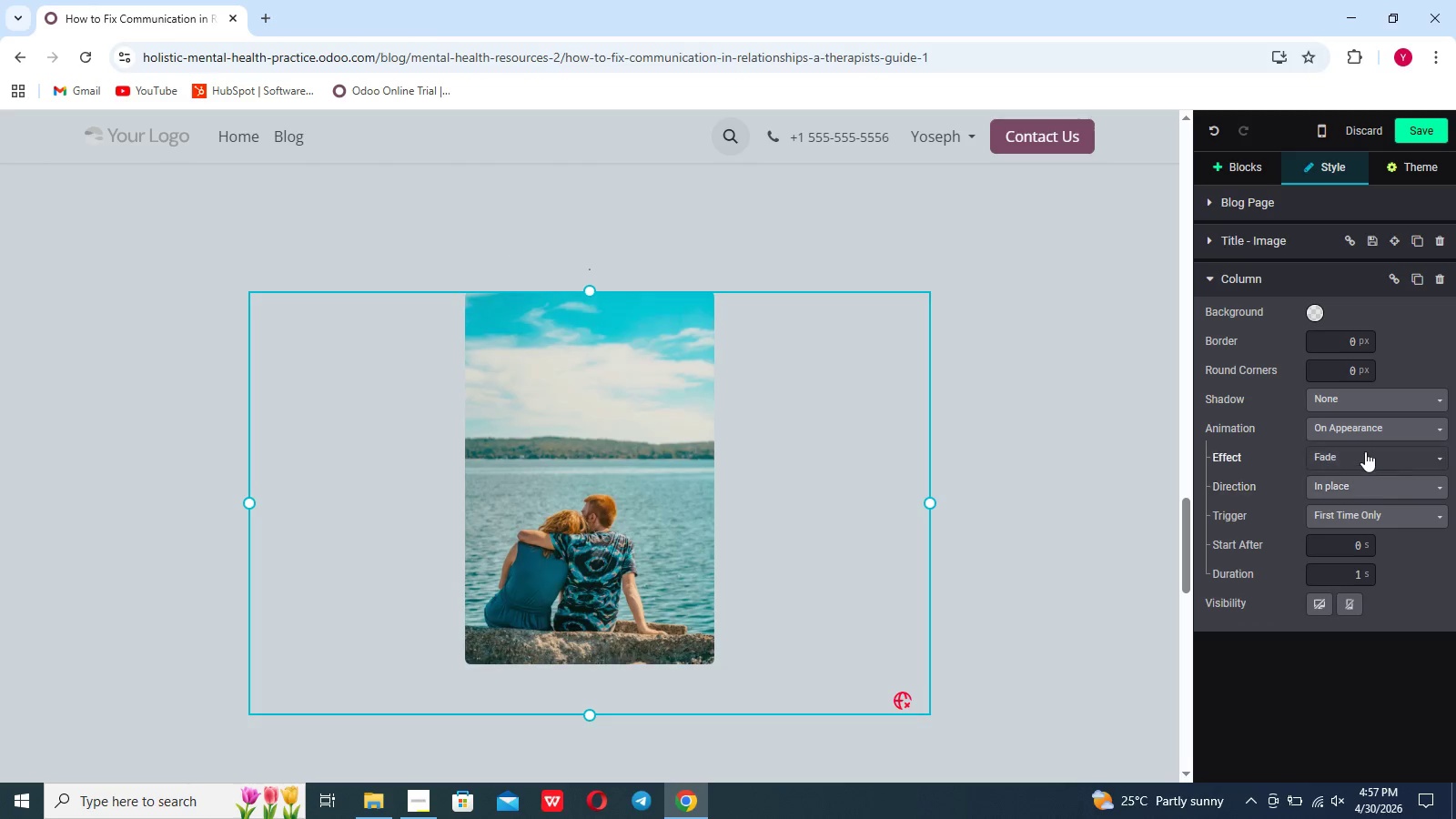 
left_click([1364, 460])
 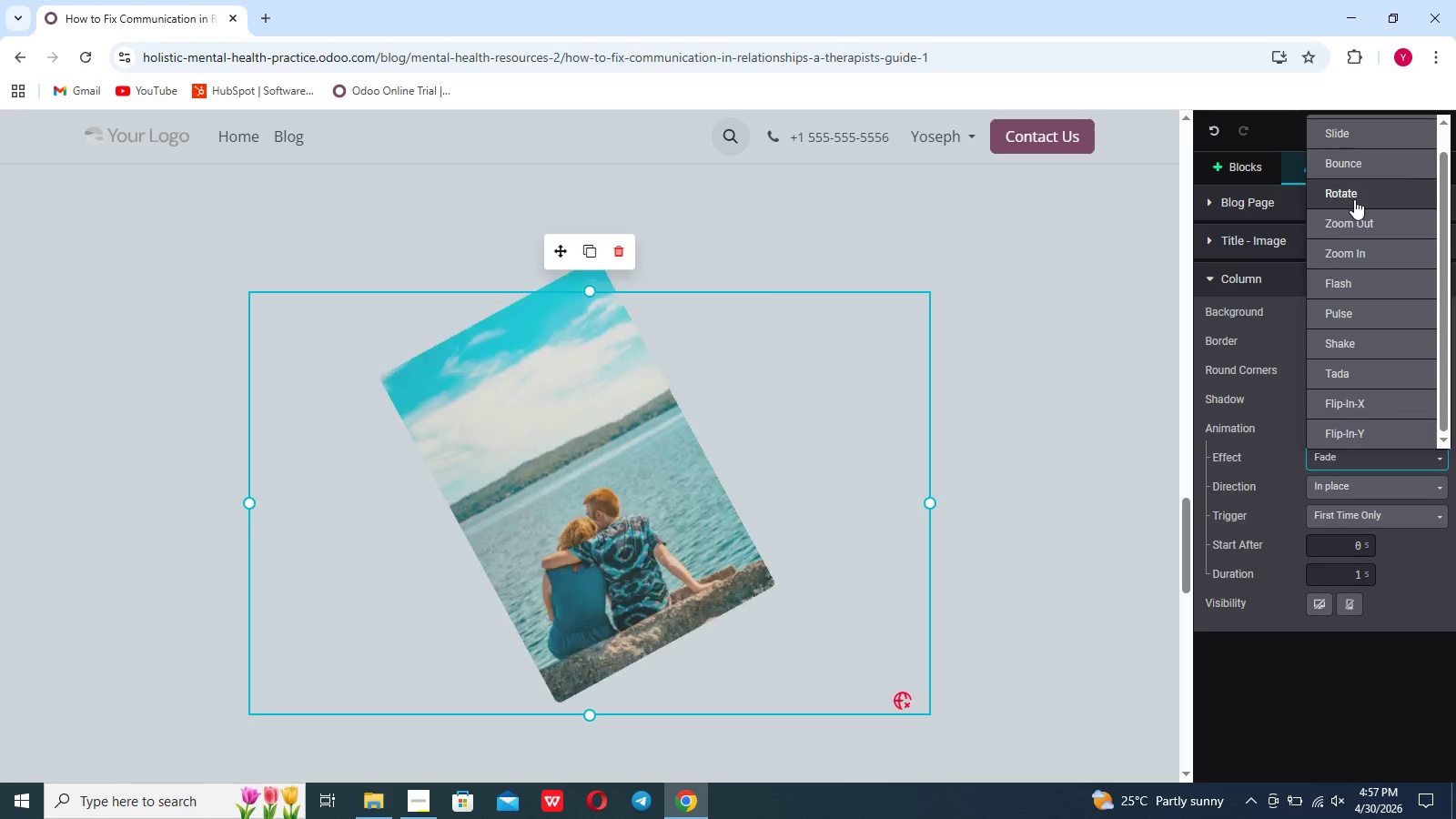 
wait(14.62)
 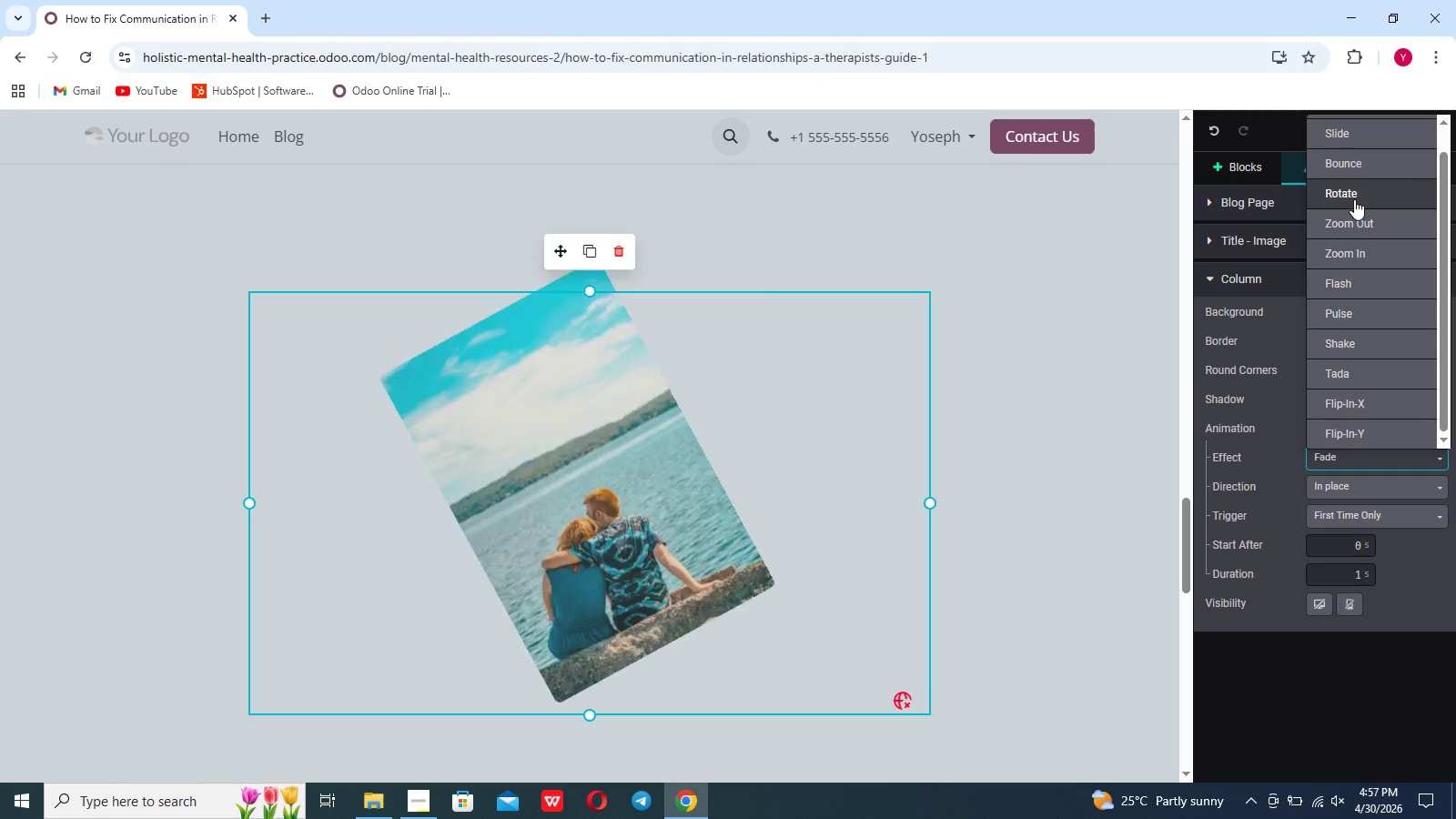 
left_click([1364, 251])
 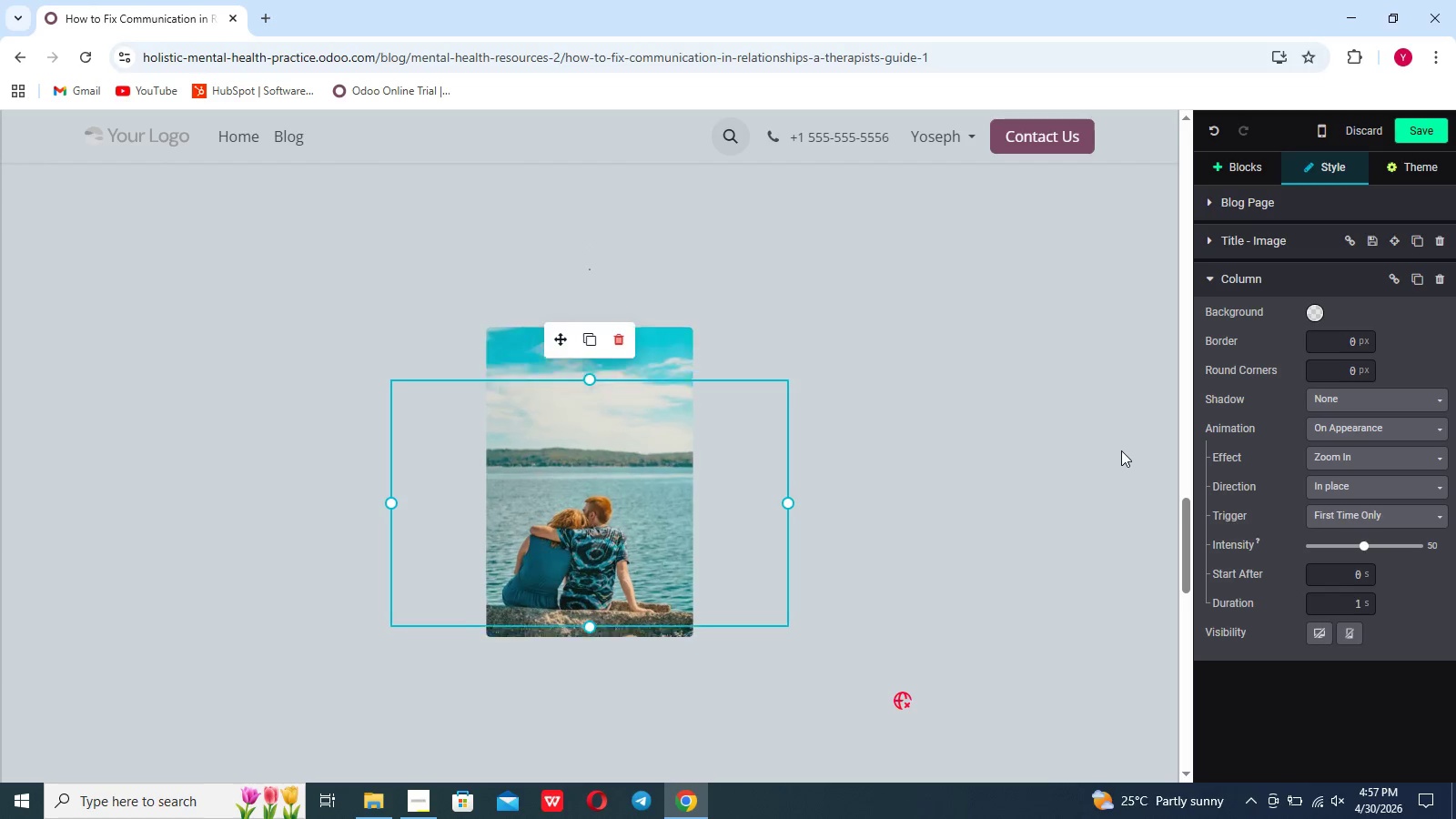 
scroll: coordinate [1017, 499], scroll_direction: down, amount: 27.0
 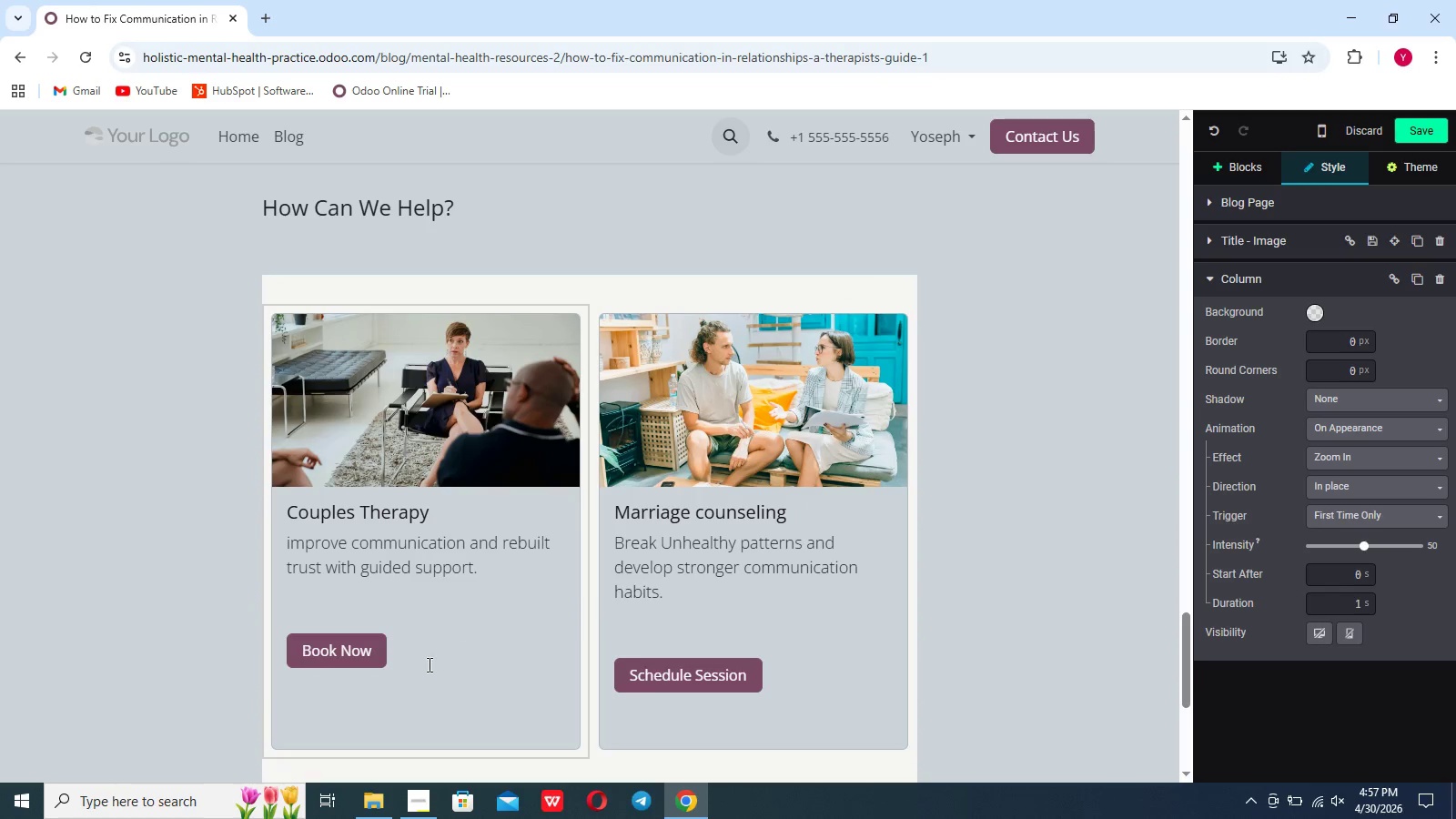 
left_click([530, 584])
 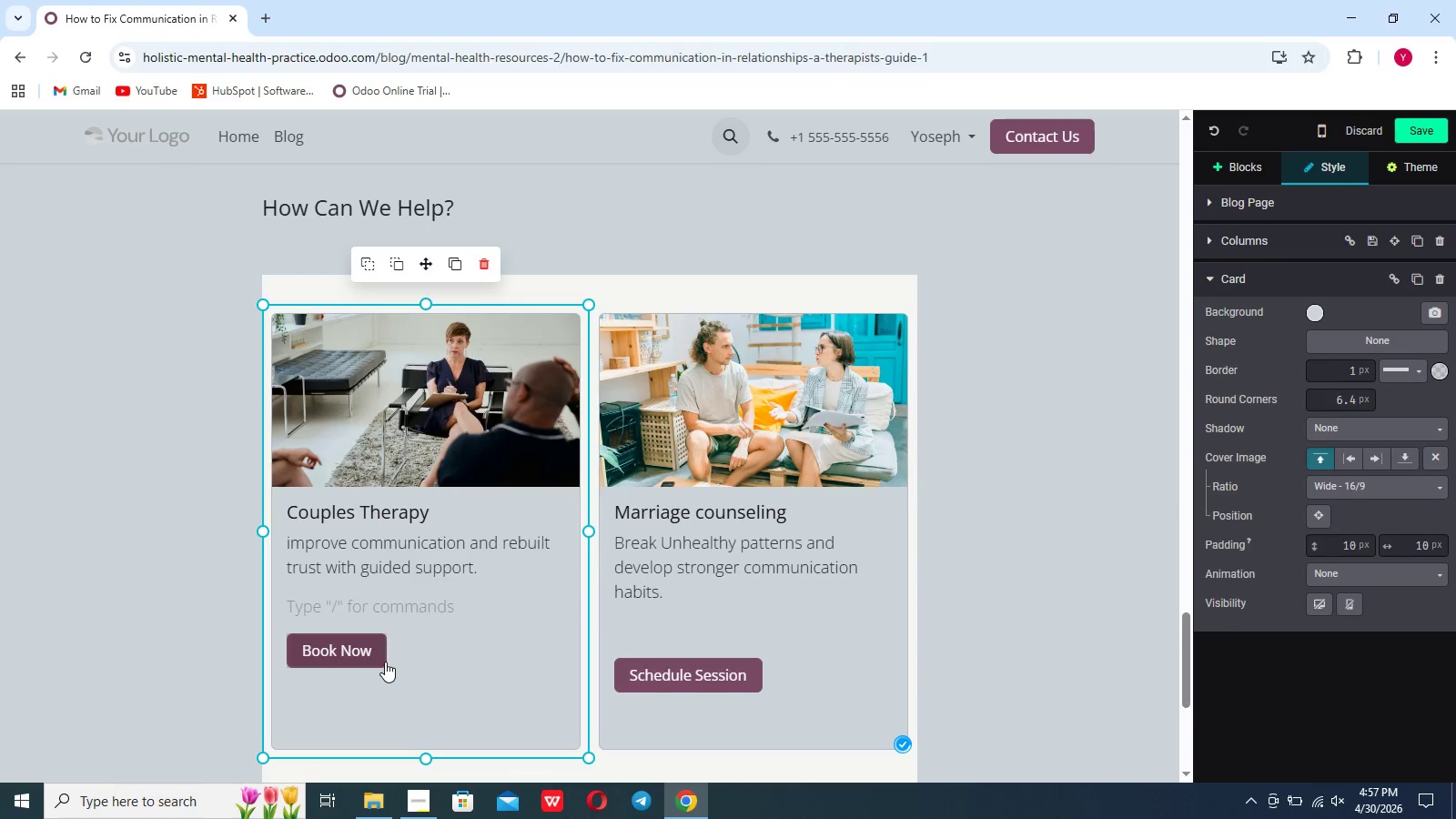 
left_click([376, 656])
 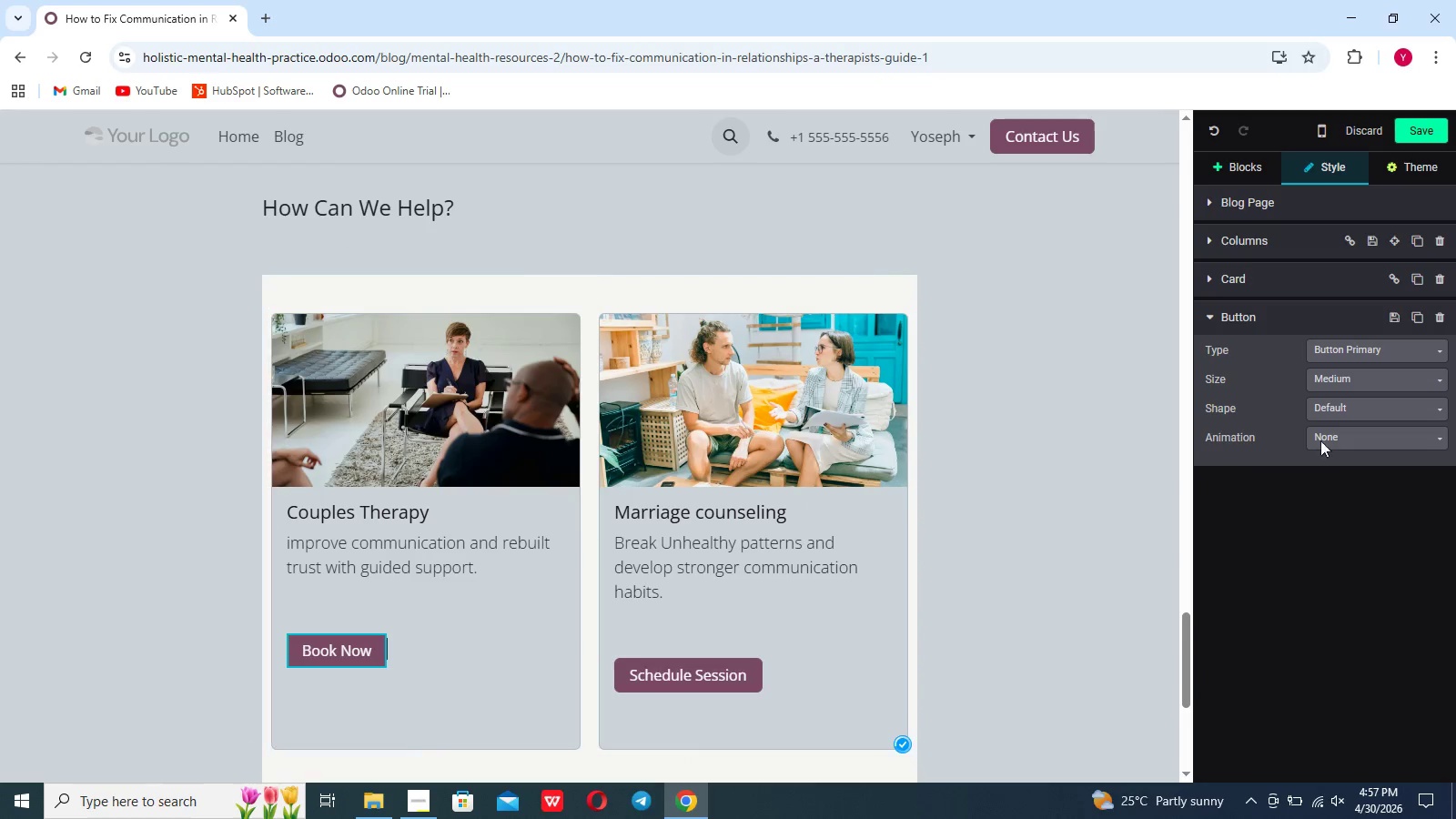 
left_click([1350, 434])
 